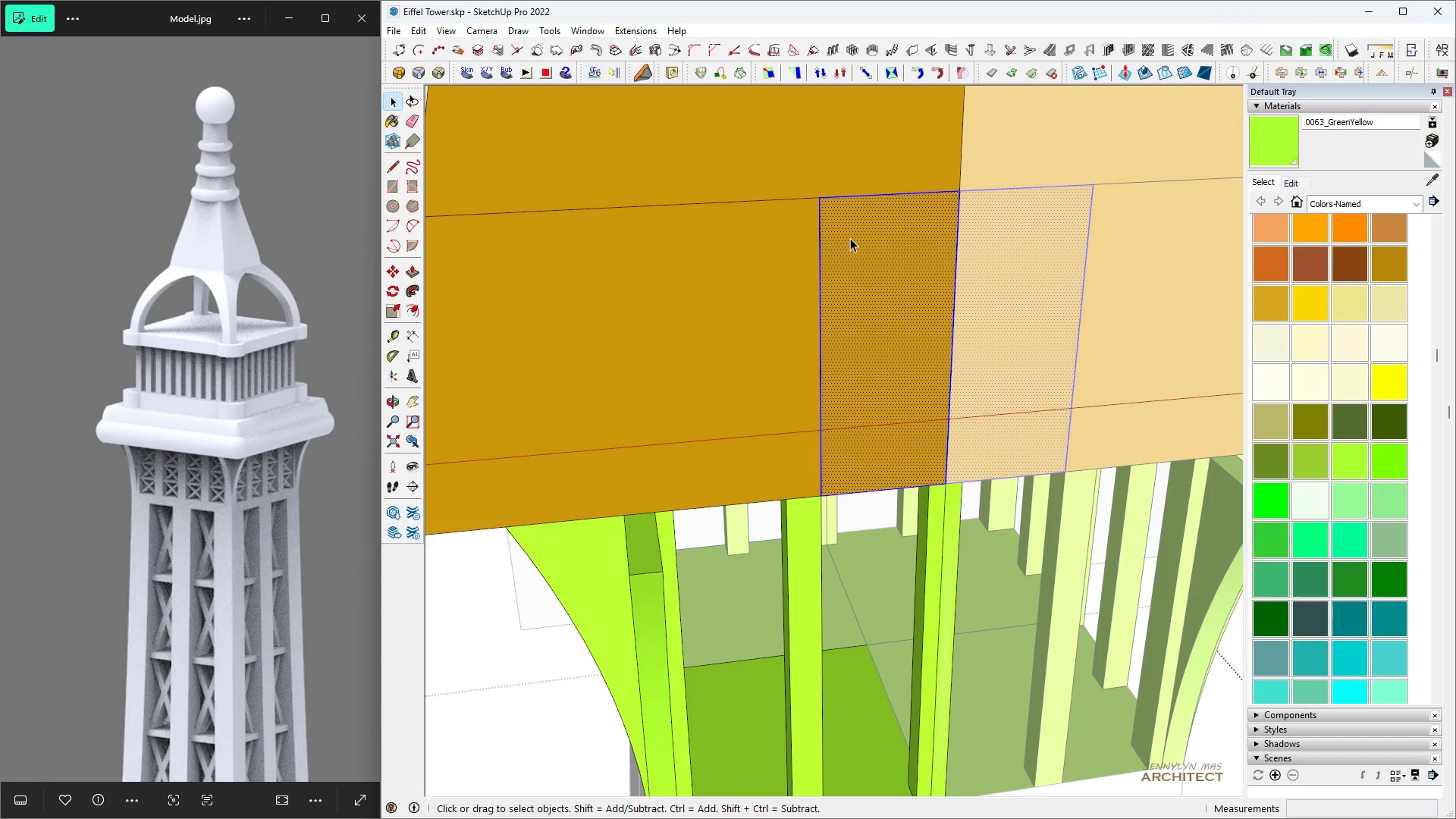 
double_click([850, 238])
 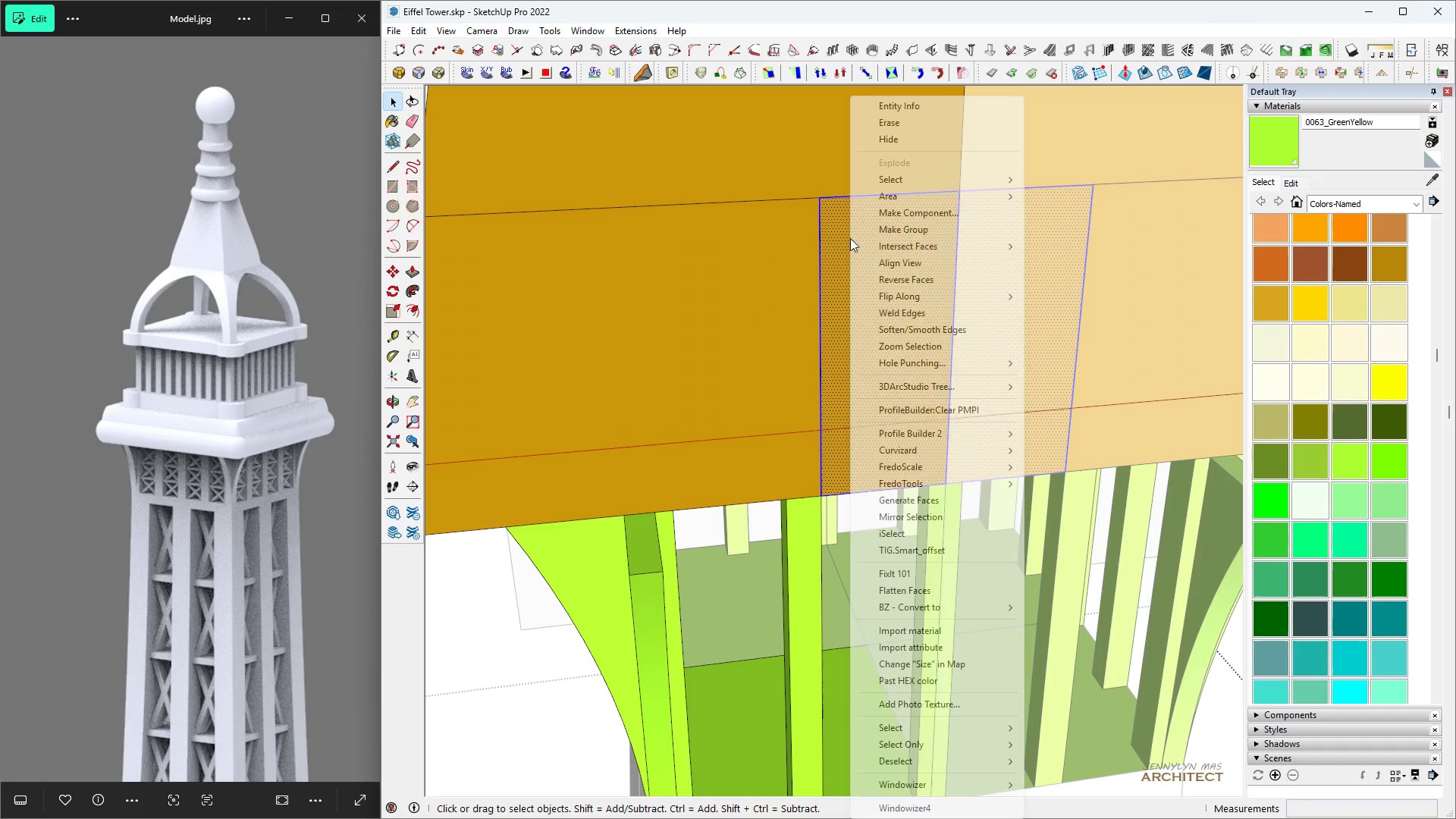 
right_click([850, 238])
 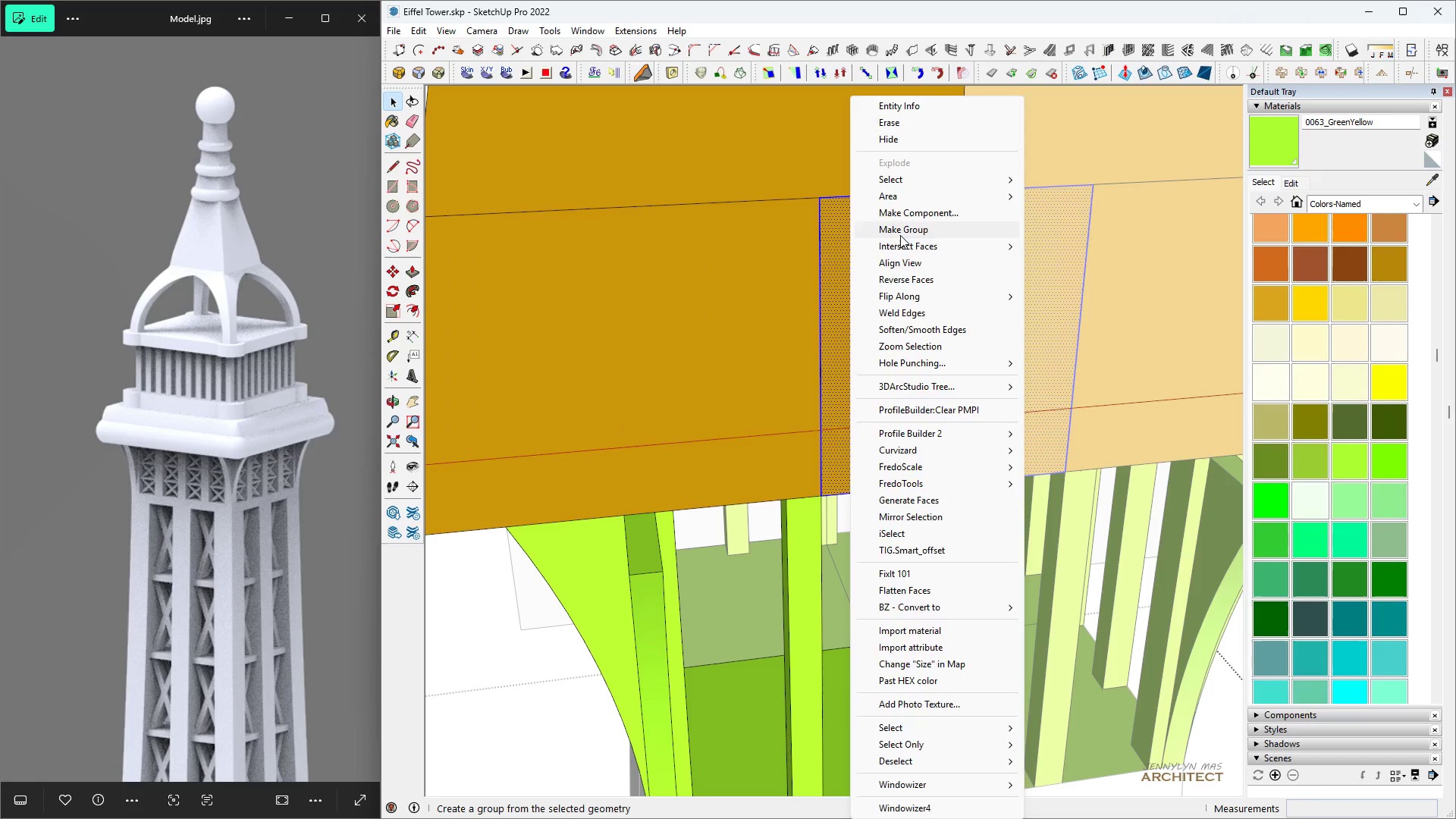 
left_click([900, 235])
 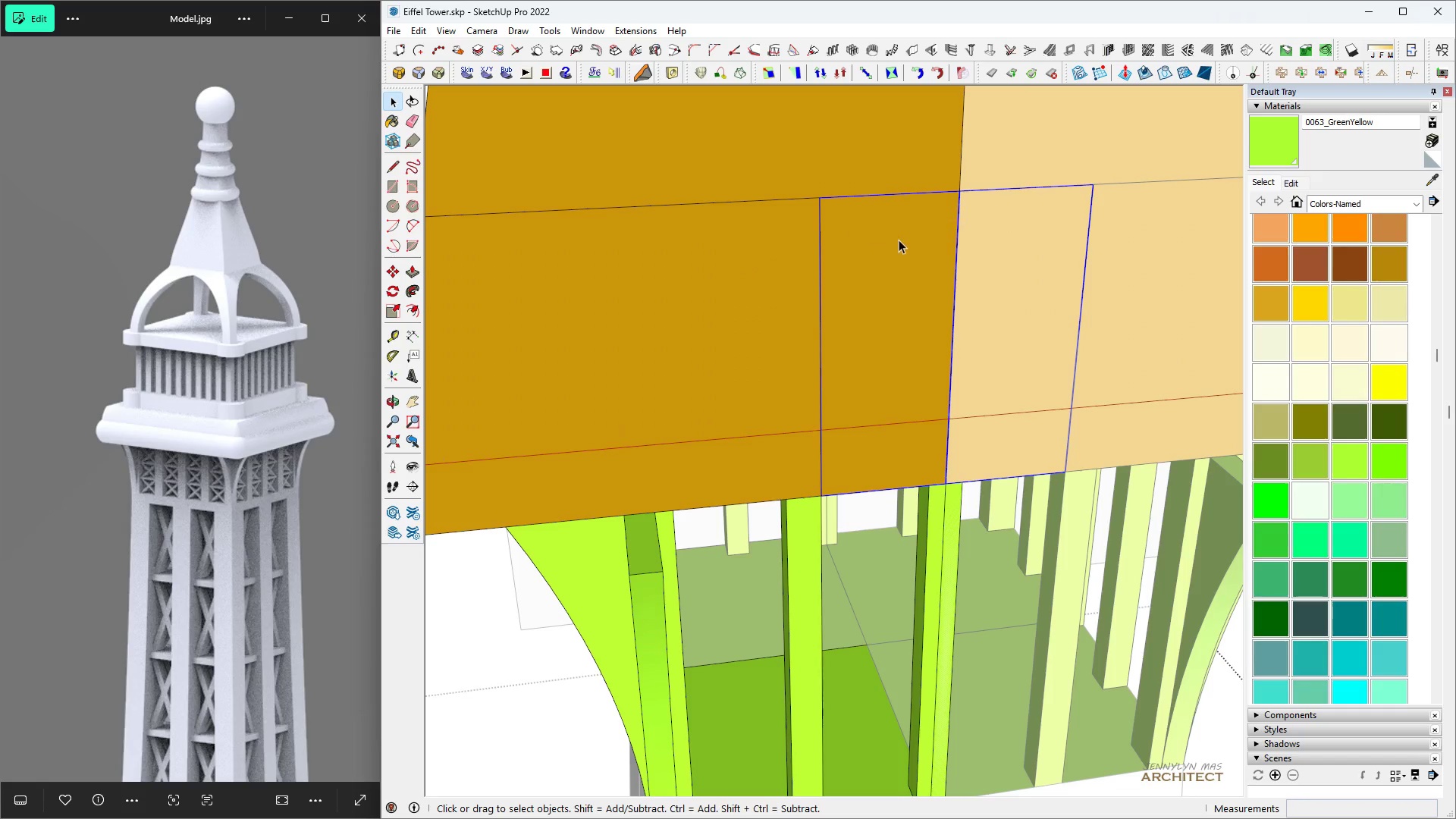 
key(Enter)
 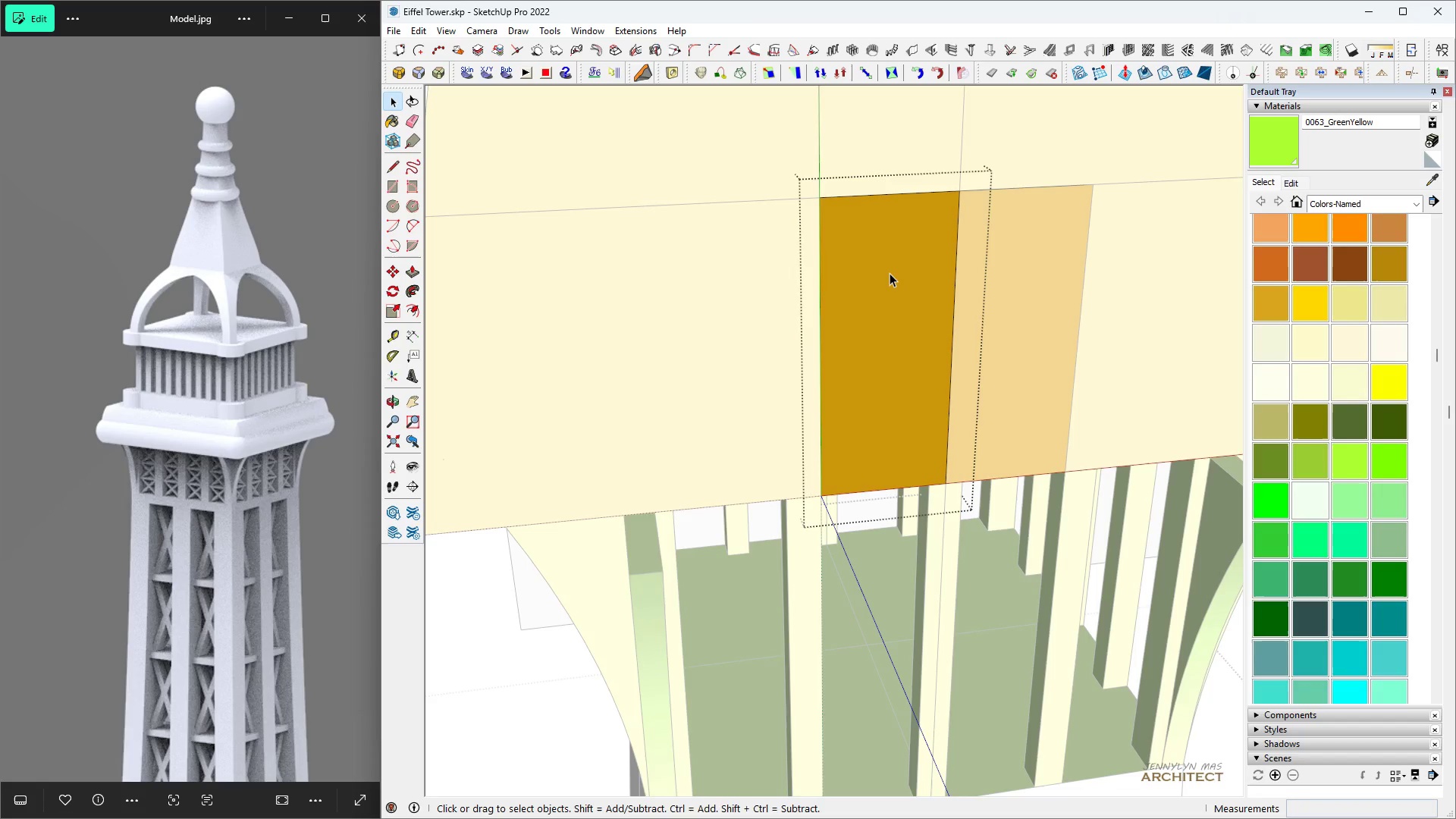 
key(Escape)
 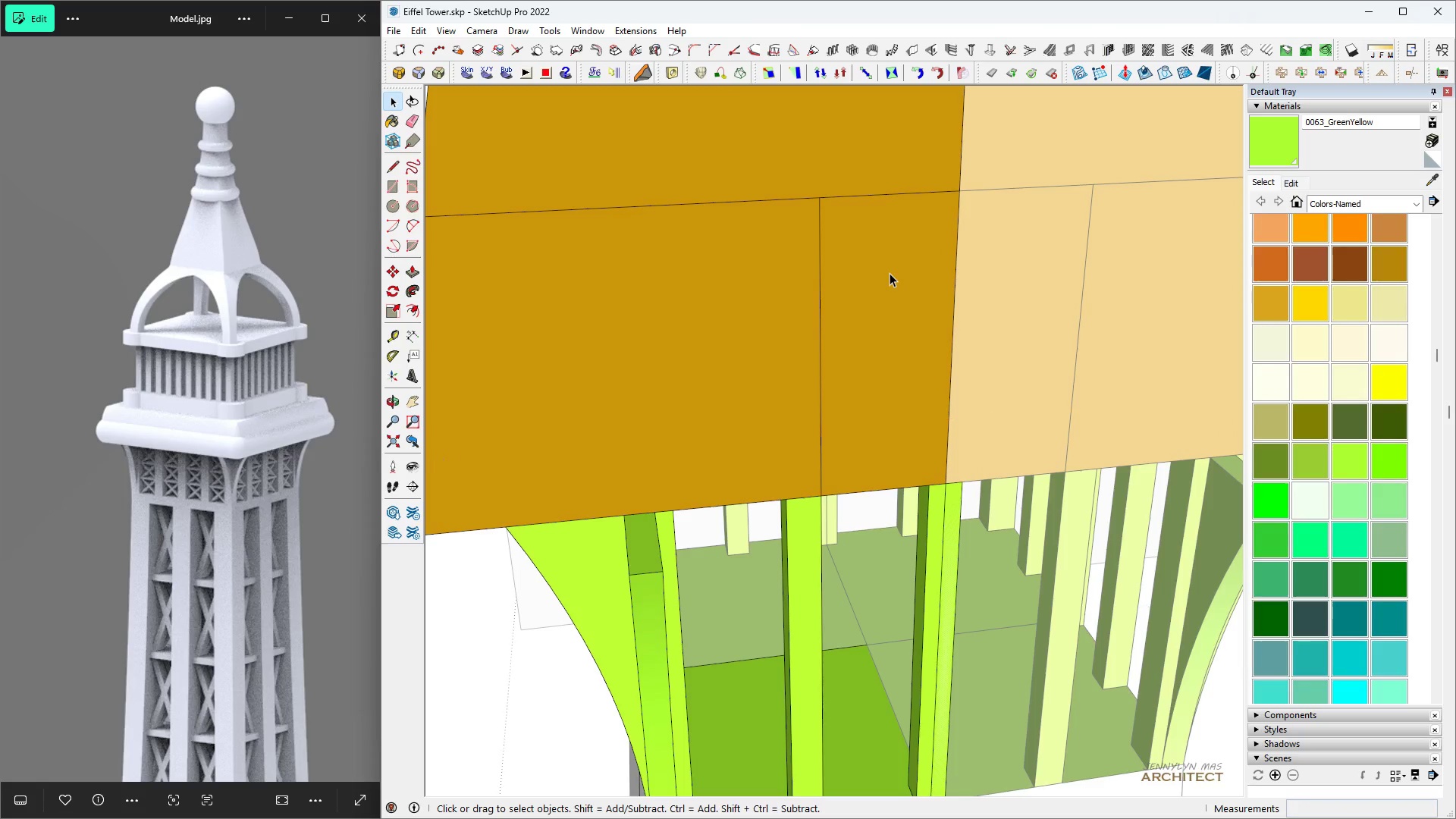 
key(Escape)
 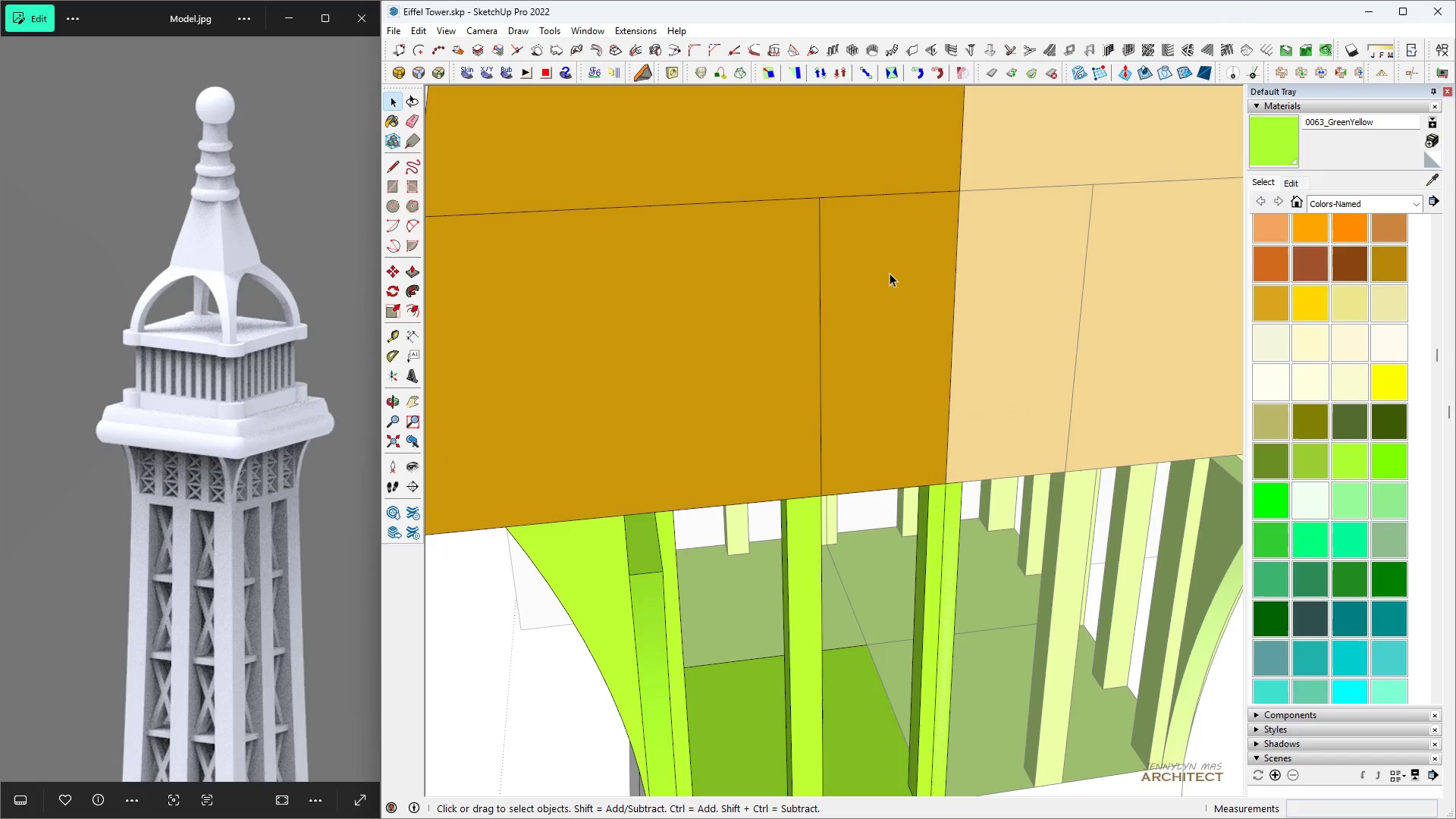 
left_click([890, 273])
 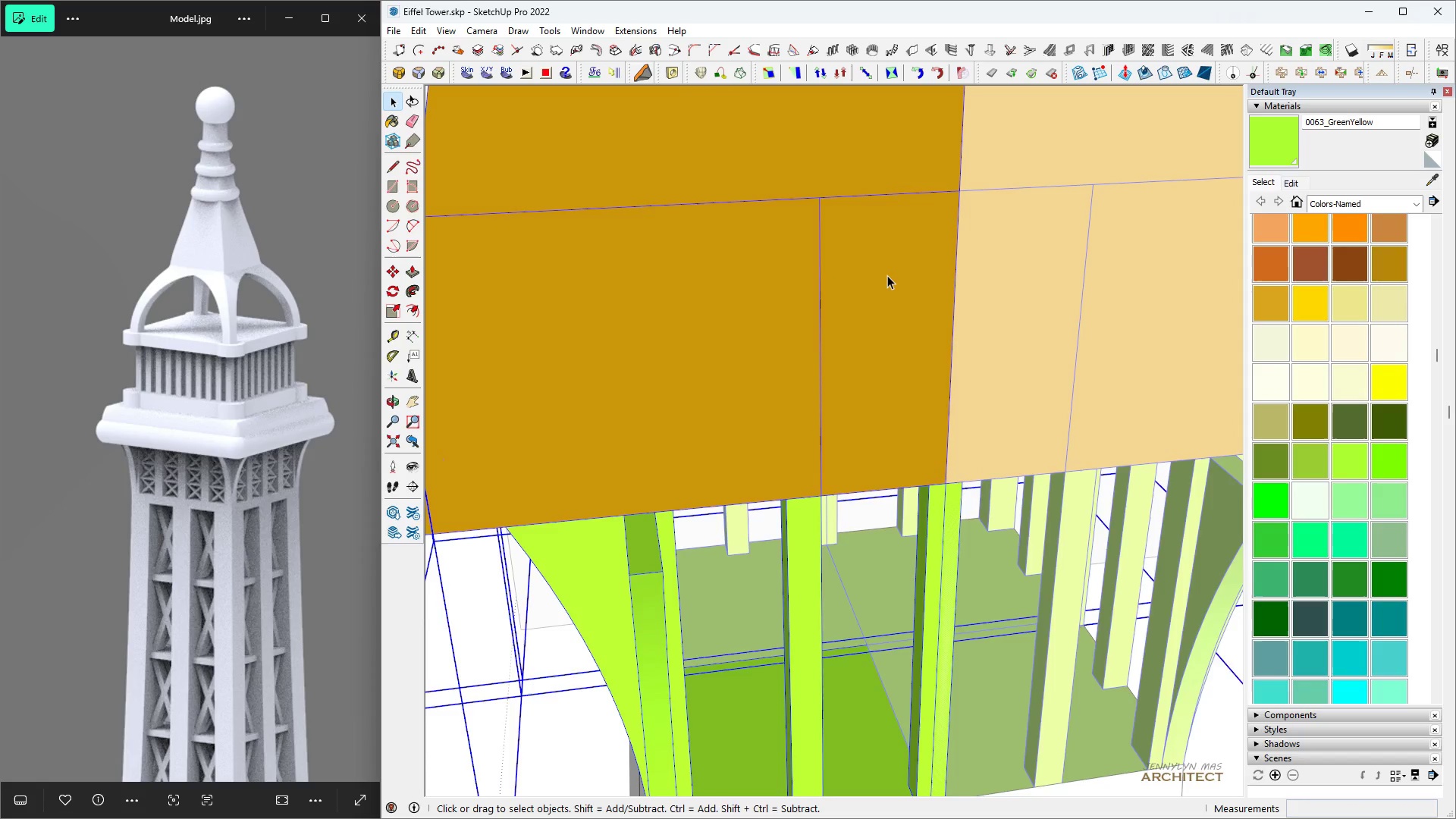 
double_click([887, 275])
 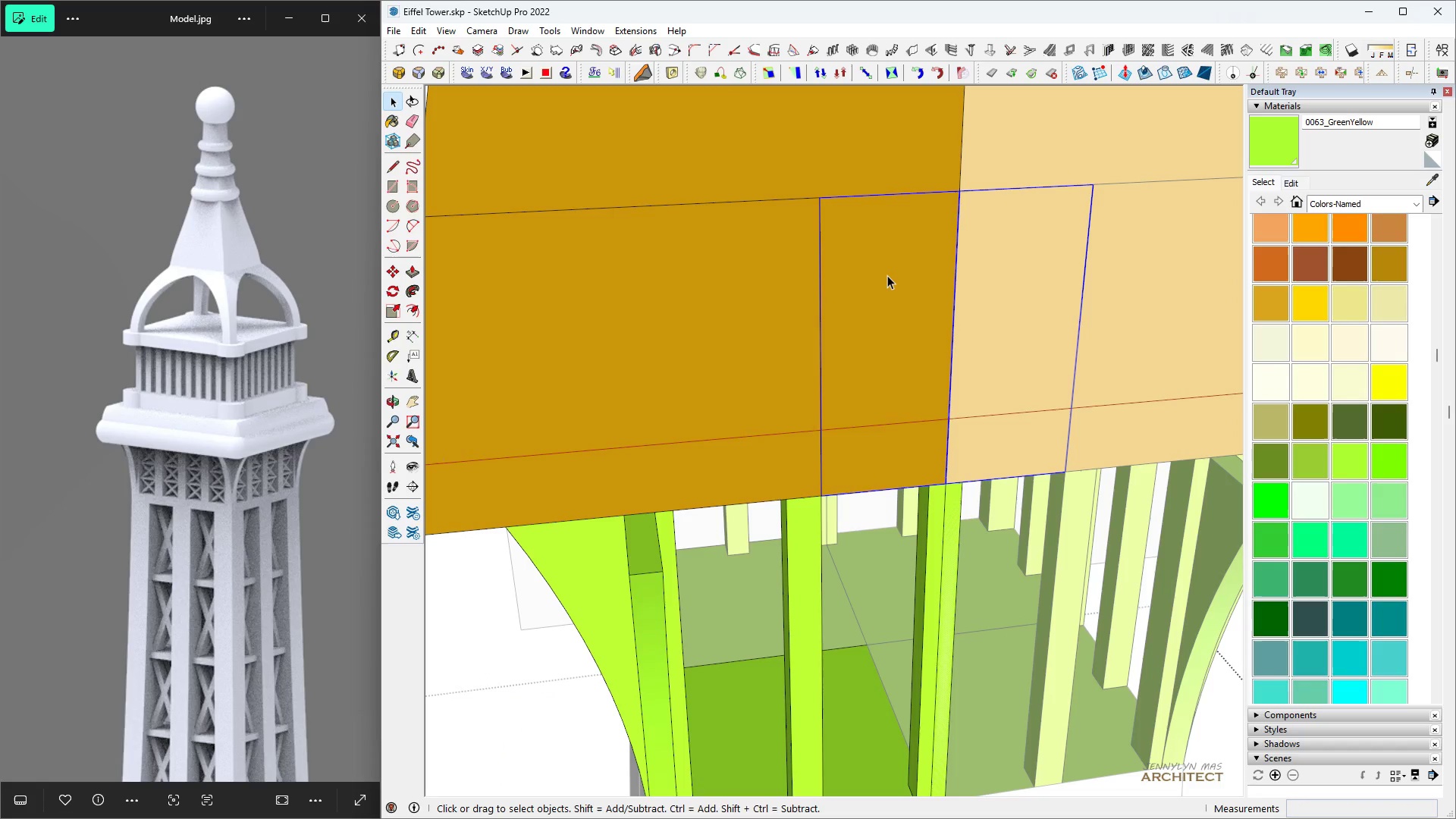 
triple_click([887, 275])
 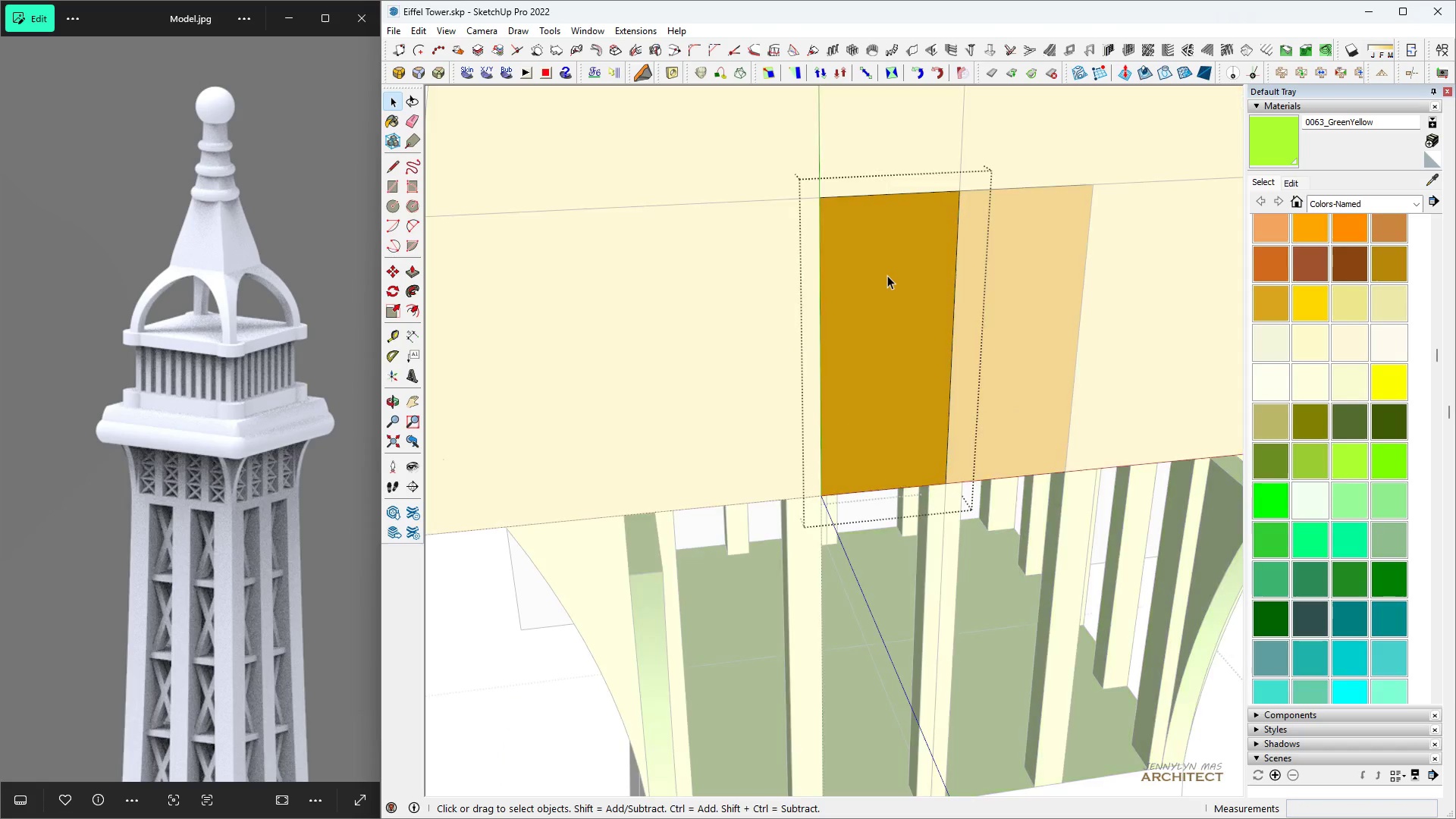 
triple_click([887, 275])
 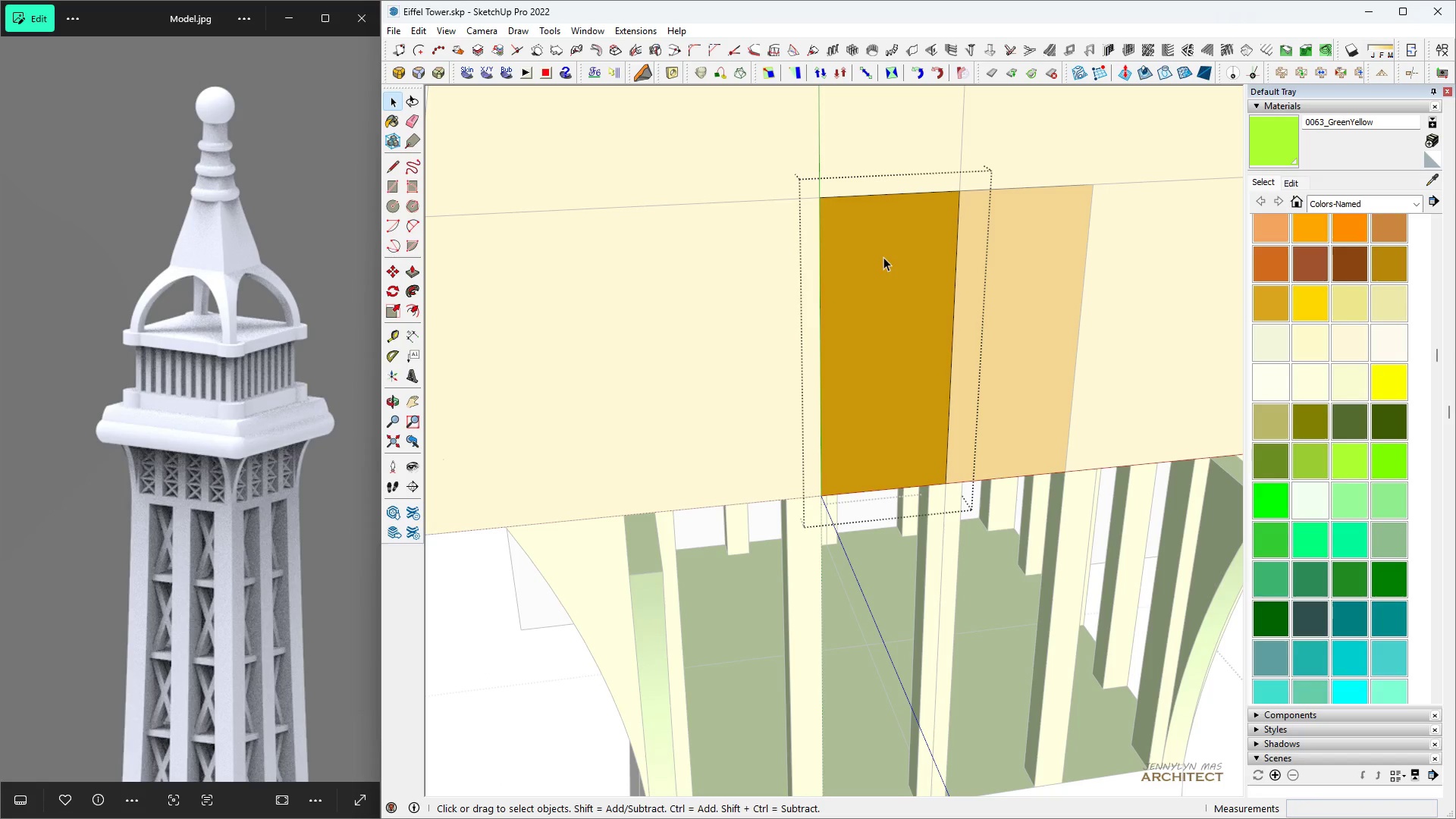 
key(Escape)
 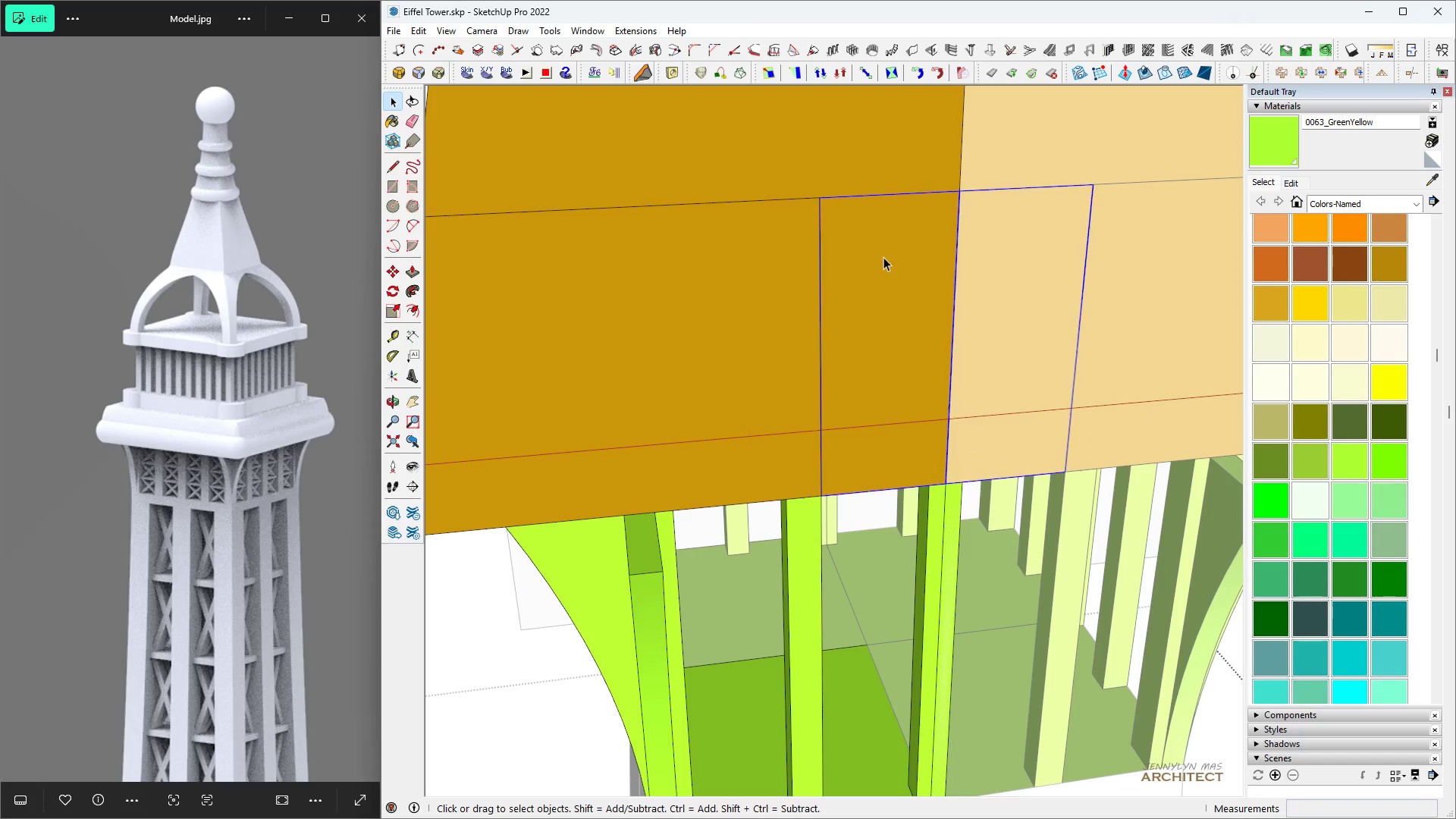 
left_click([883, 257])
 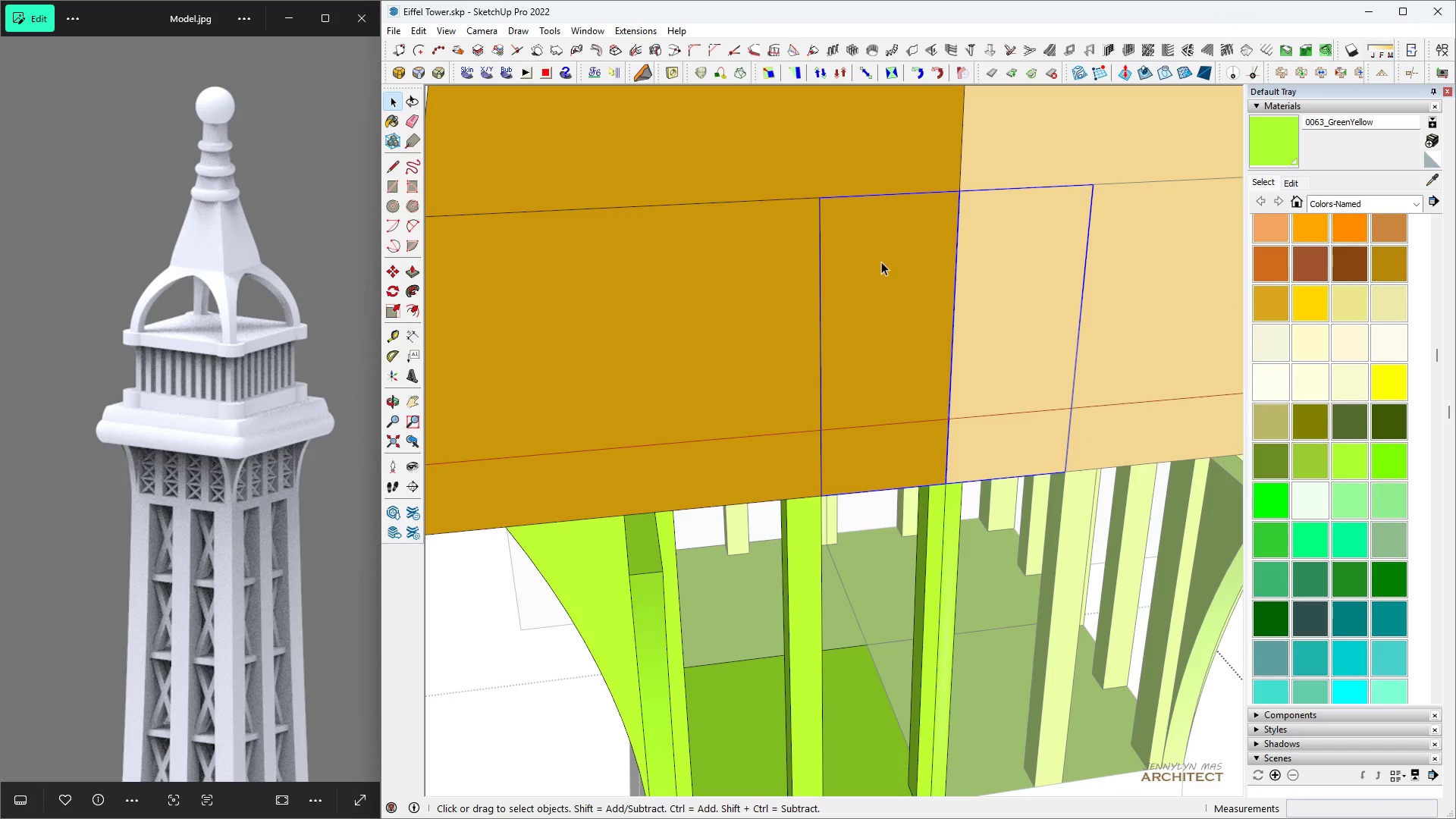 
key(Delete)
 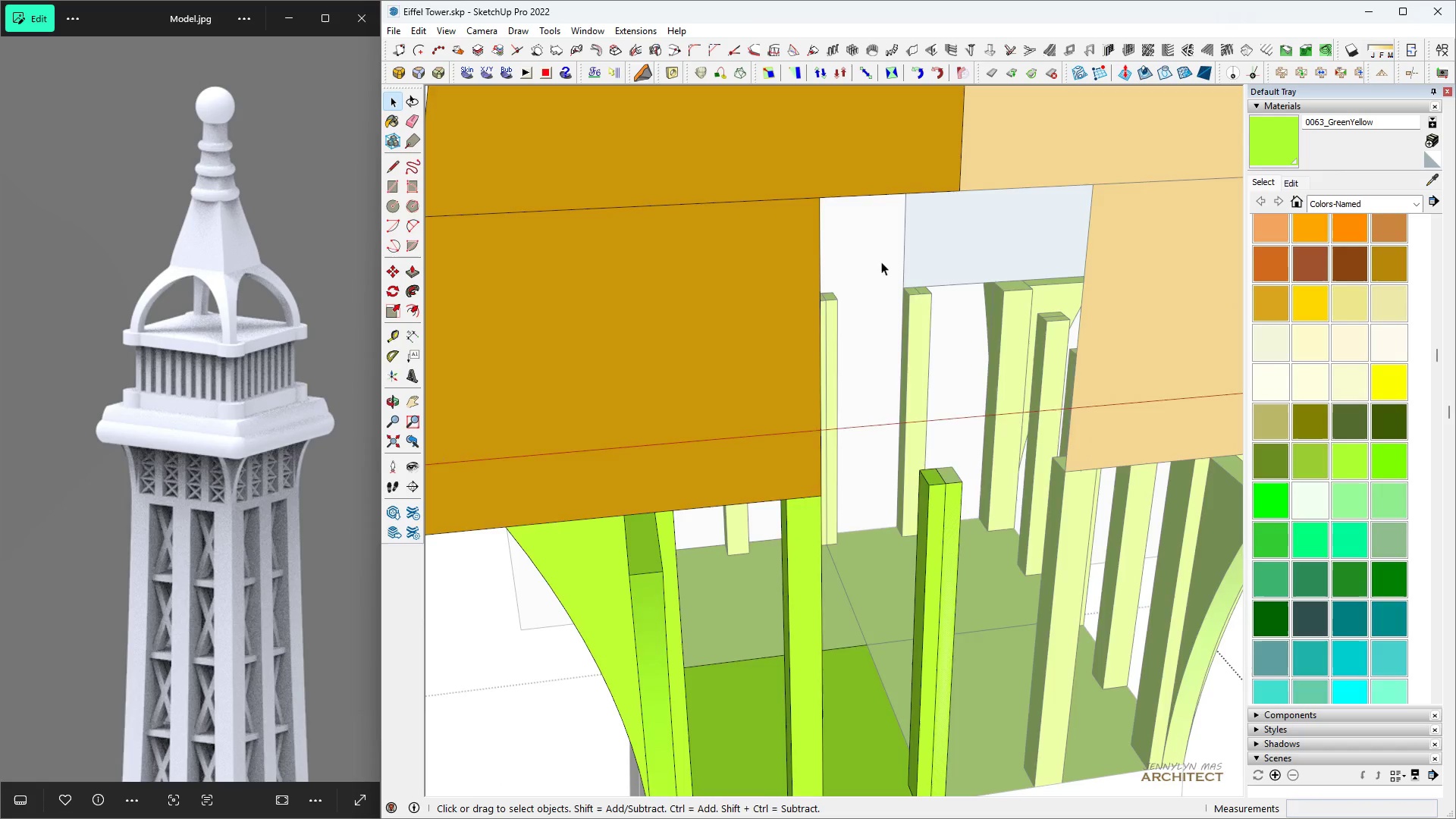 
scroll: coordinate [839, 298], scroll_direction: down, amount: 4.0
 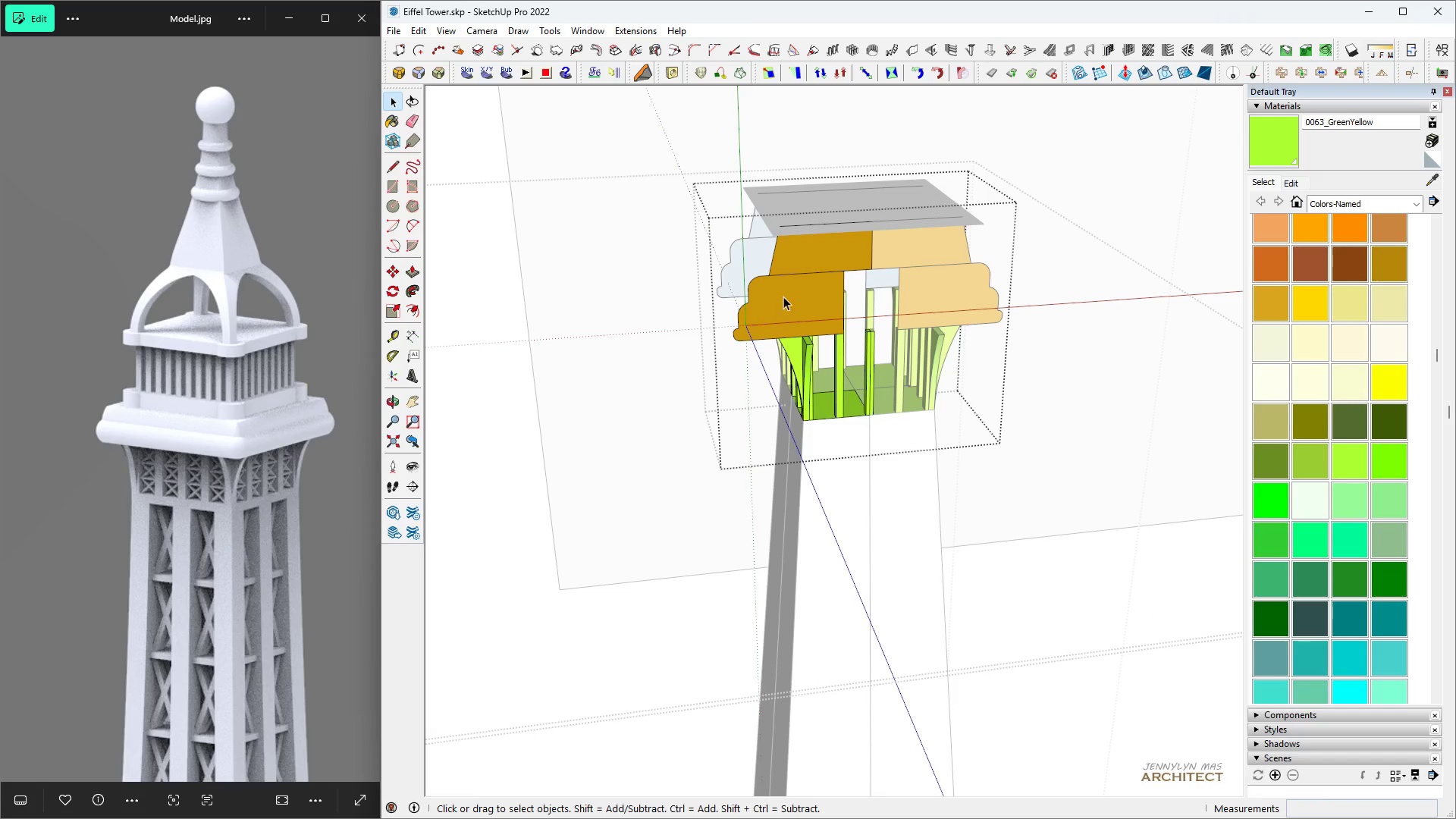 
left_click([788, 299])
 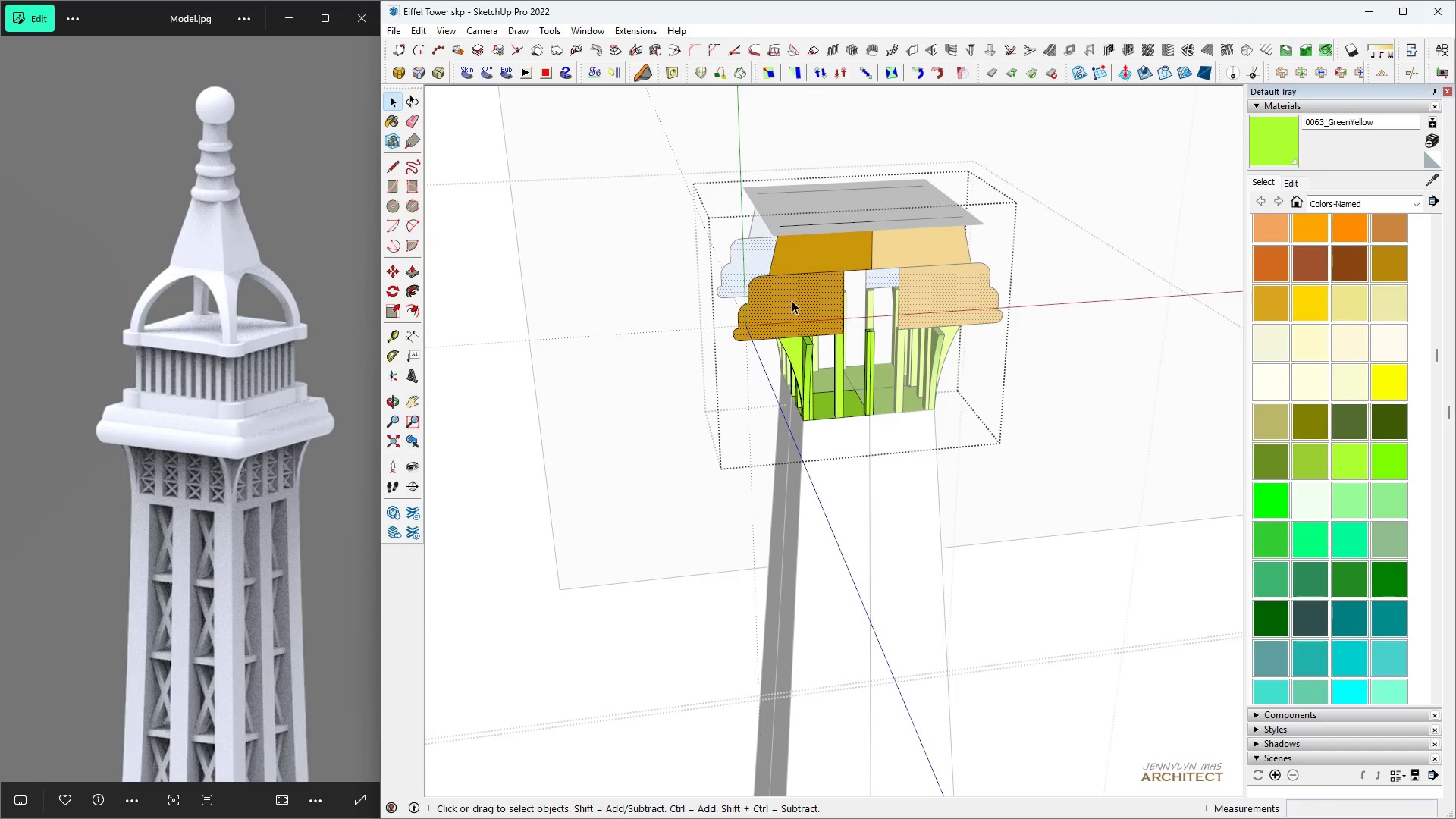 
scroll: coordinate [794, 300], scroll_direction: up, amount: 6.0
 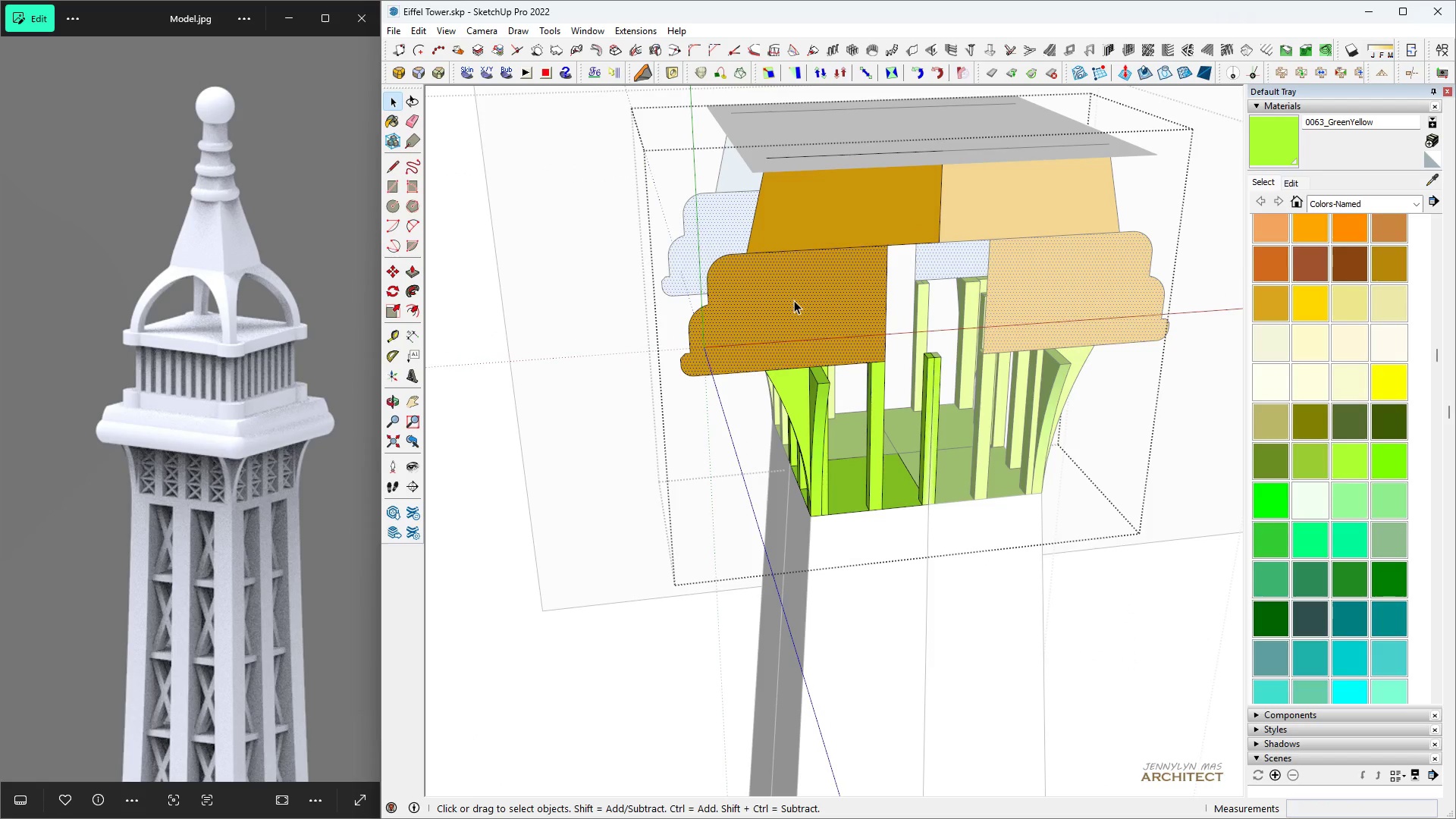 
double_click([794, 300])
 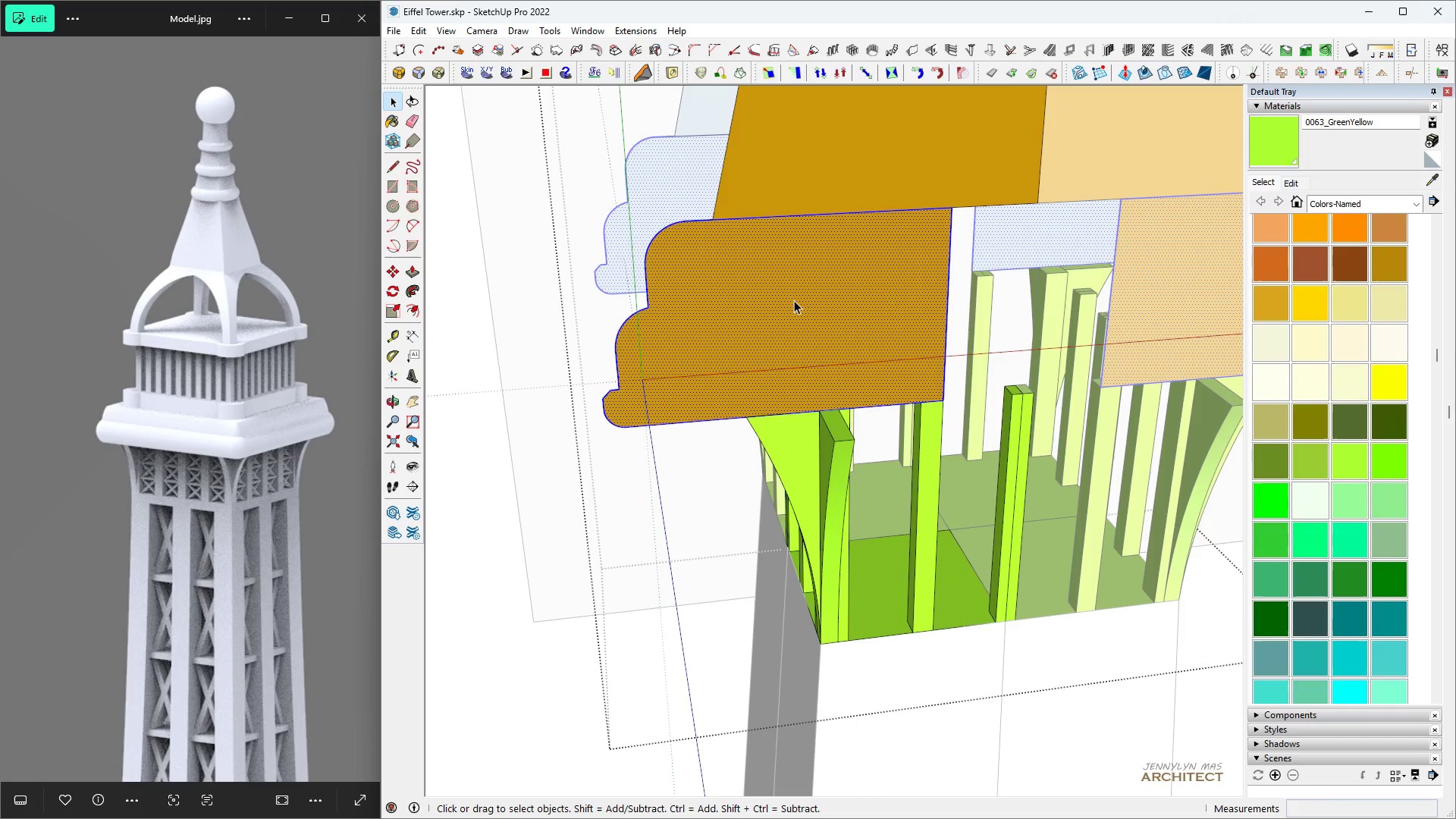 
key(Space)
 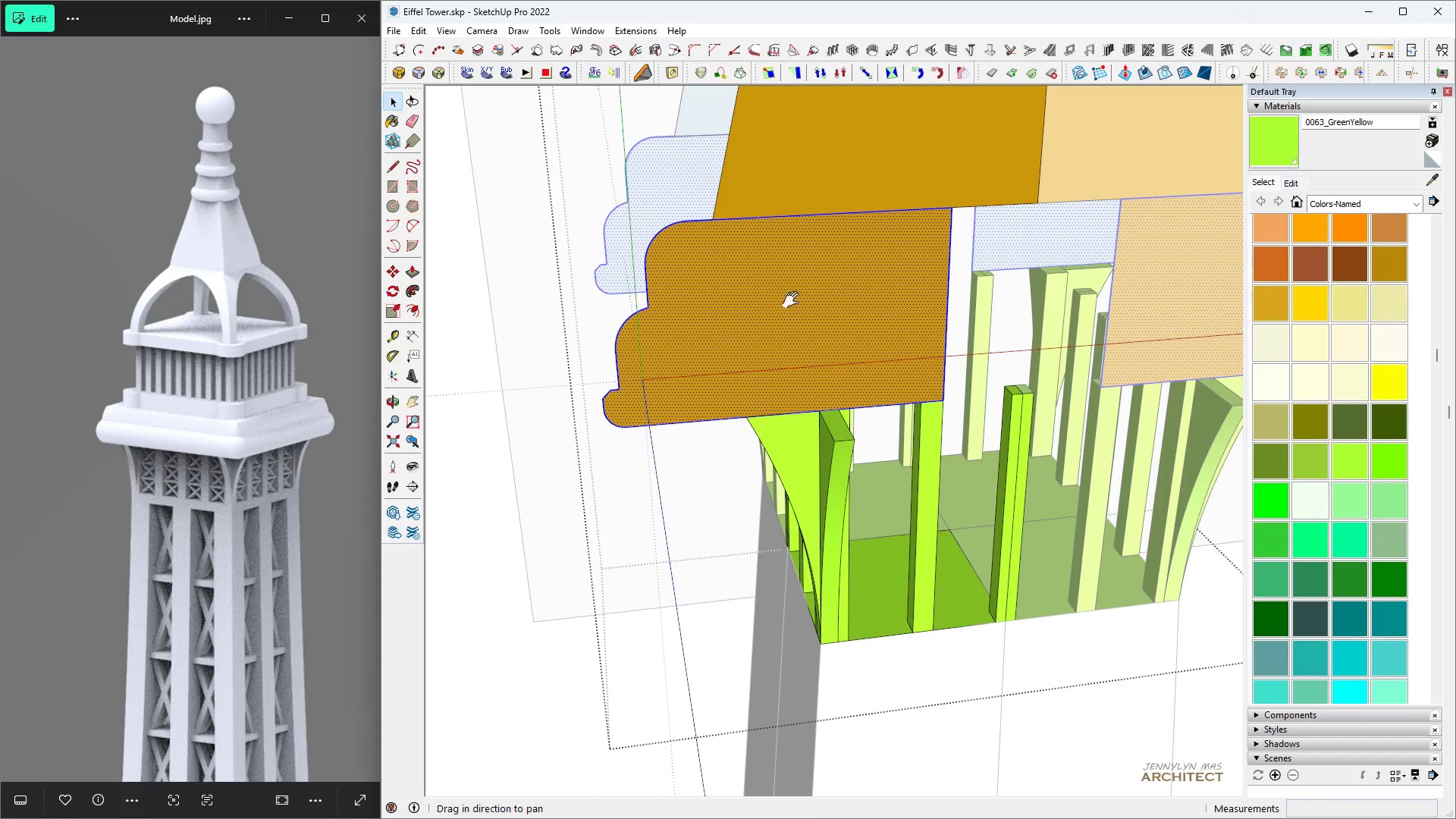 
key(H)
 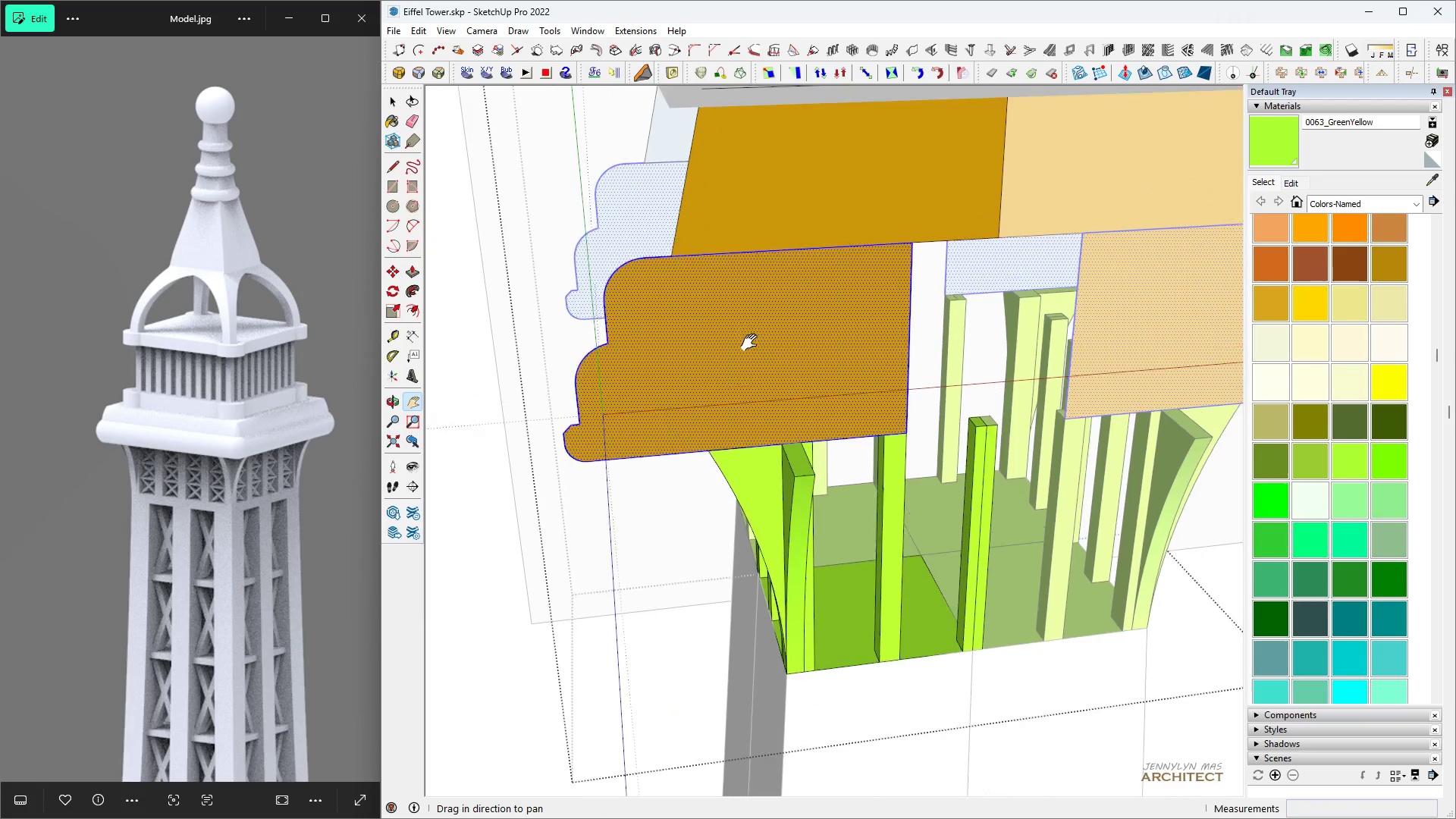 
key(Space)
 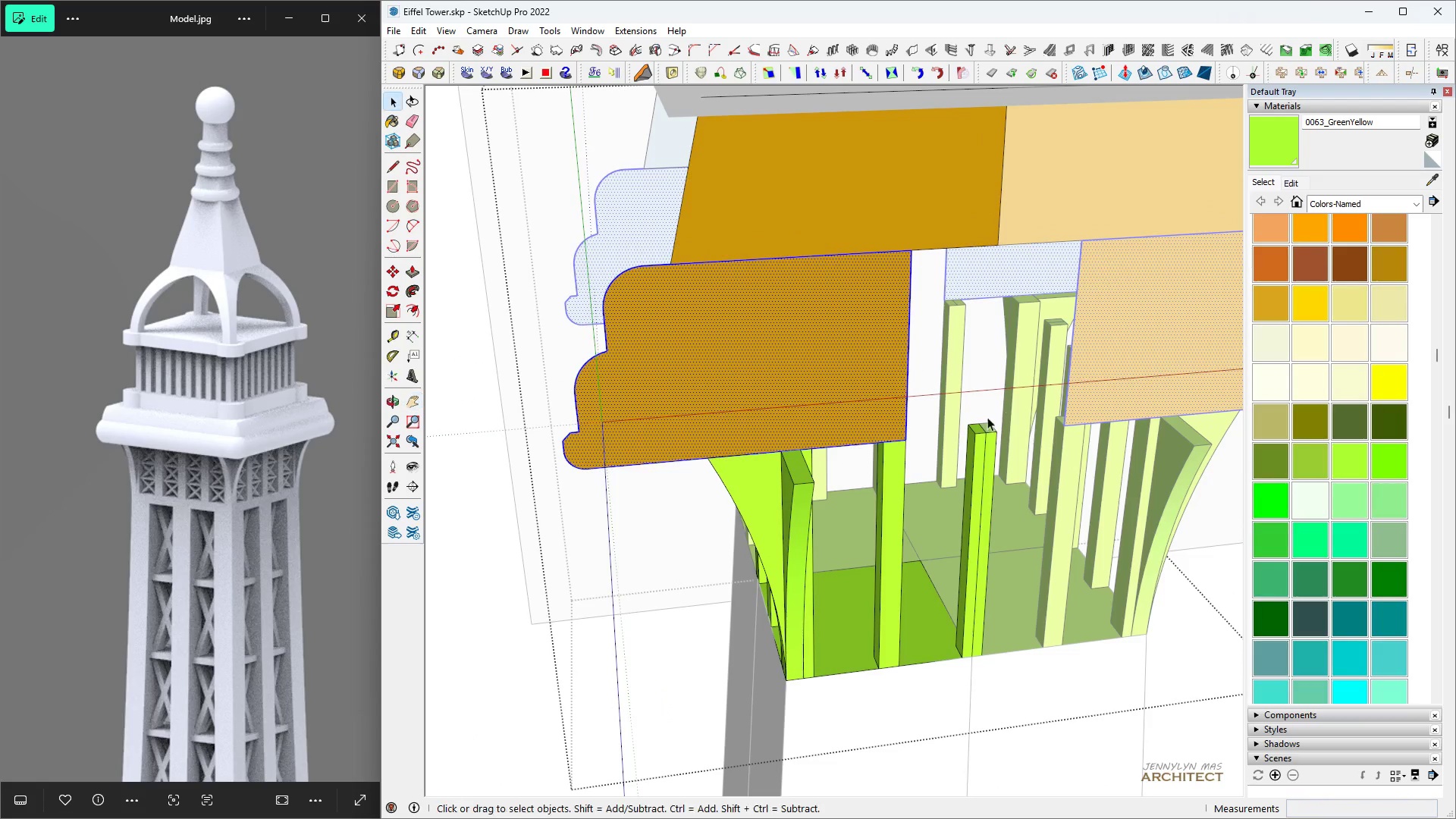 
key(M)
 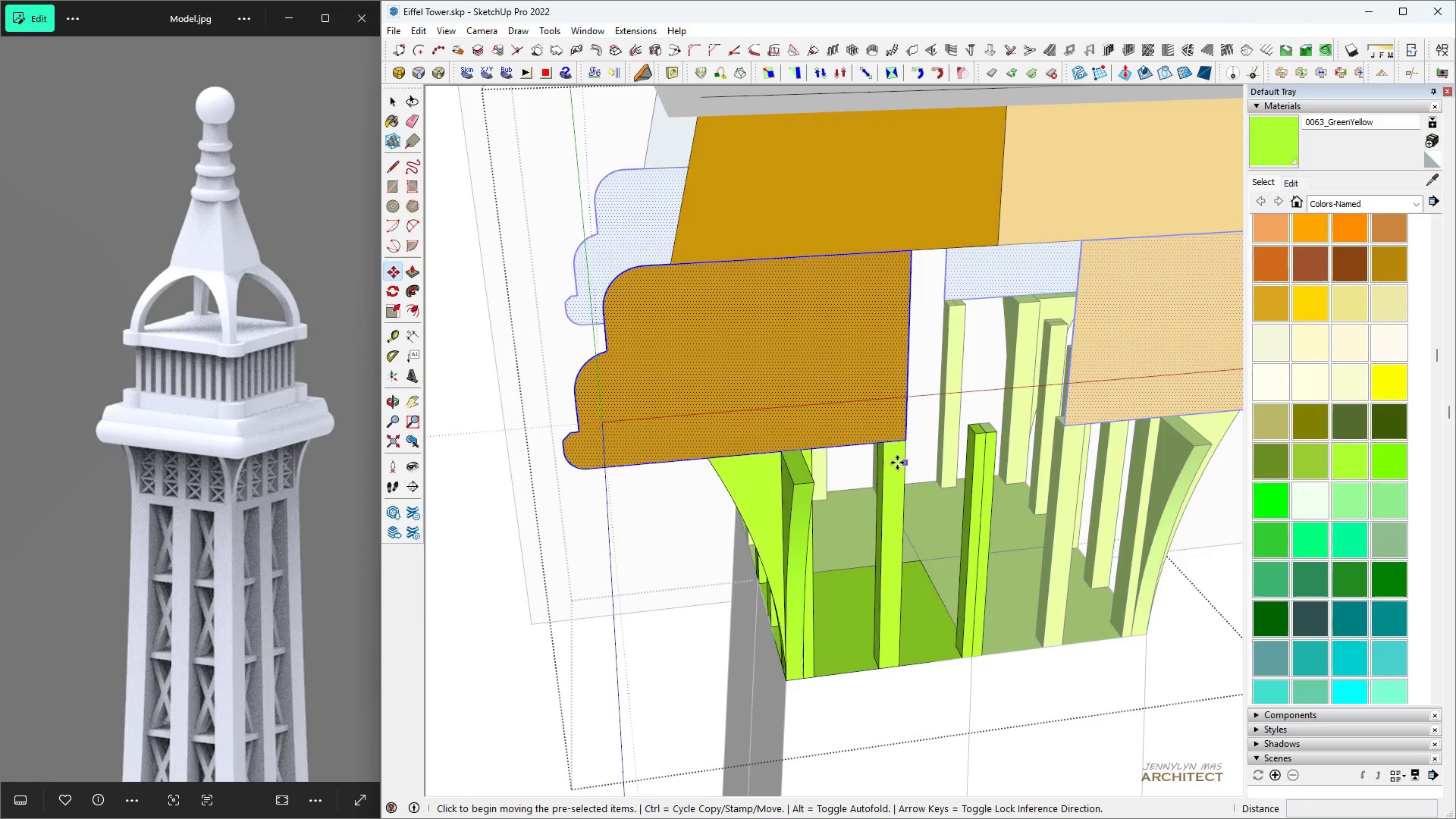 
scroll: coordinate [896, 457], scroll_direction: up, amount: 4.0
 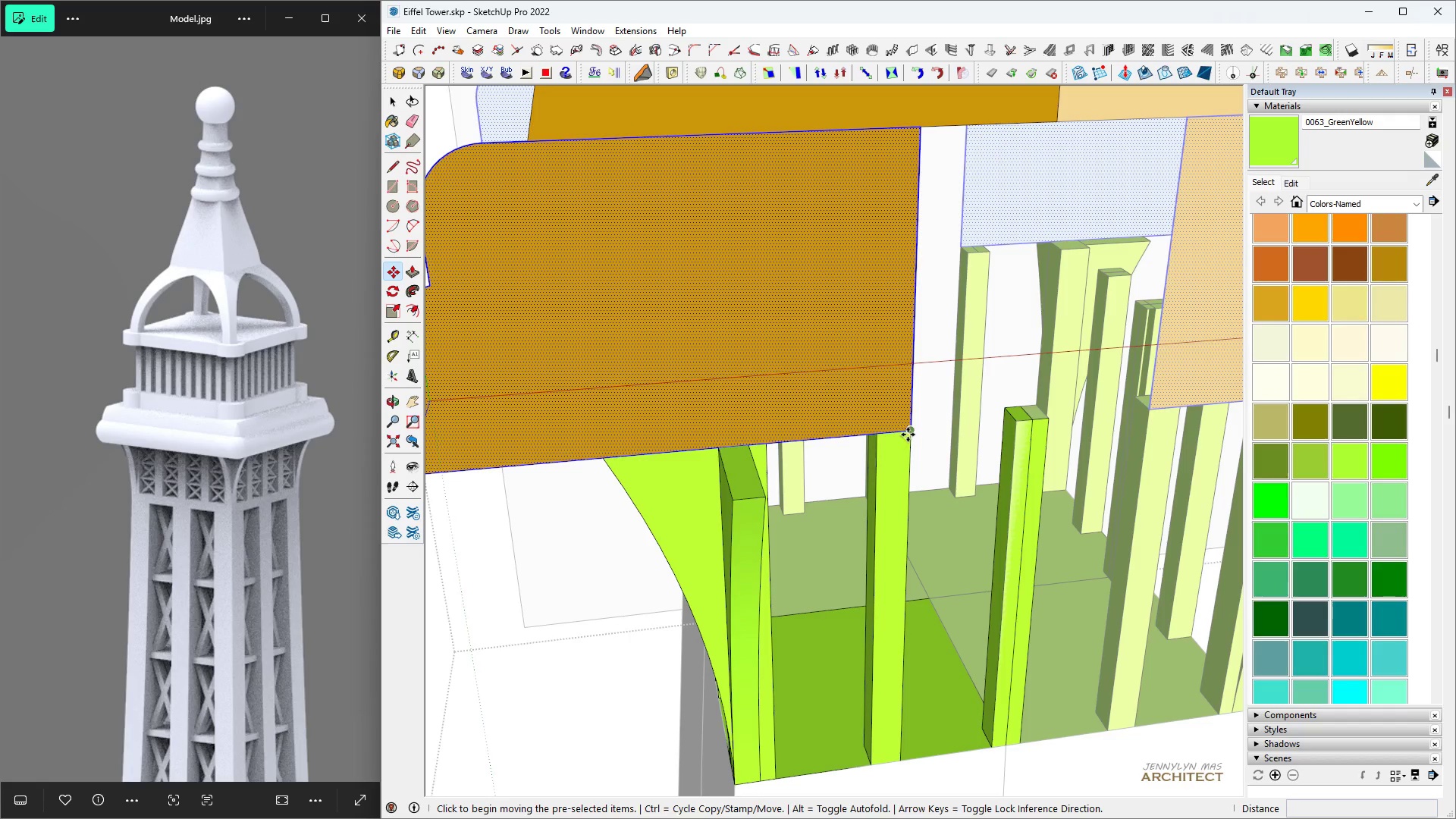 
left_click([908, 435])
 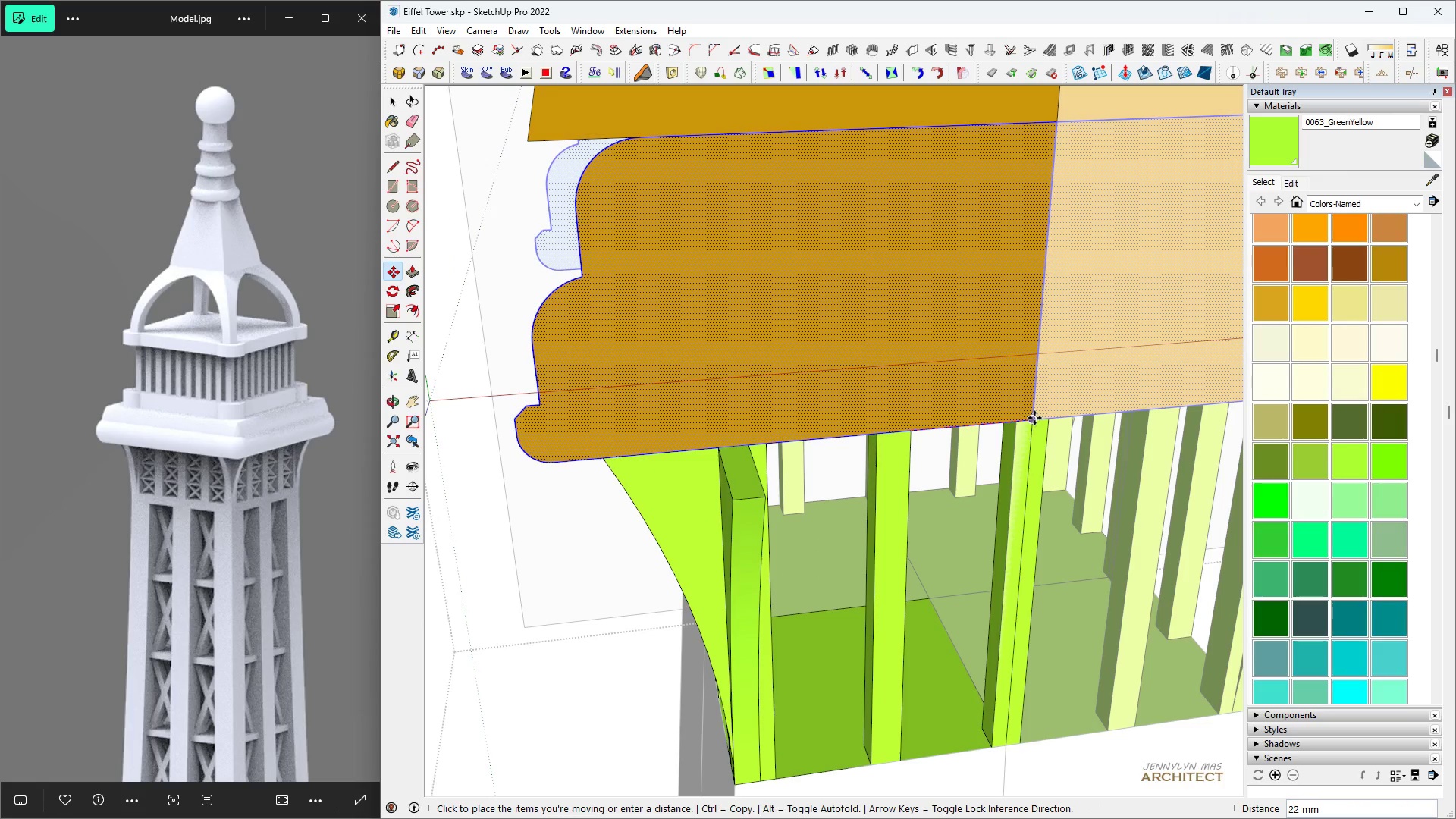 
type(hh)
 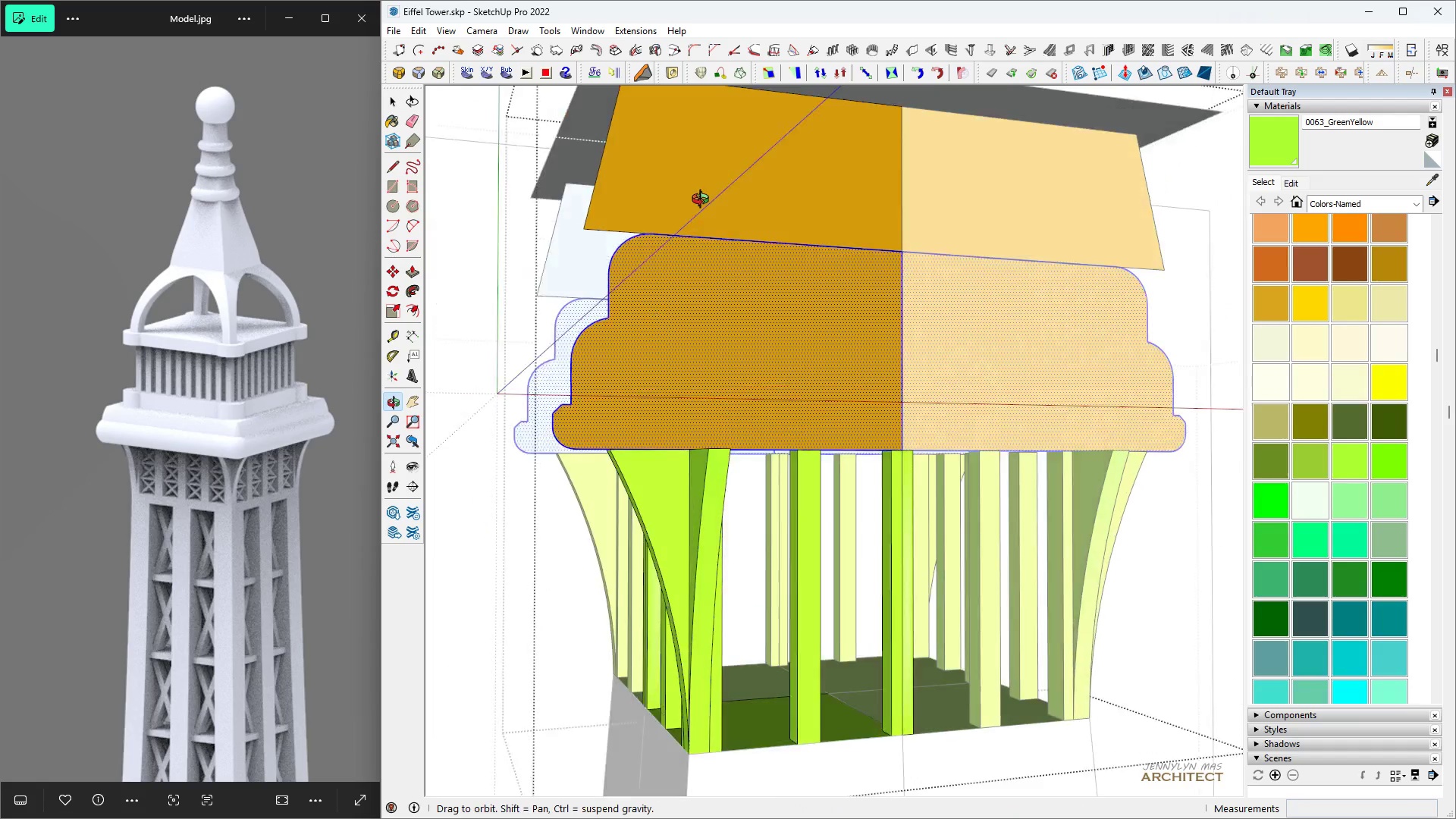 
scroll: coordinate [636, 413], scroll_direction: down, amount: 4.0
 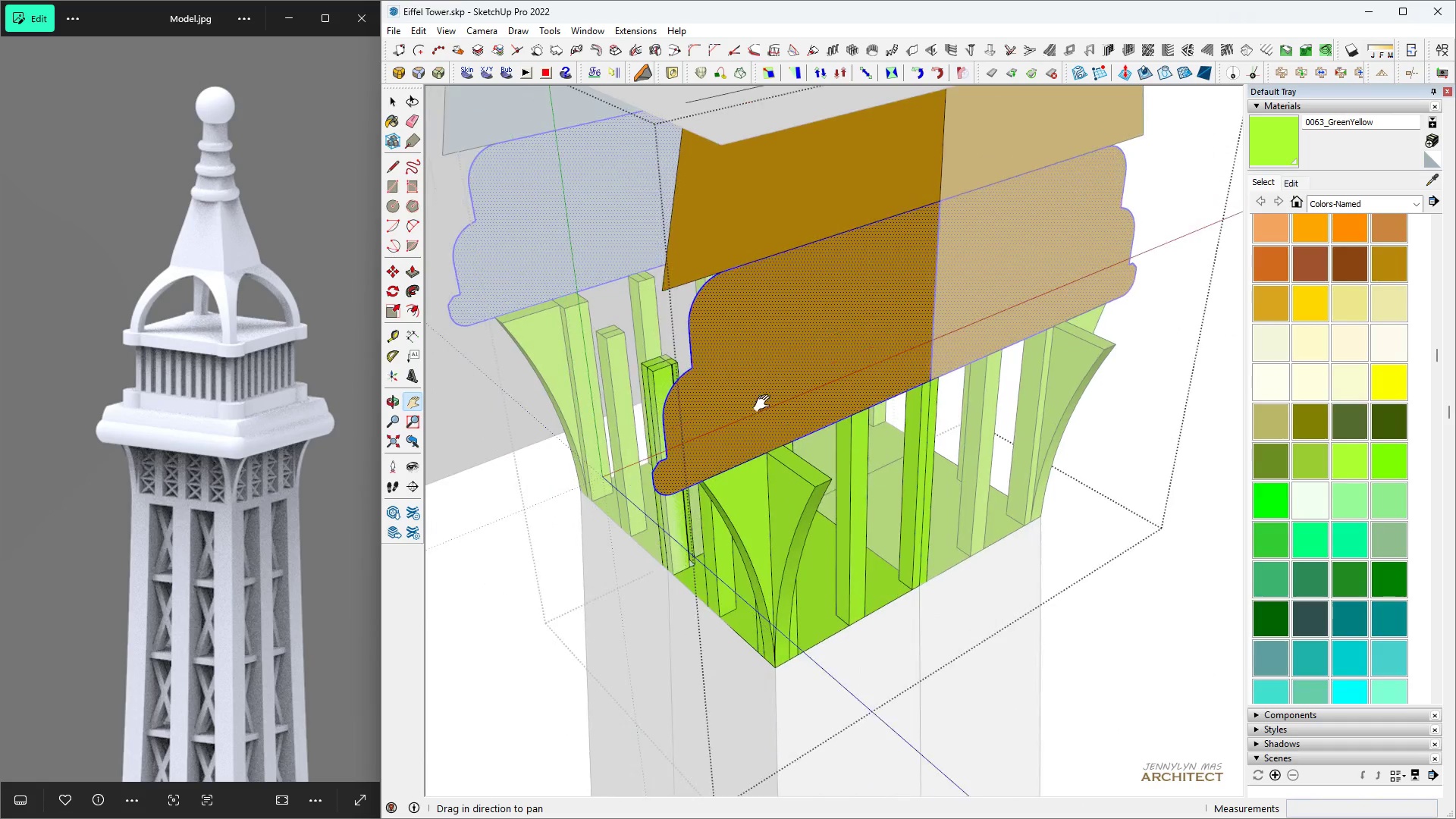 
key(Space)
 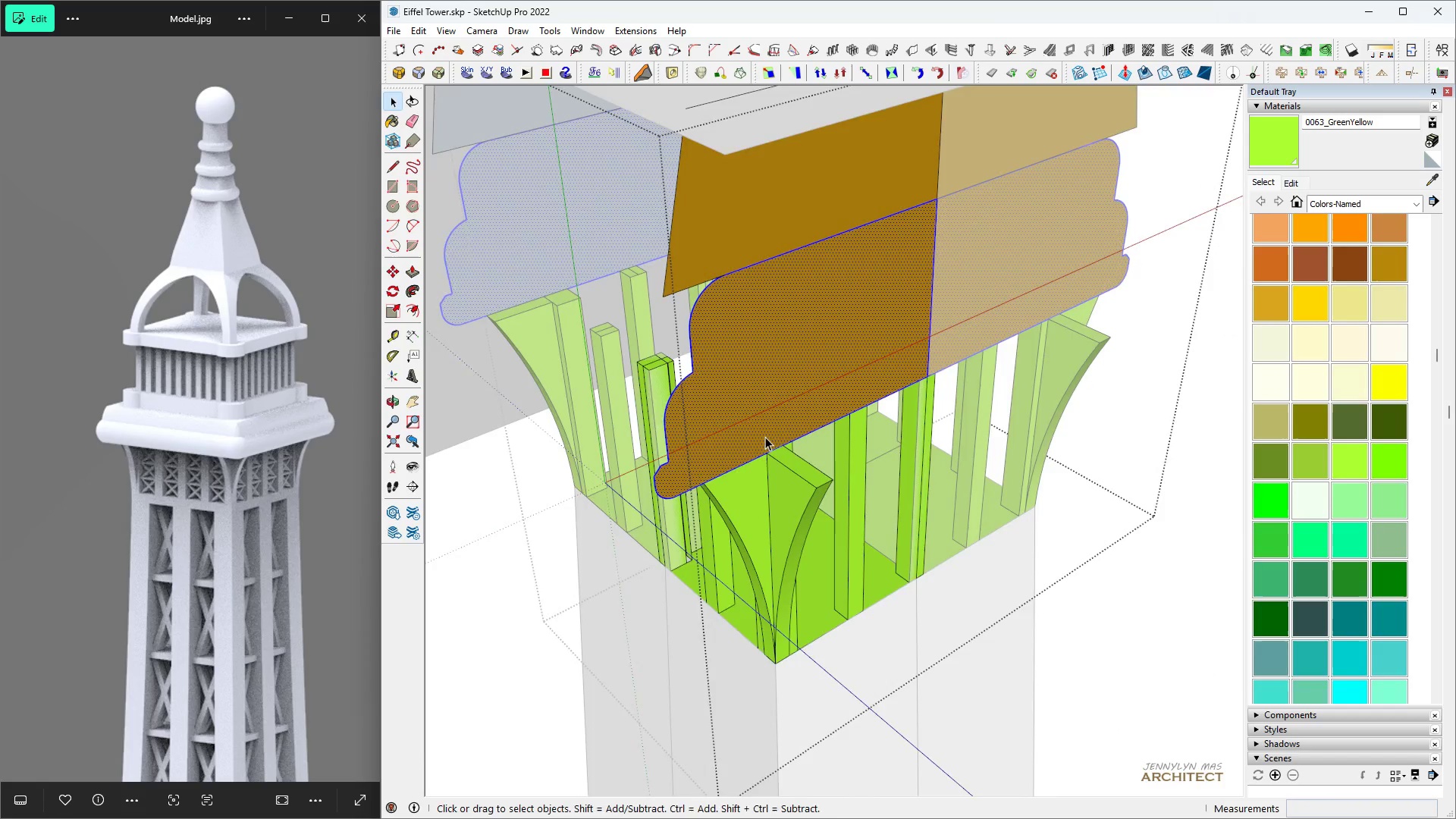 
scroll: coordinate [767, 442], scroll_direction: up, amount: 4.0
 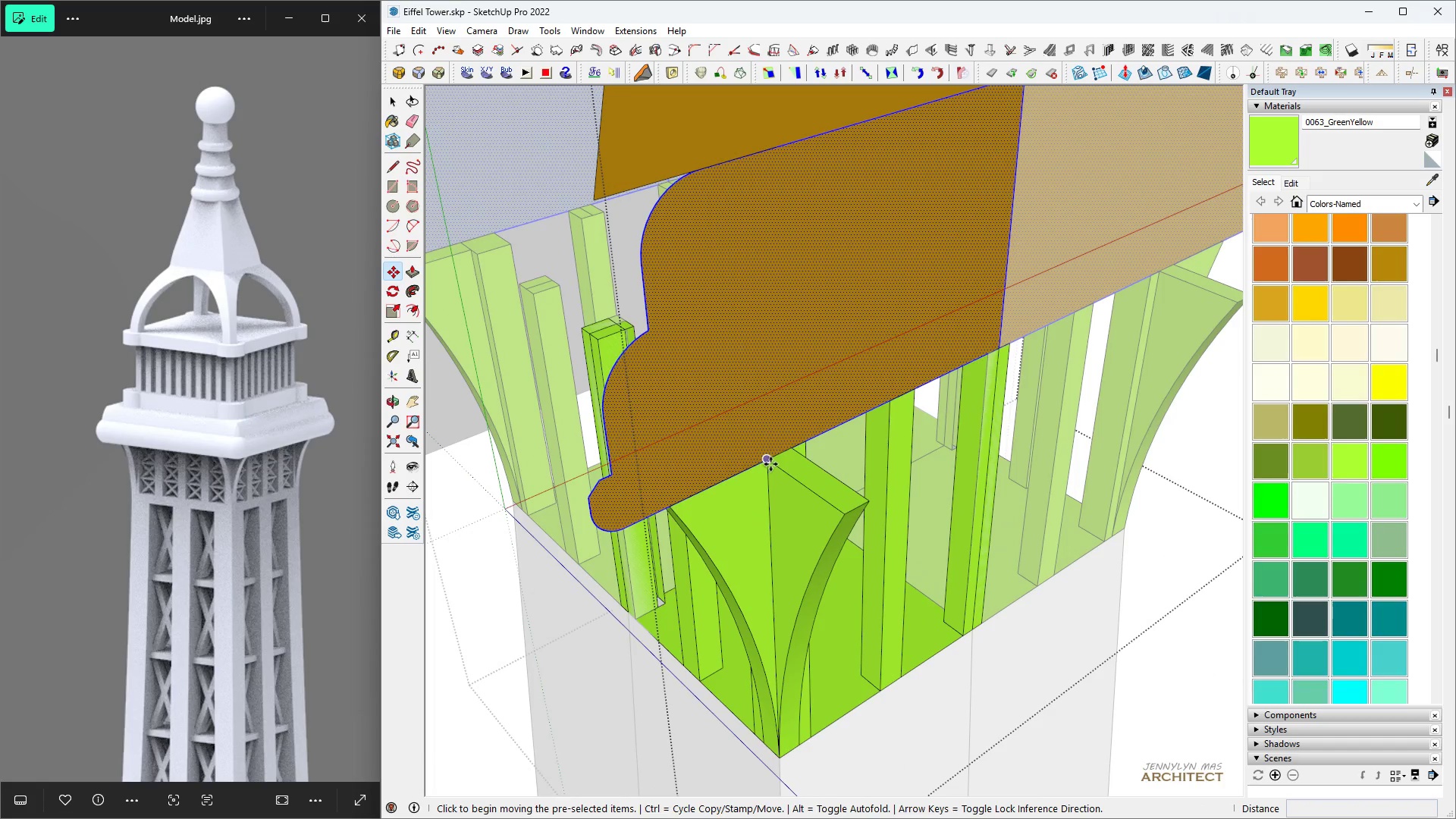 
key(M)
 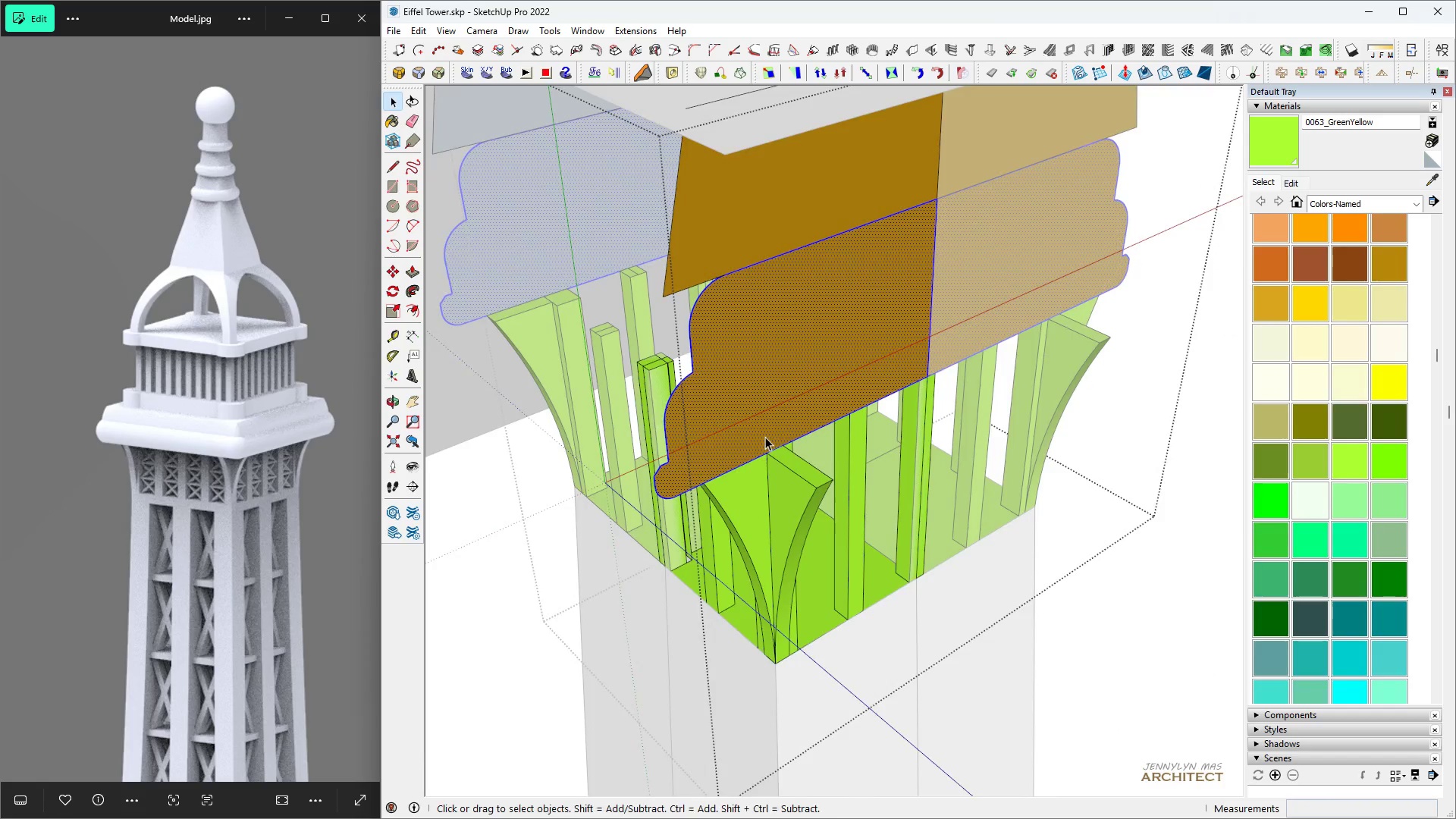 
left_click([770, 464])
 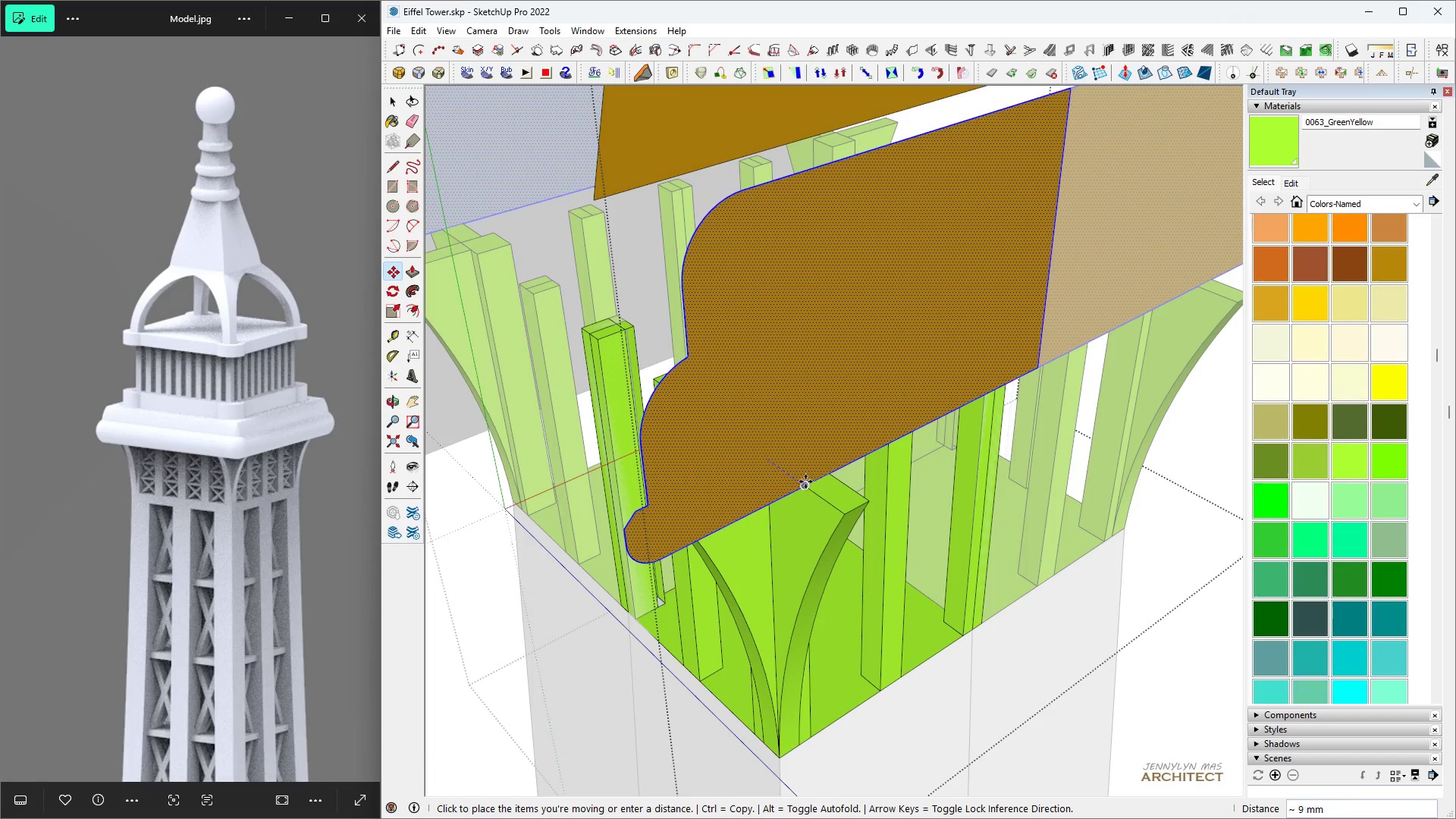 
hold_key(key=ShiftLeft, duration=1.52)
scroll: coordinate [585, 334], scroll_direction: up, amount: 6.0
 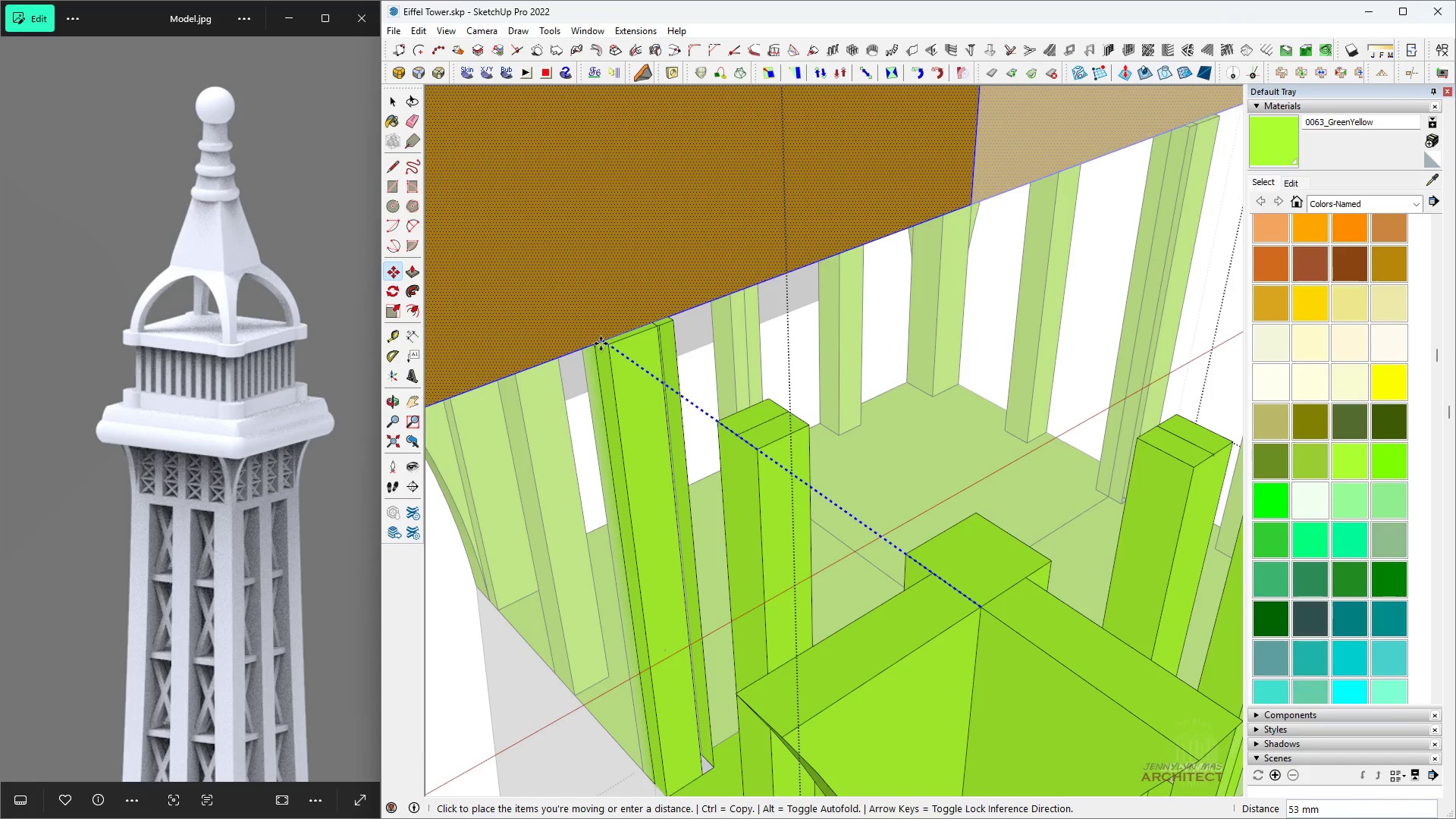 
hold_key(key=ShiftLeft, duration=0.78)
left_click([595, 335])
 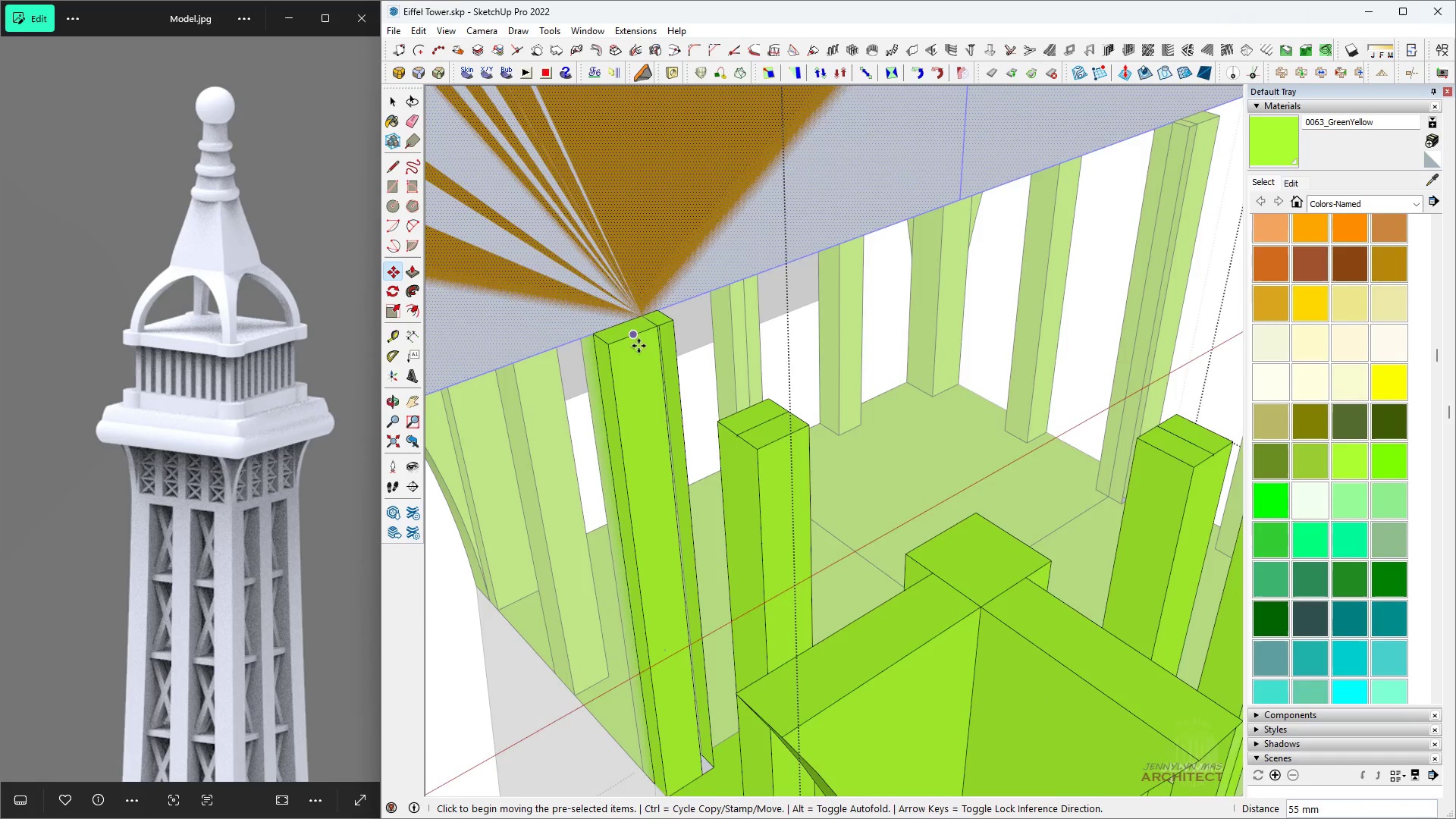 
scroll: coordinate [648, 348], scroll_direction: down, amount: 6.0
 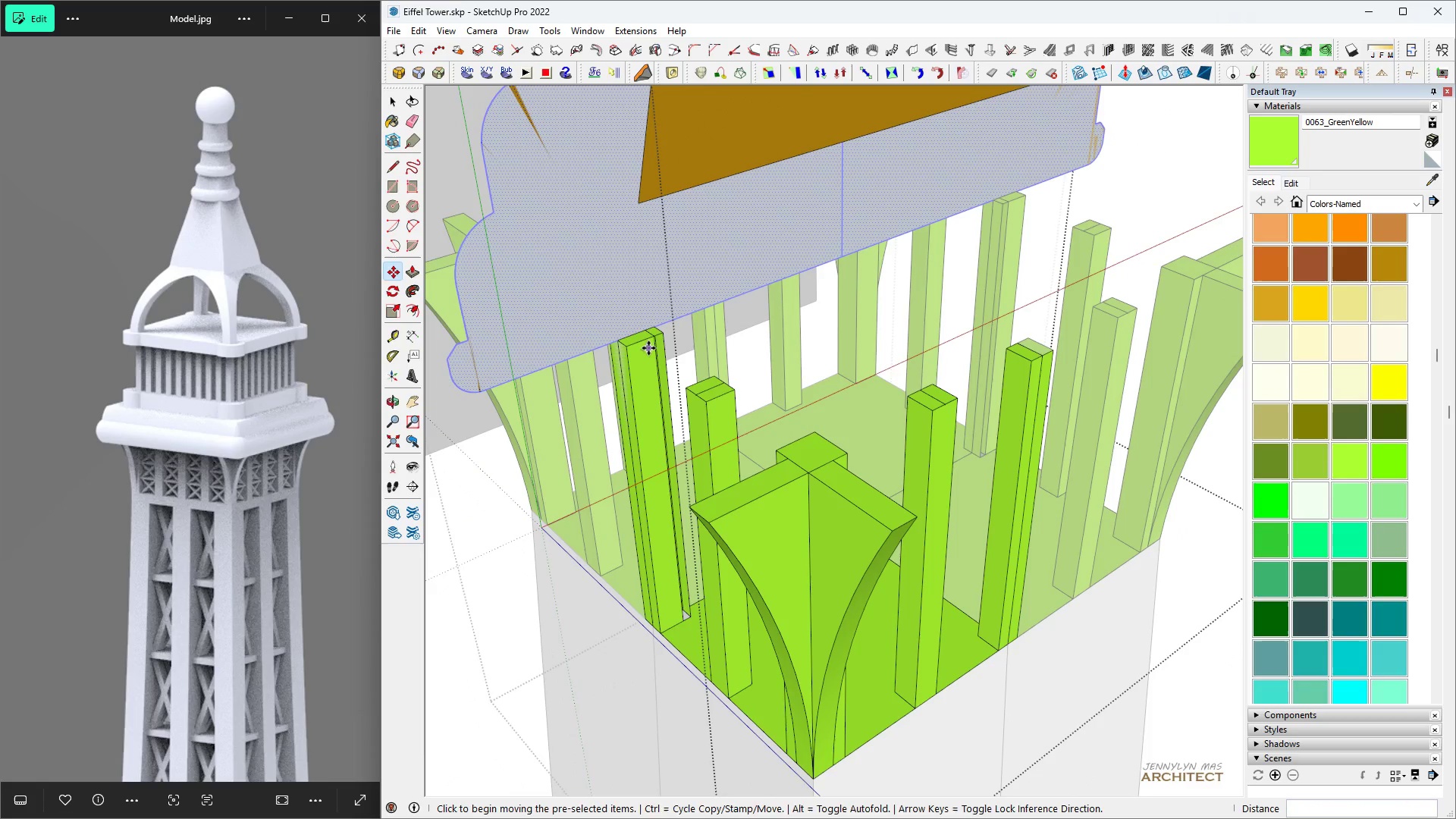 
key(Space)
 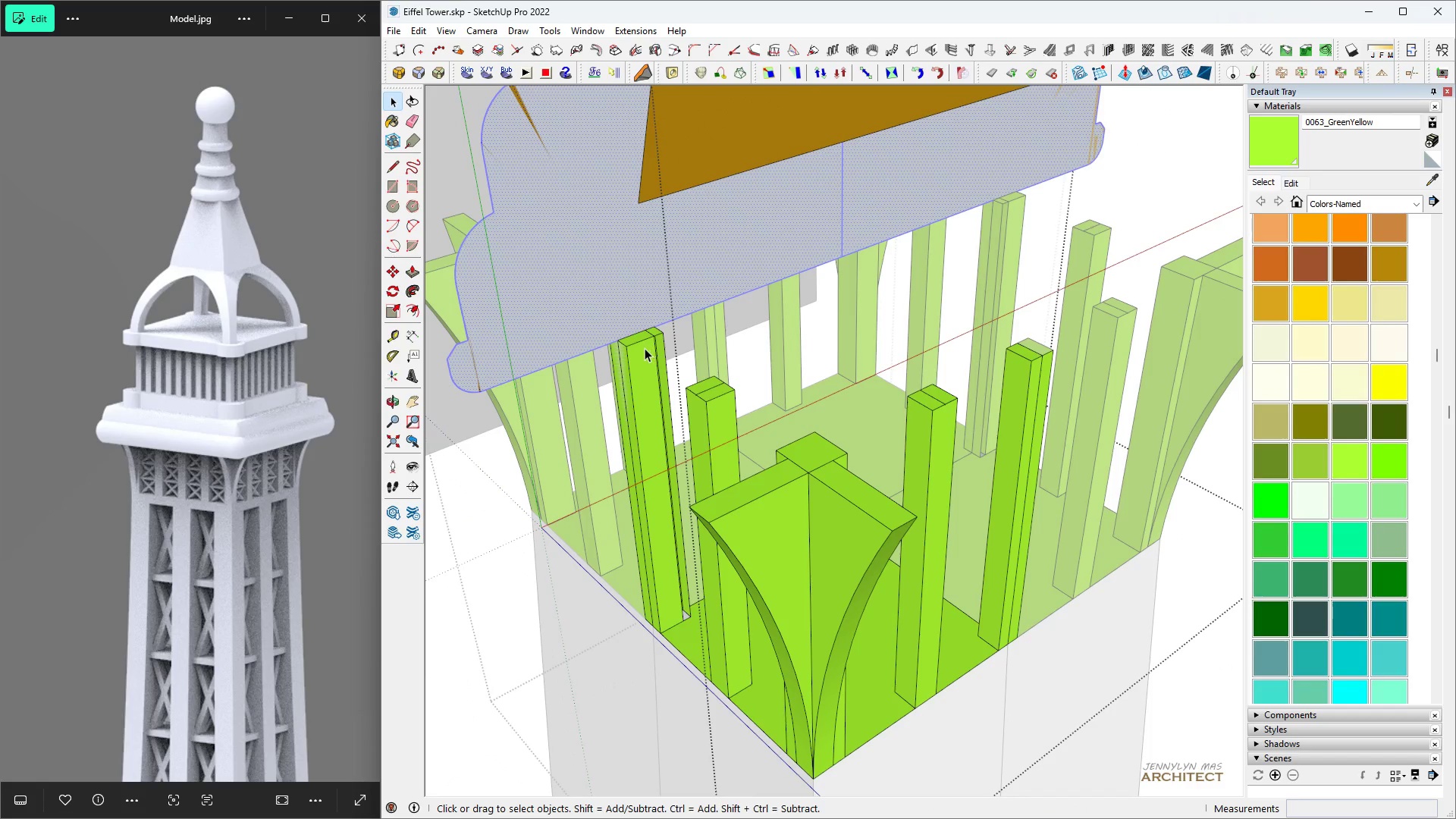 
scroll: coordinate [643, 348], scroll_direction: up, amount: 3.0
 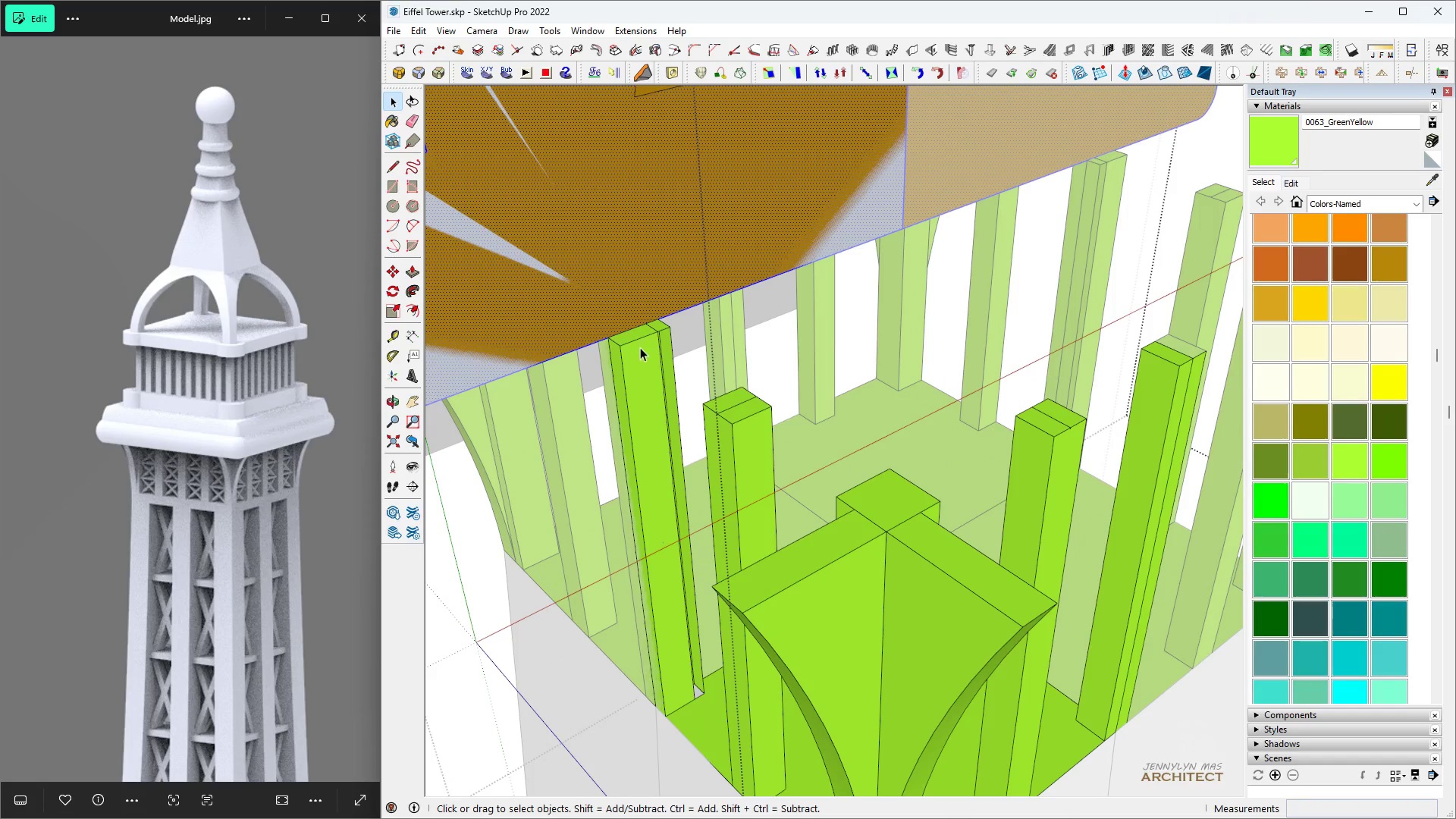 
key(L)
 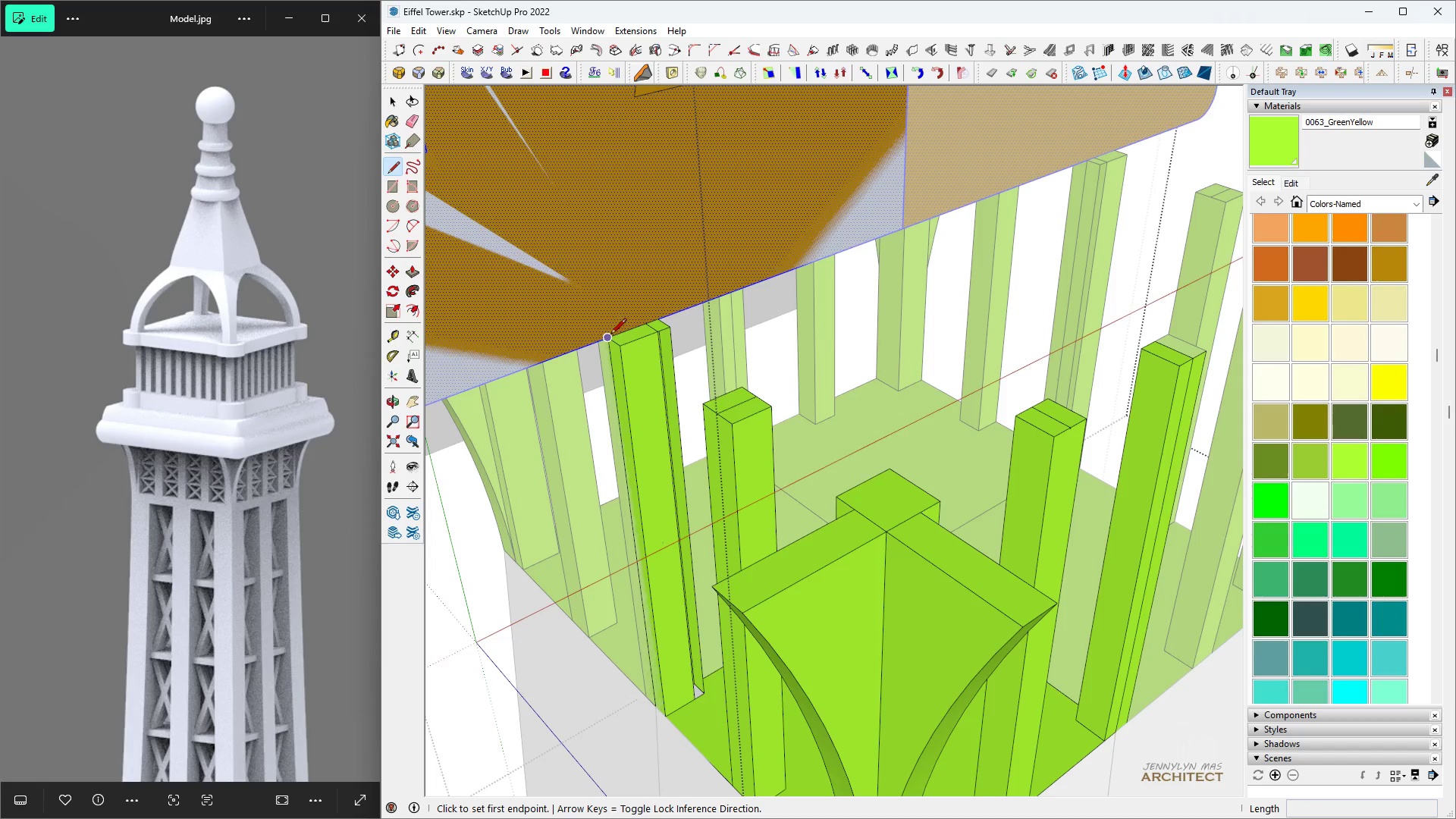 
left_click([610, 335])
 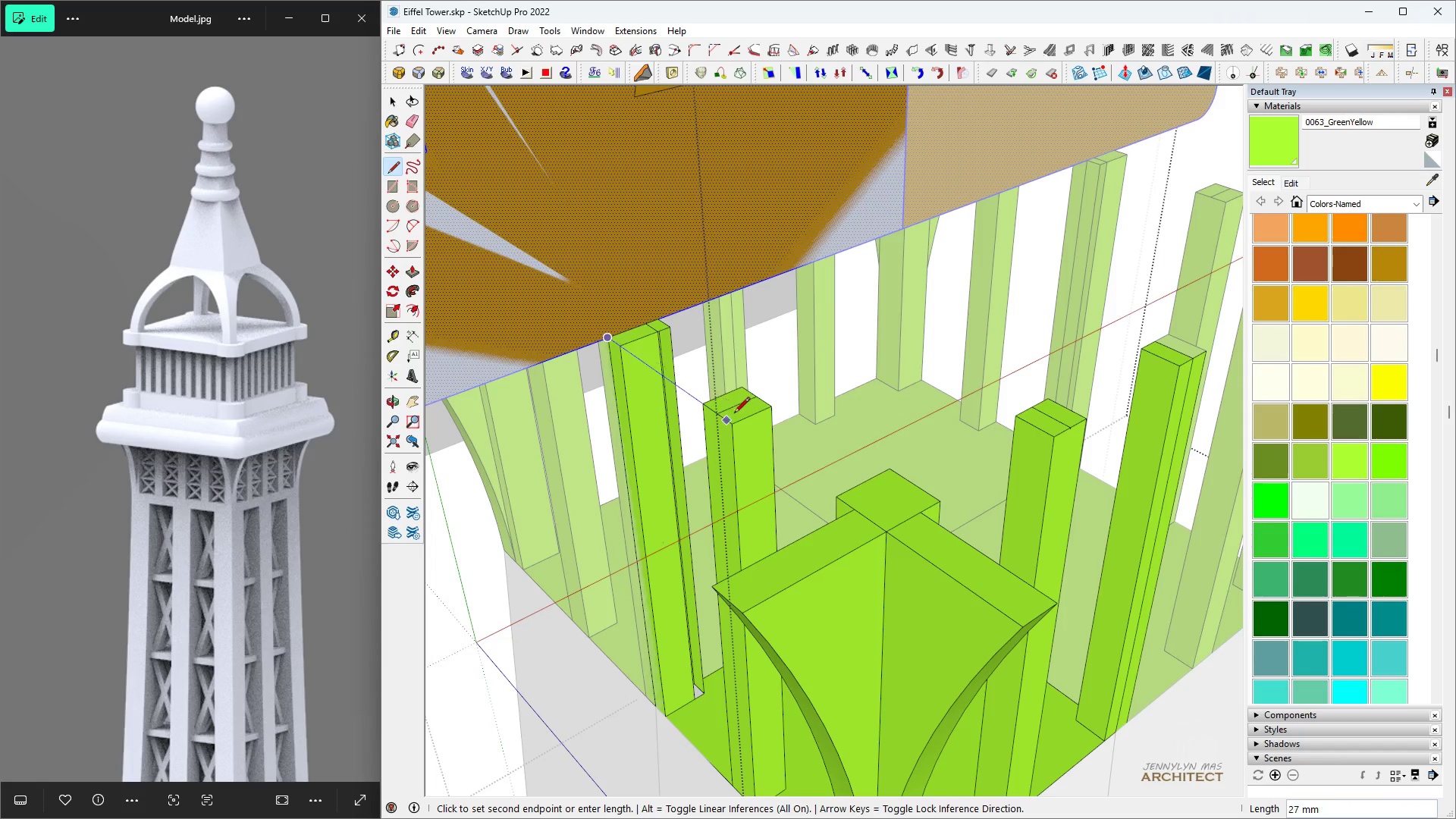 
hold_key(key=ShiftLeft, duration=1.54)
scroll: coordinate [733, 419], scroll_direction: down, amount: 3.0
 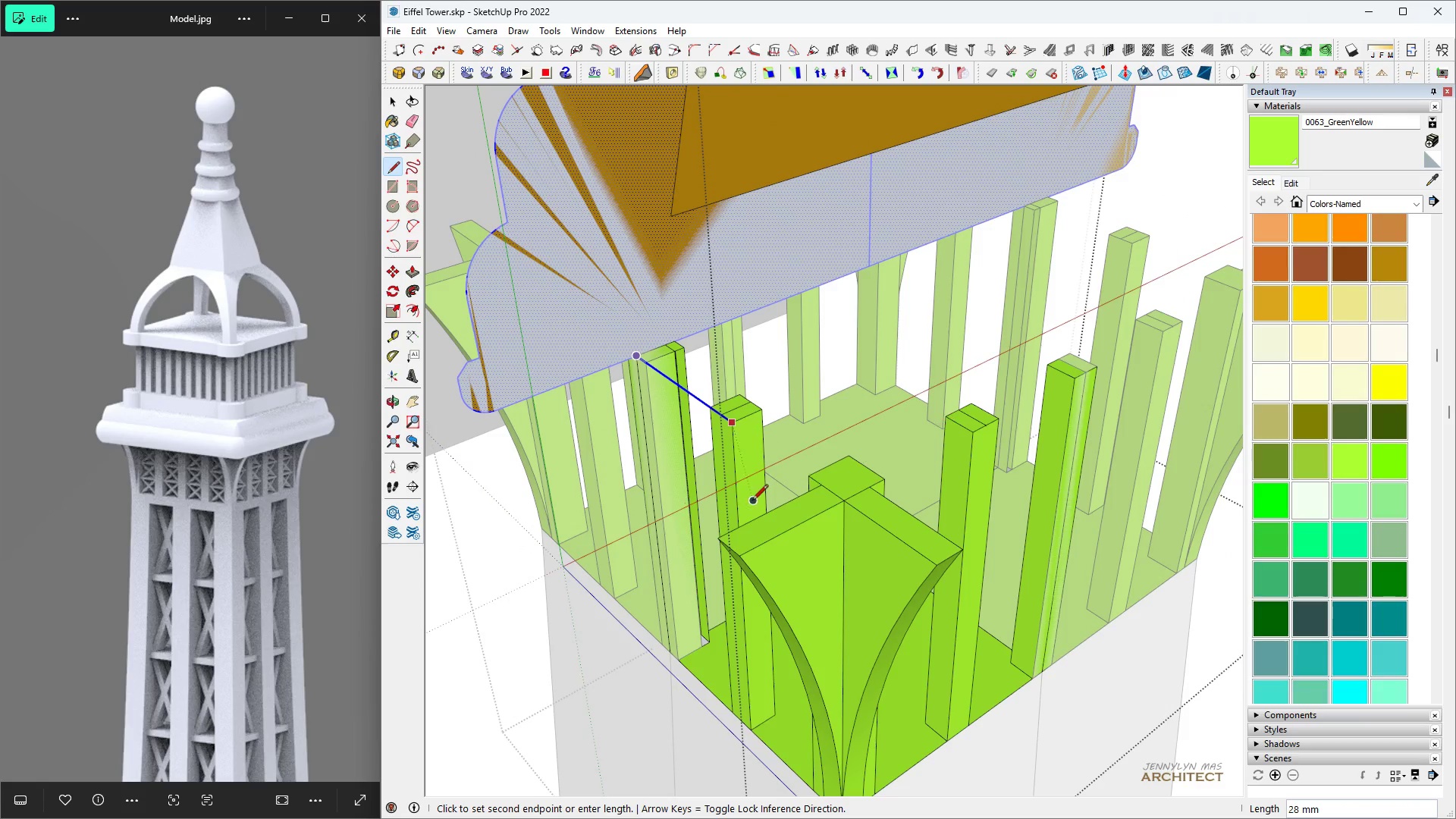 
hold_key(key=ShiftLeft, duration=1.51)
scroll: coordinate [993, 415], scroll_direction: up, amount: 1.0
 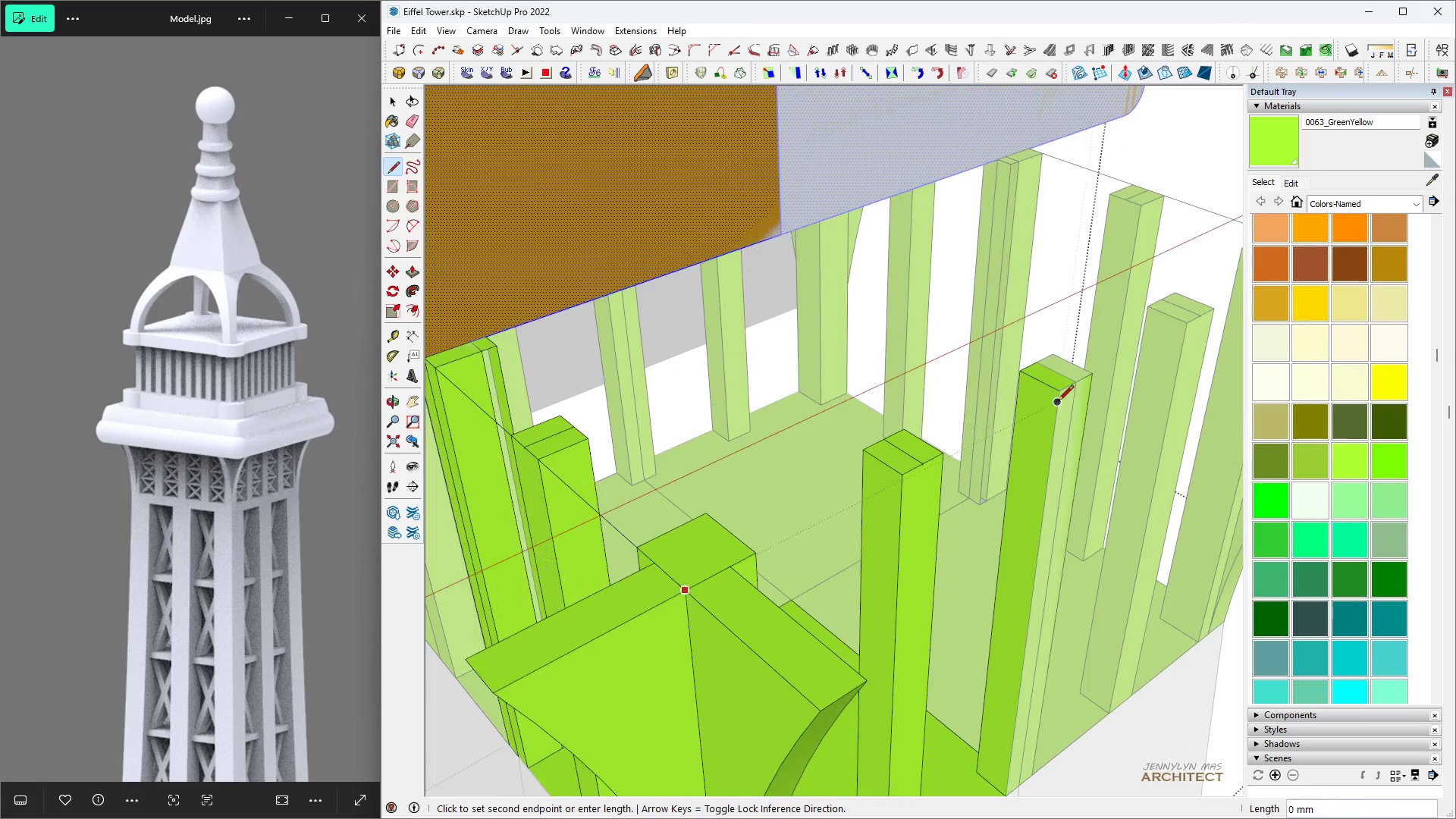 
hold_key(key=ShiftLeft, duration=0.3)
 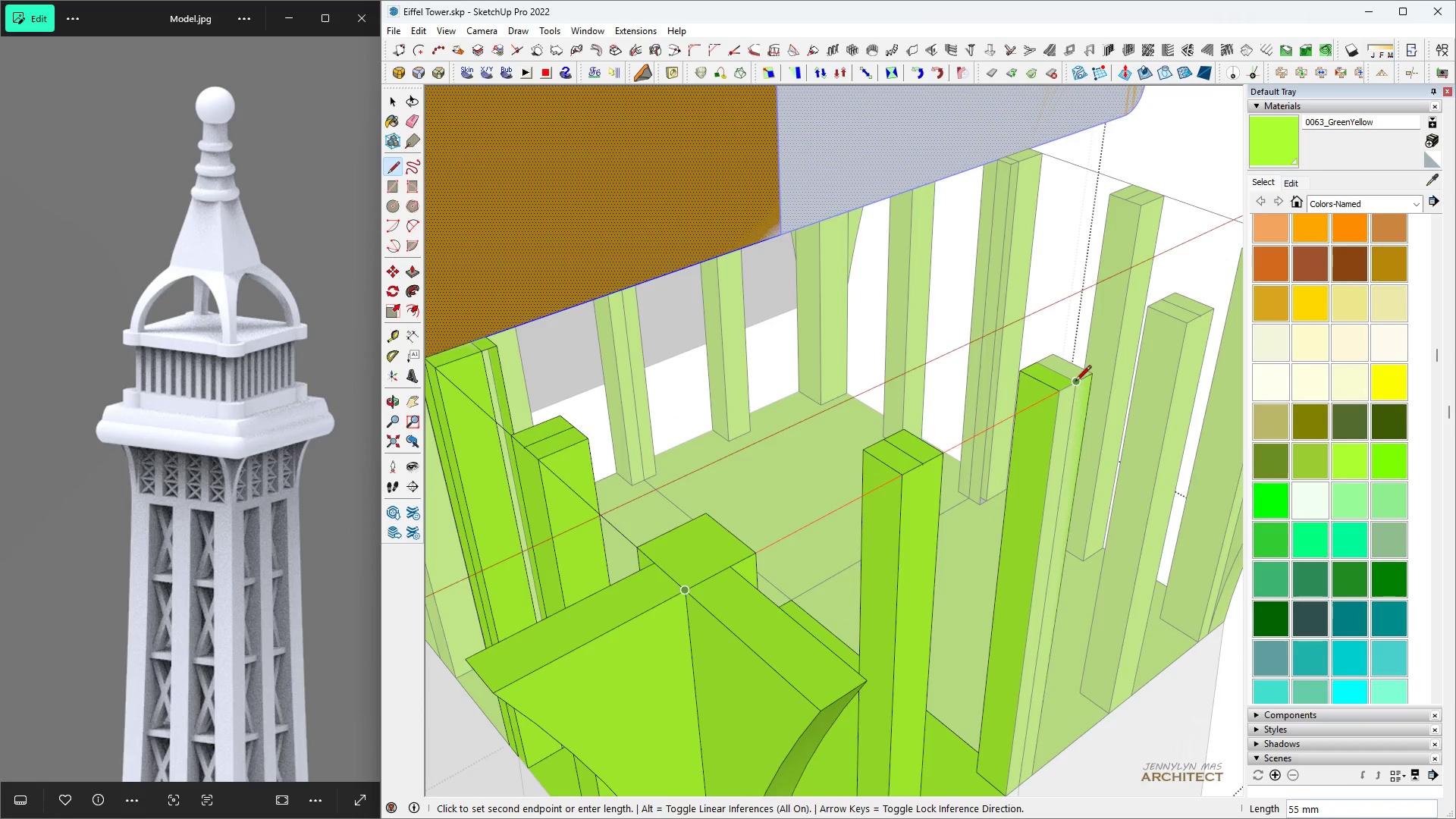 
left_click([1075, 382])
 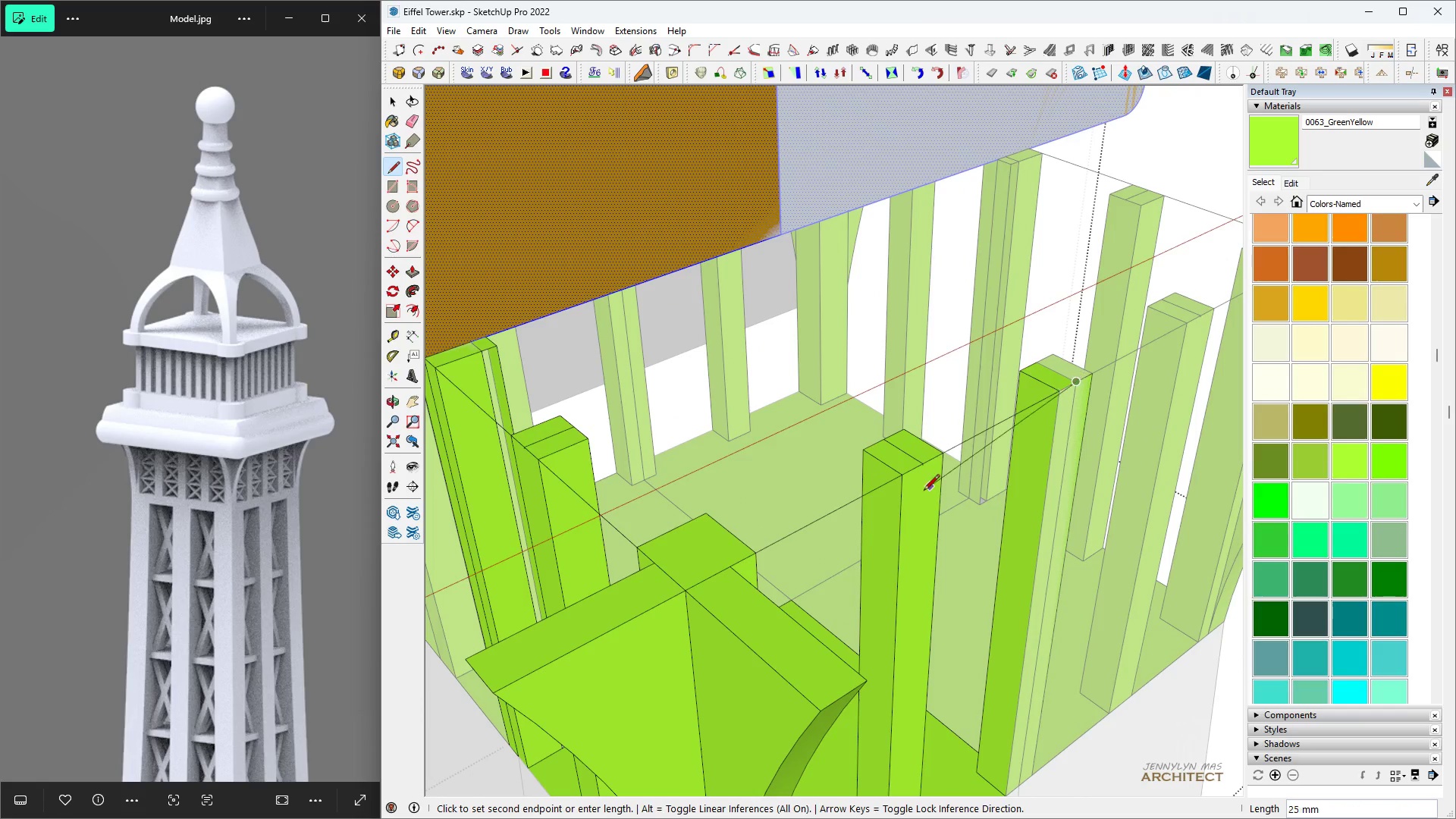 
key(Space)
 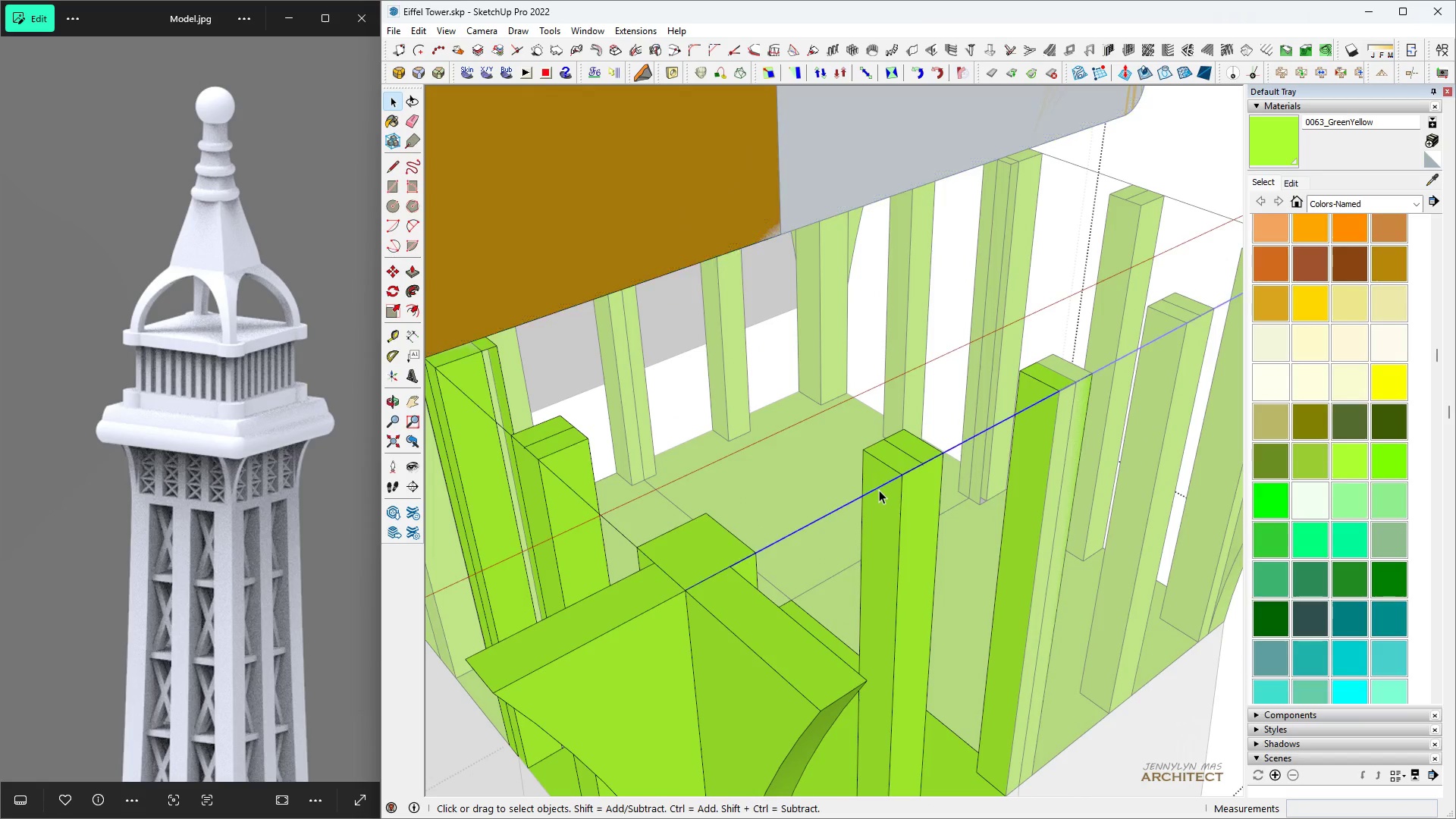 
double_click([877, 488])
 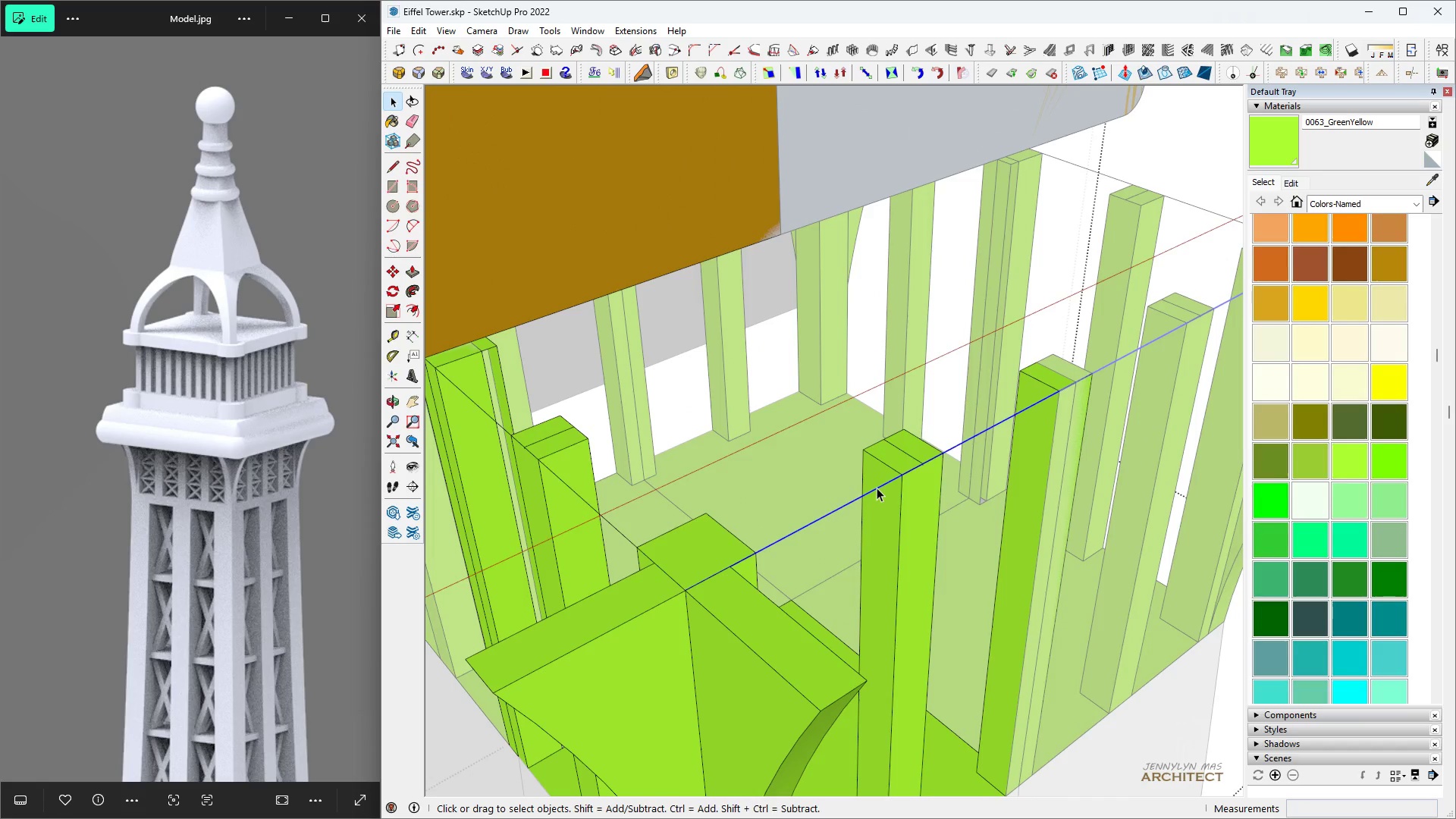 
left_click([877, 488])
 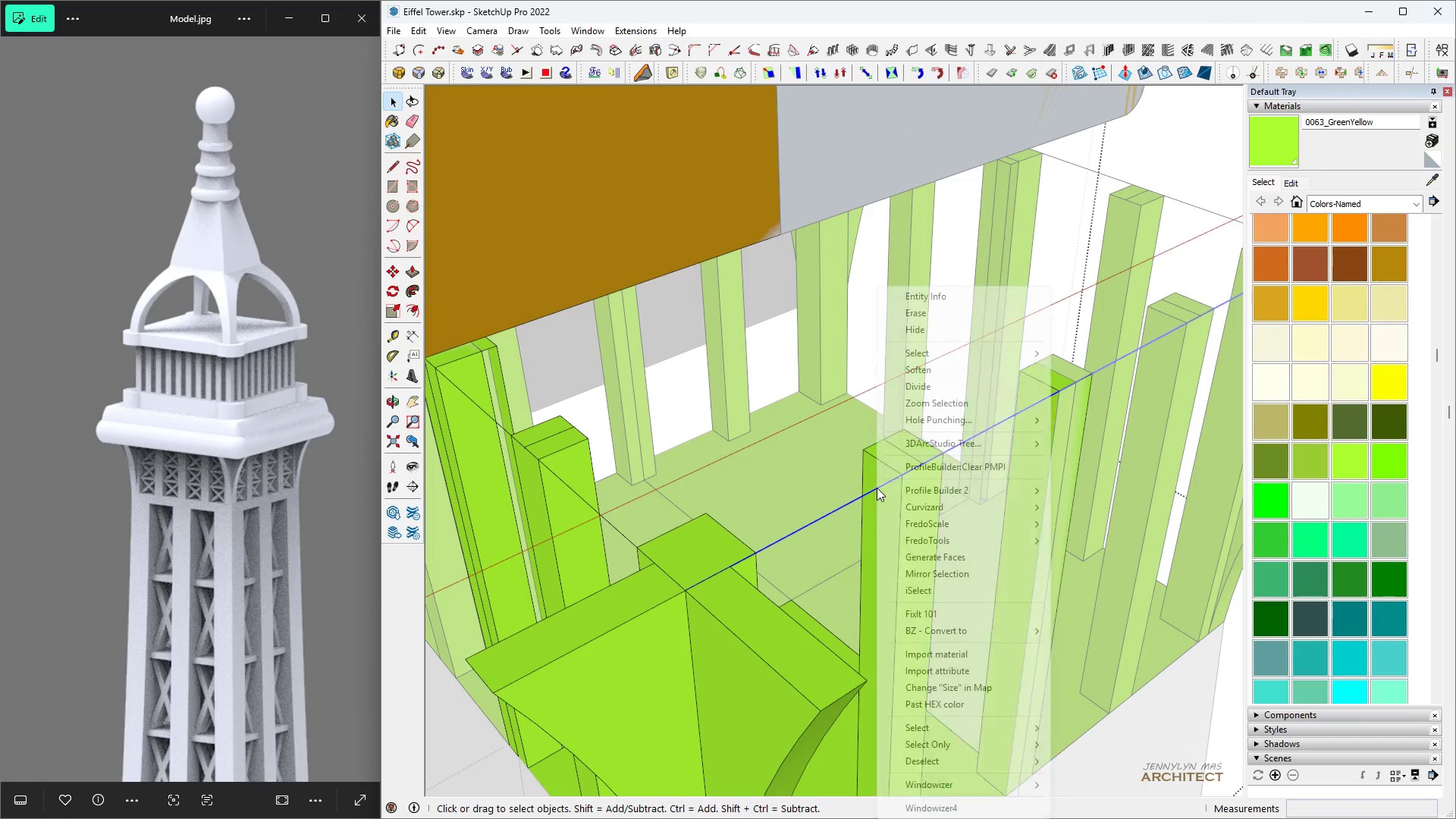 
right_click([877, 488])
 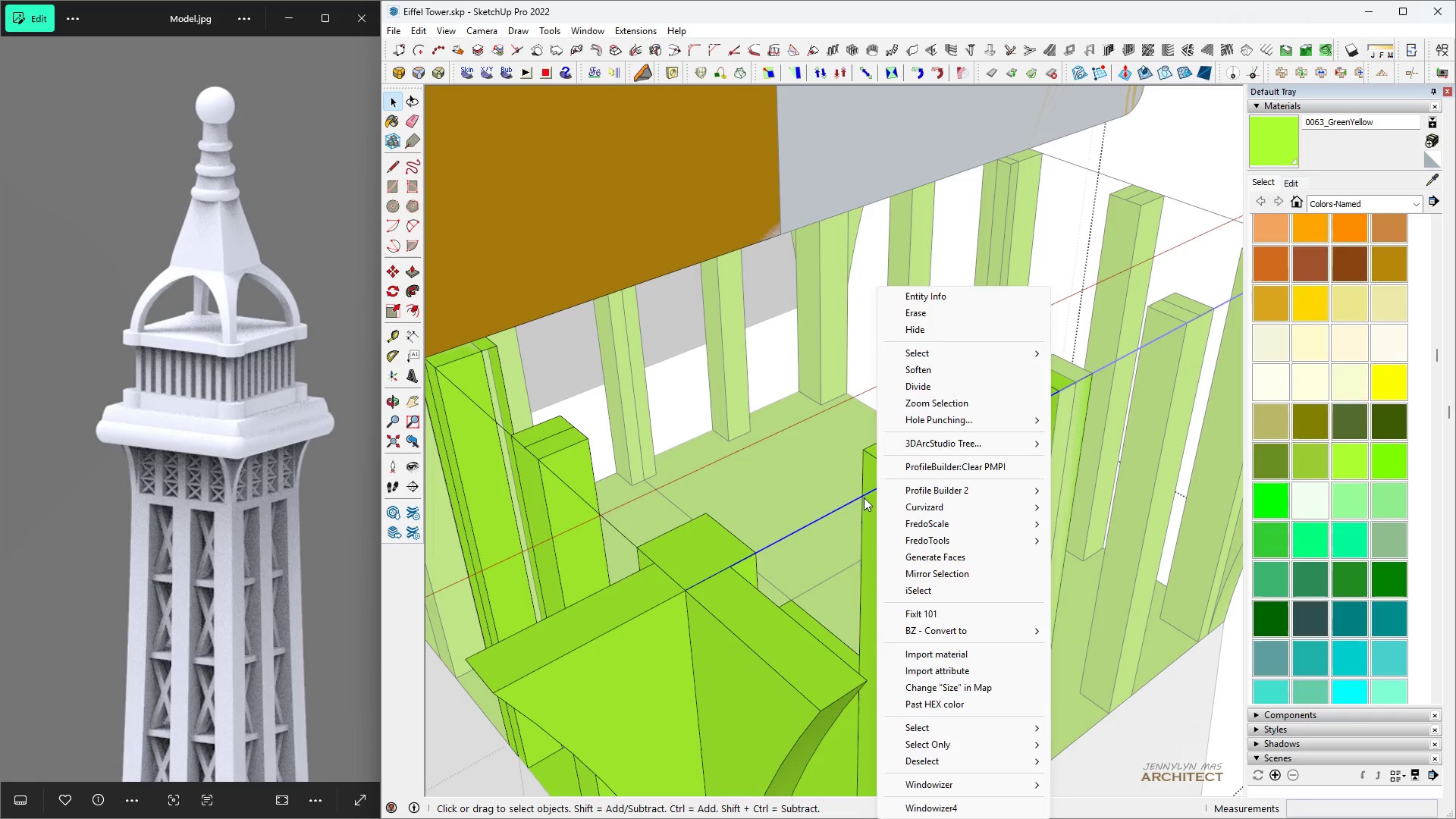 
double_click([860, 497])
 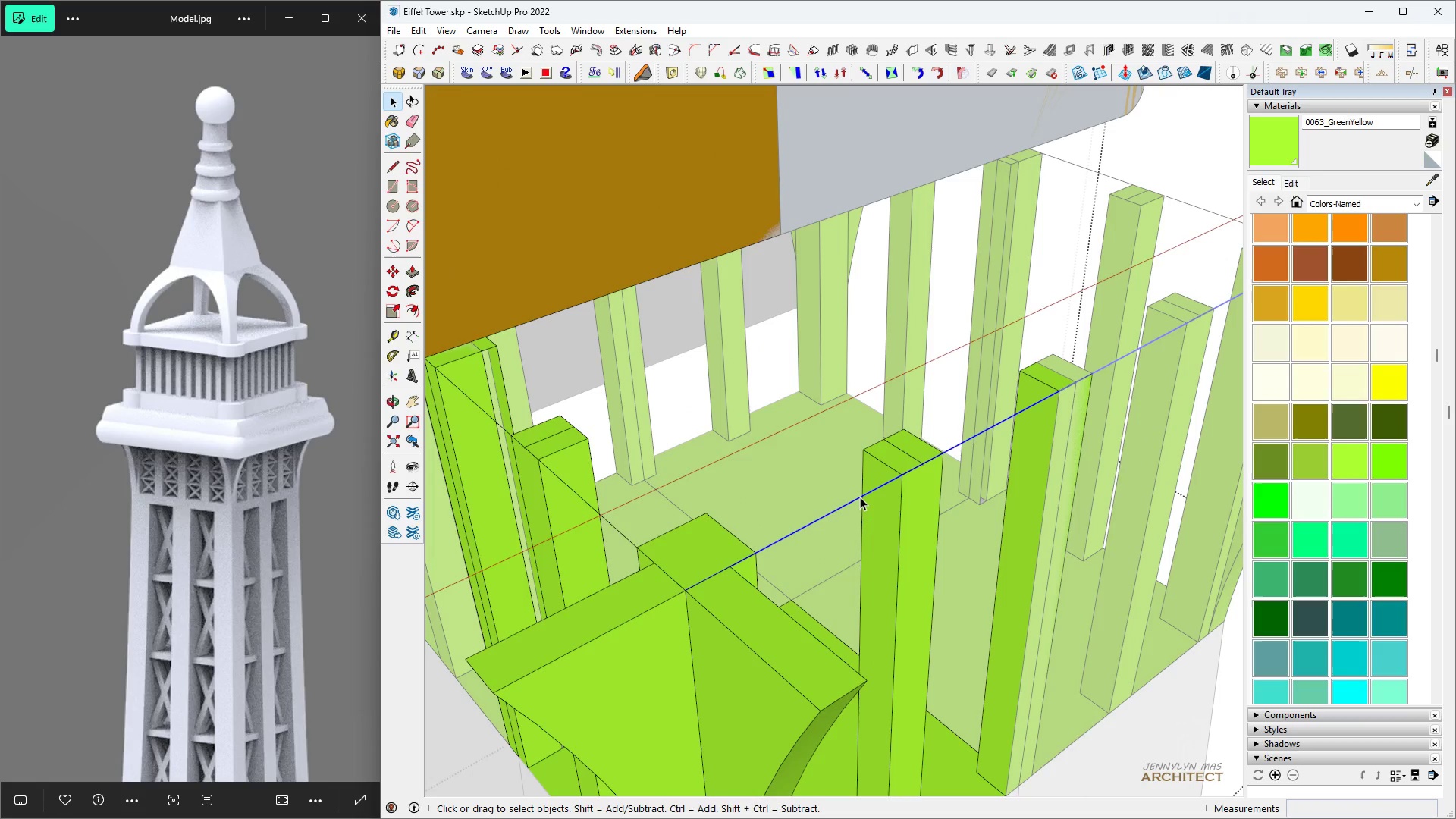 
triple_click([860, 497])
 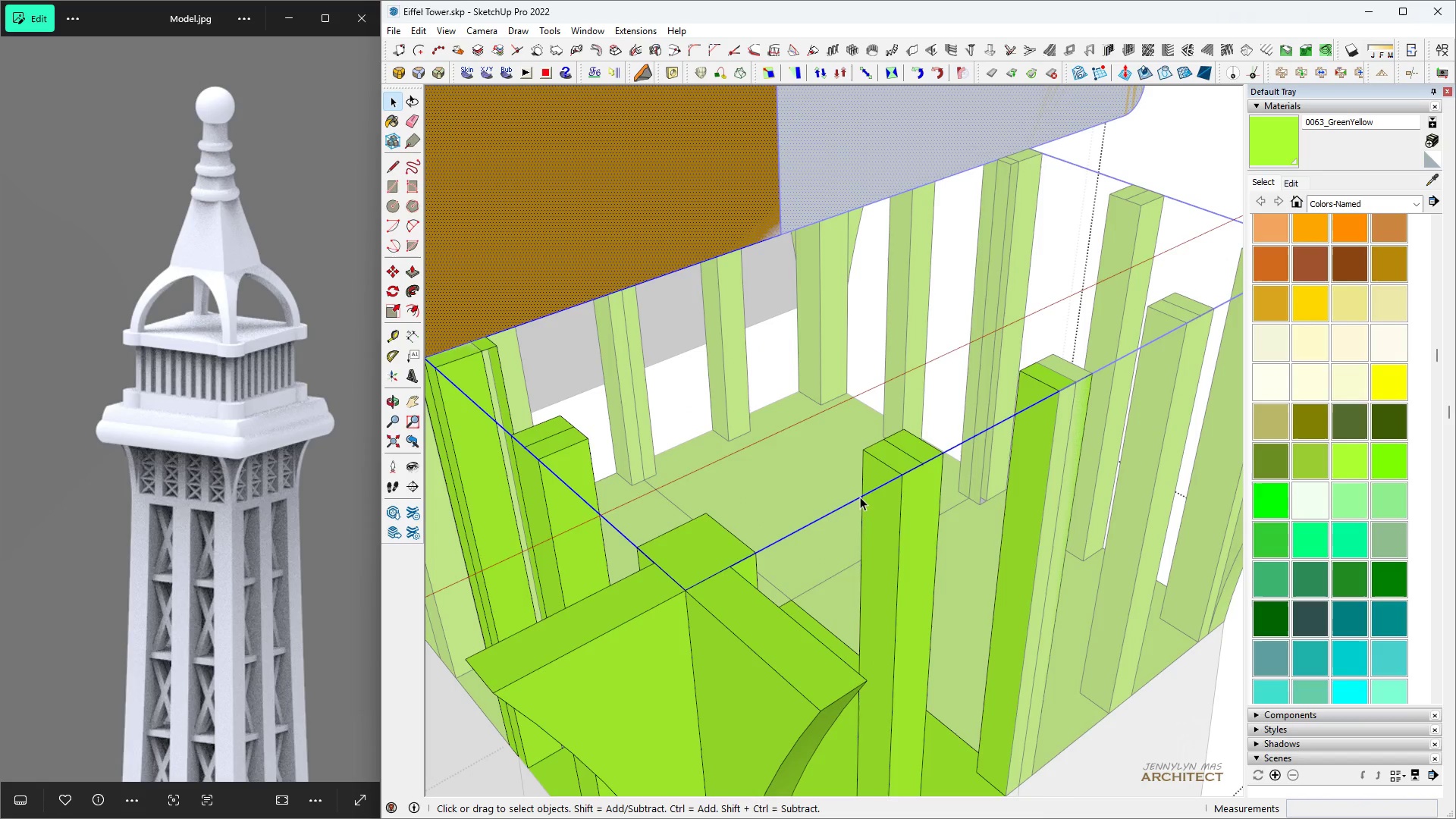 
triple_click([860, 497])
 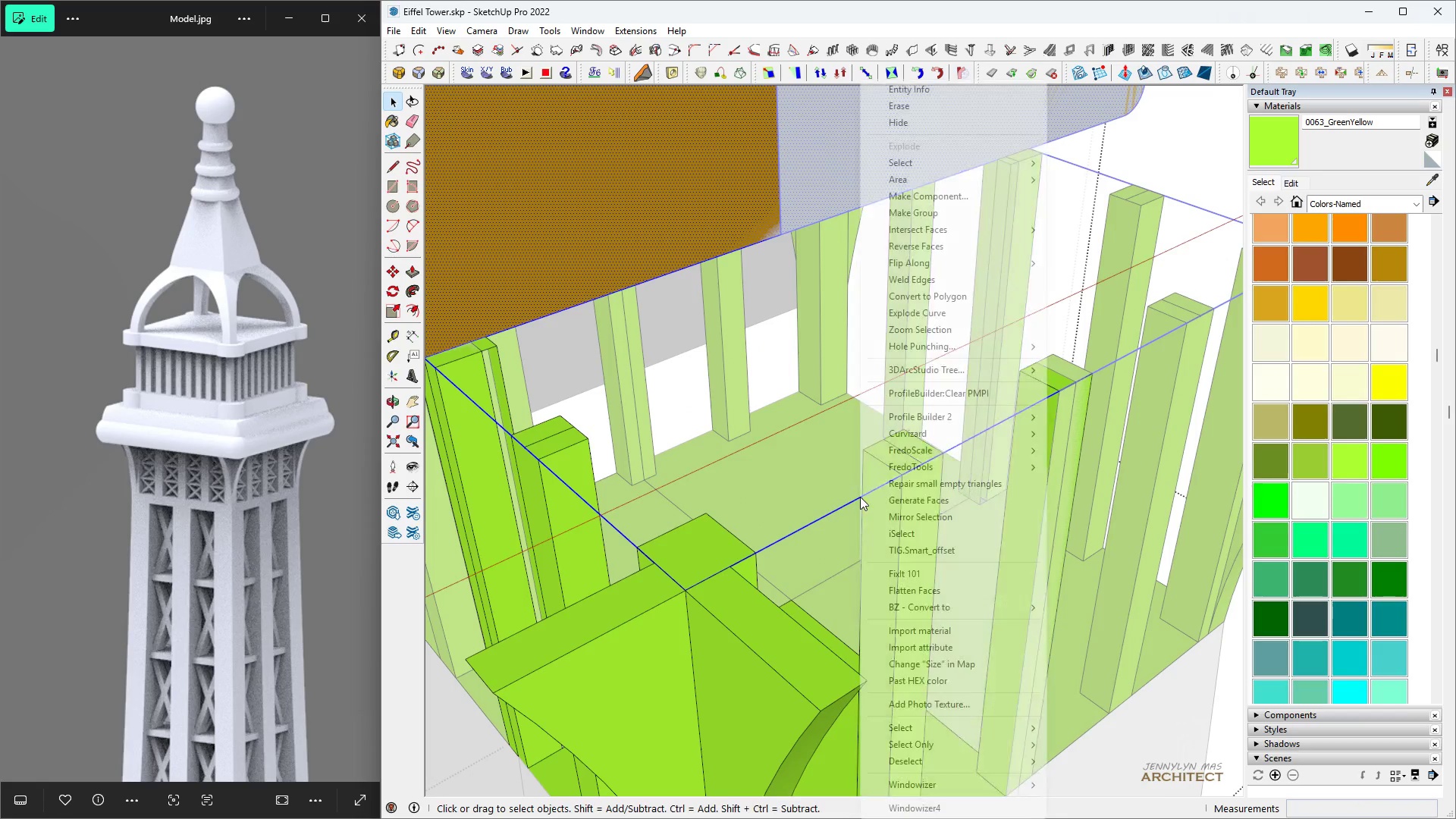 
right_click([860, 497])
 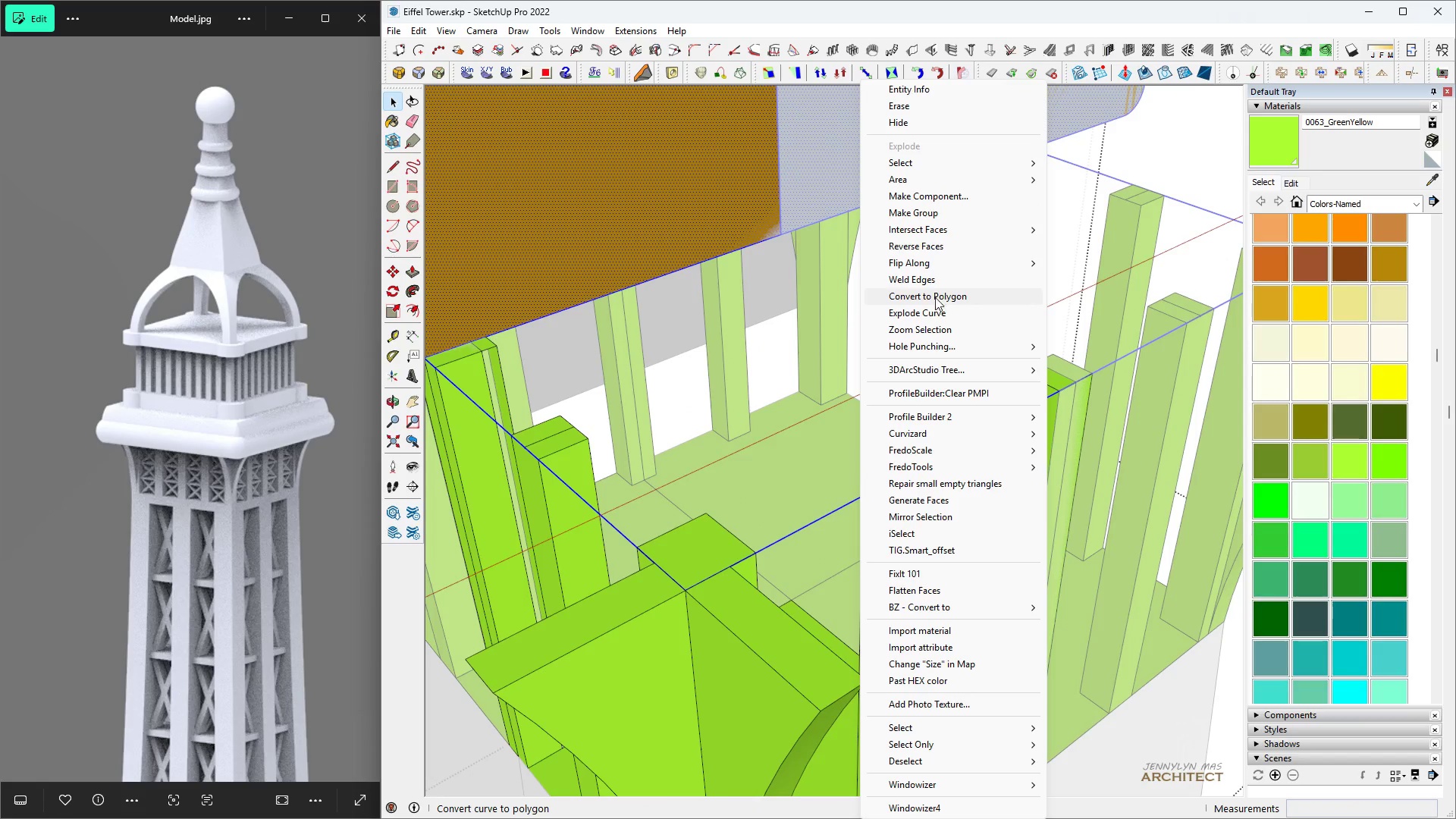 
left_click([927, 281])
 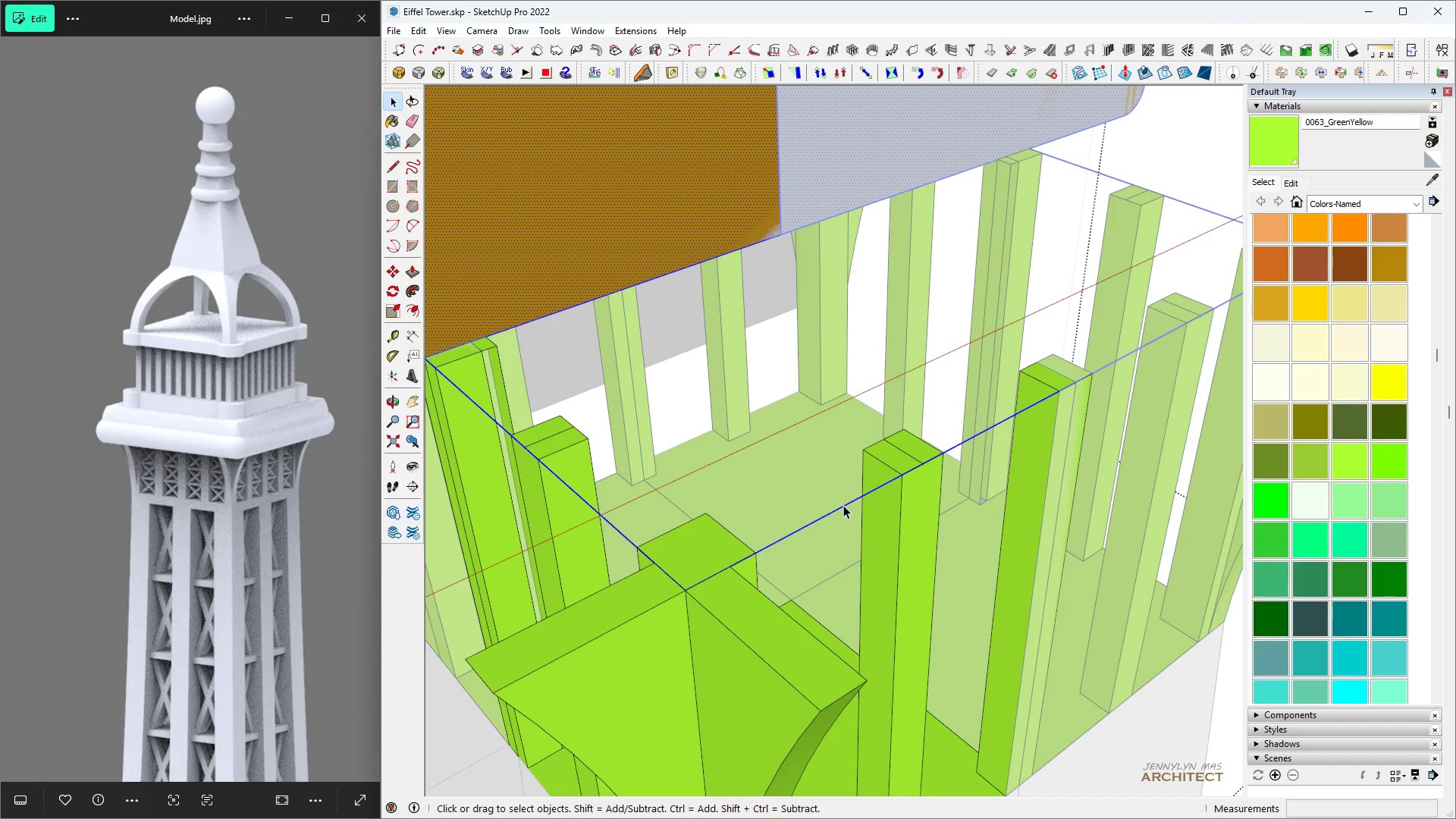 
left_click([843, 505])
 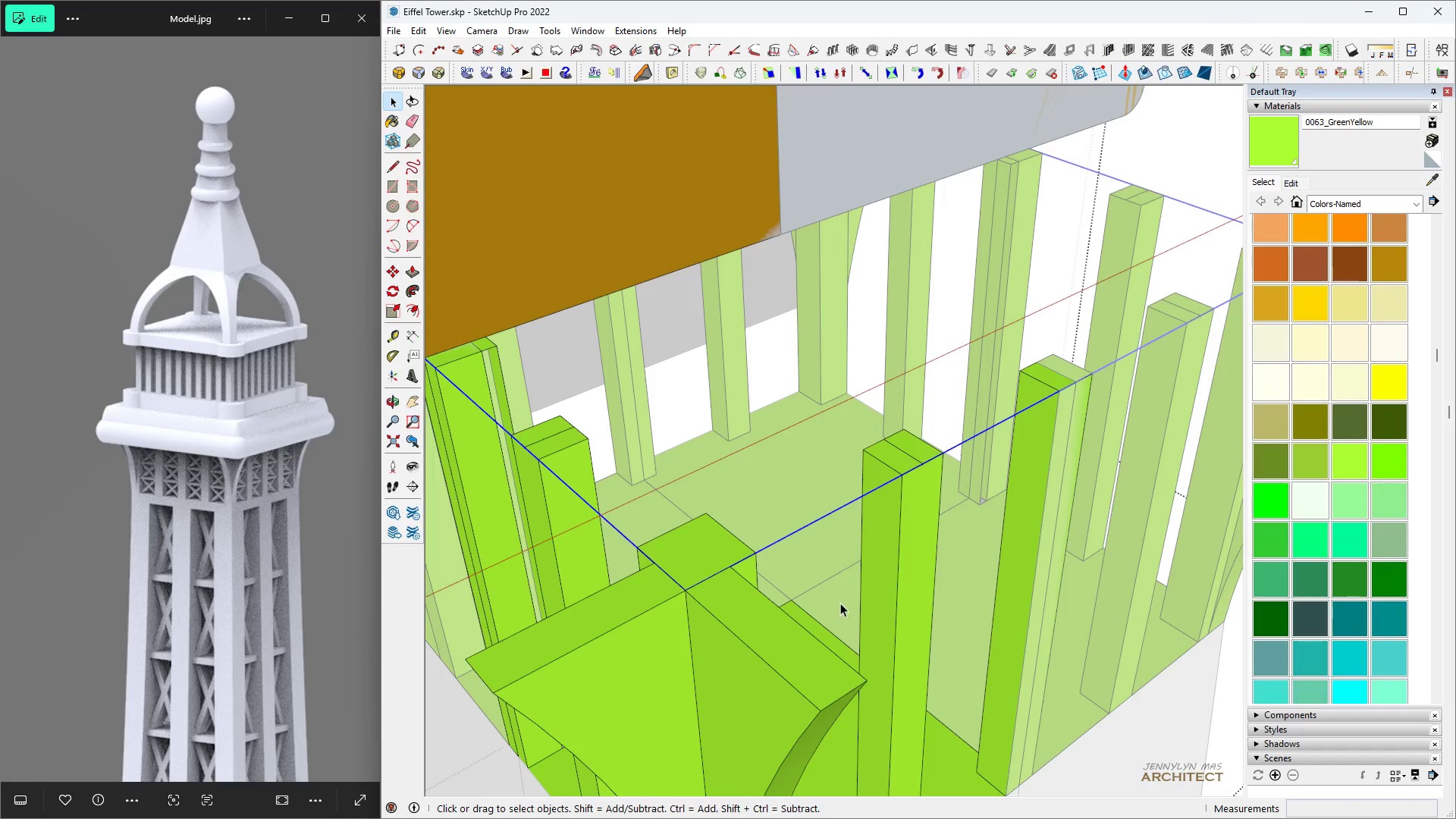 
scroll: coordinate [840, 613], scroll_direction: down, amount: 4.0
 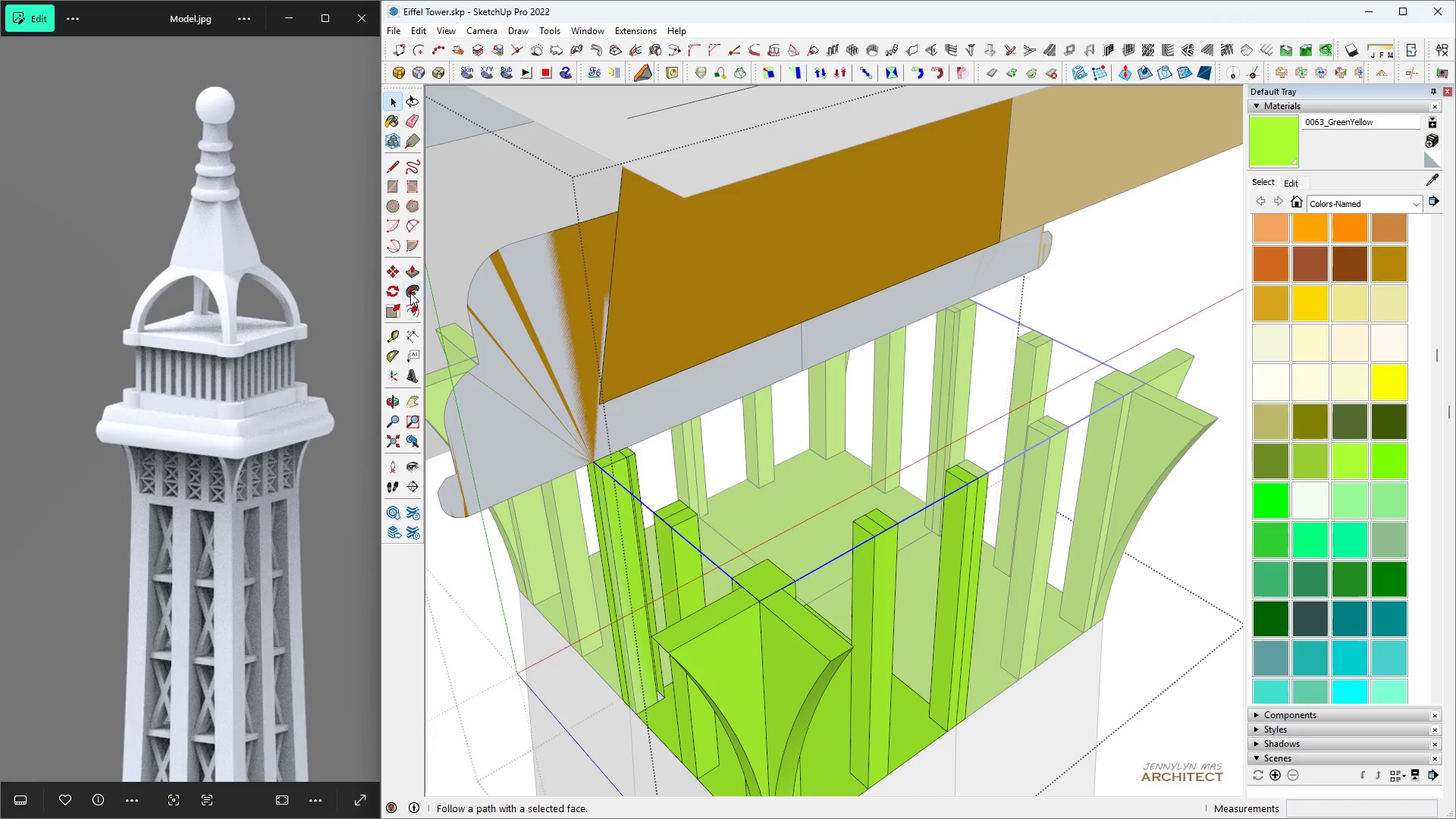 
left_click([551, 318])
 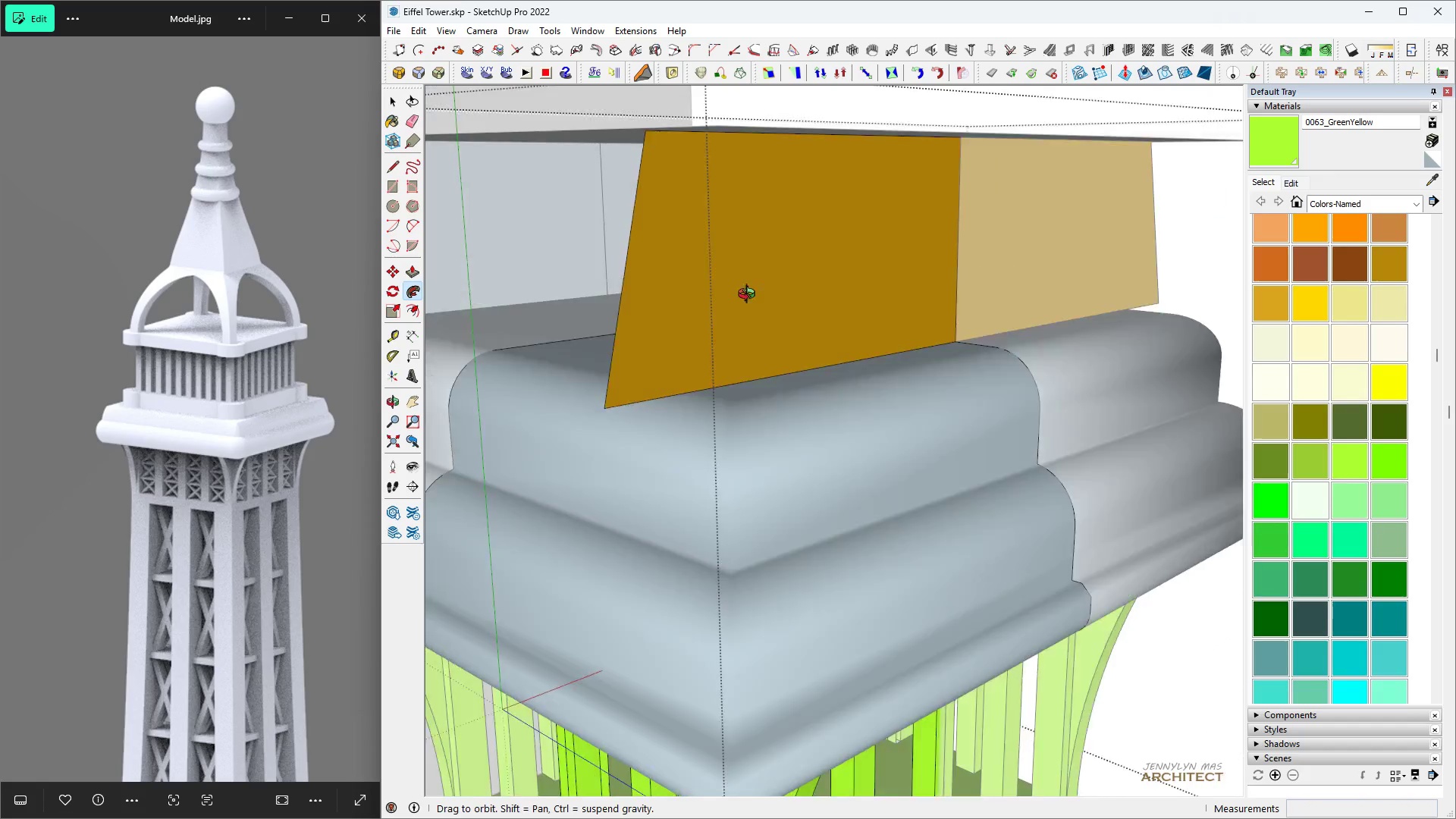 
scroll: coordinate [715, 428], scroll_direction: down, amount: 1.0
 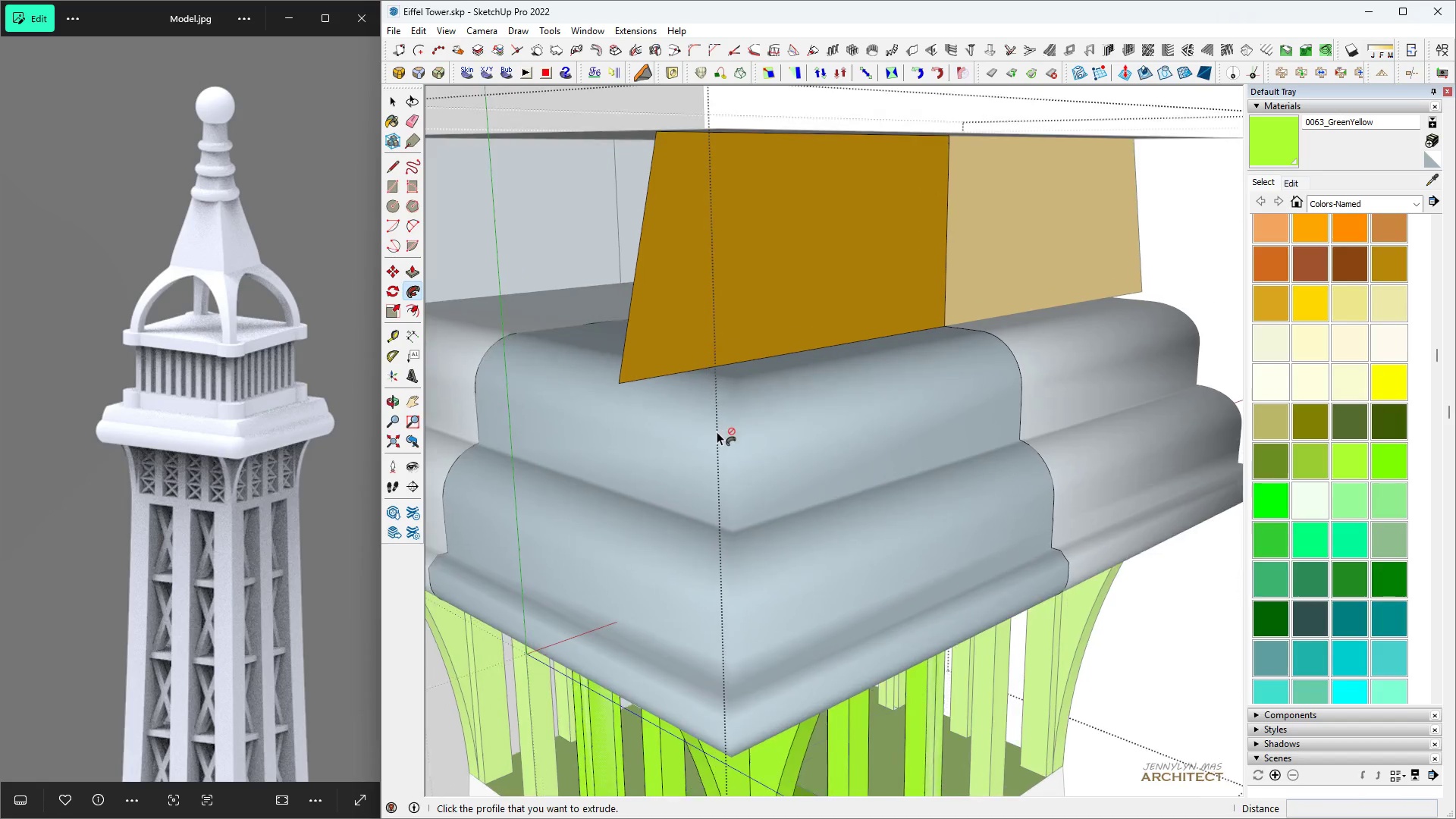 
key(Space)
 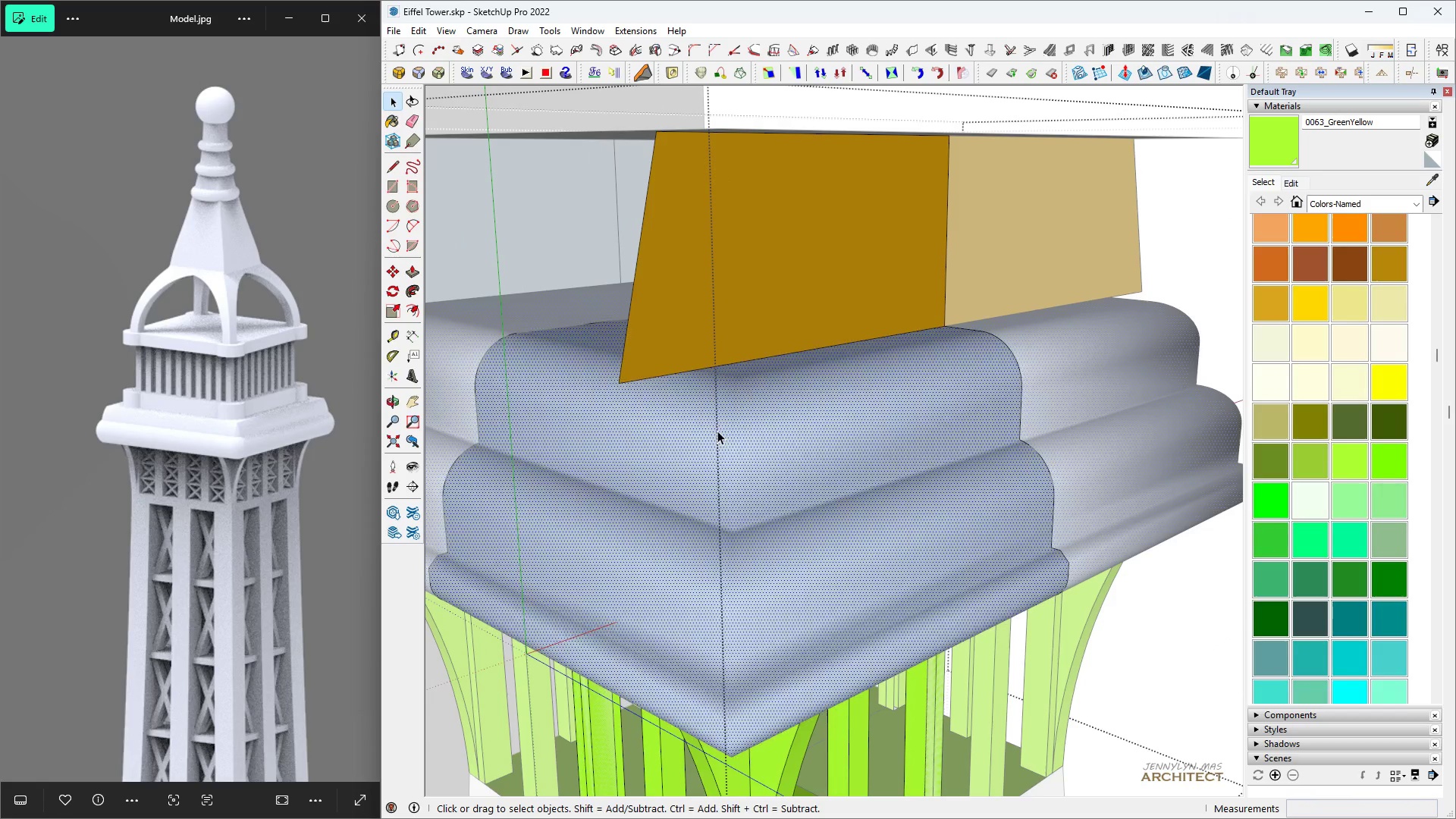 
double_click([717, 431])
 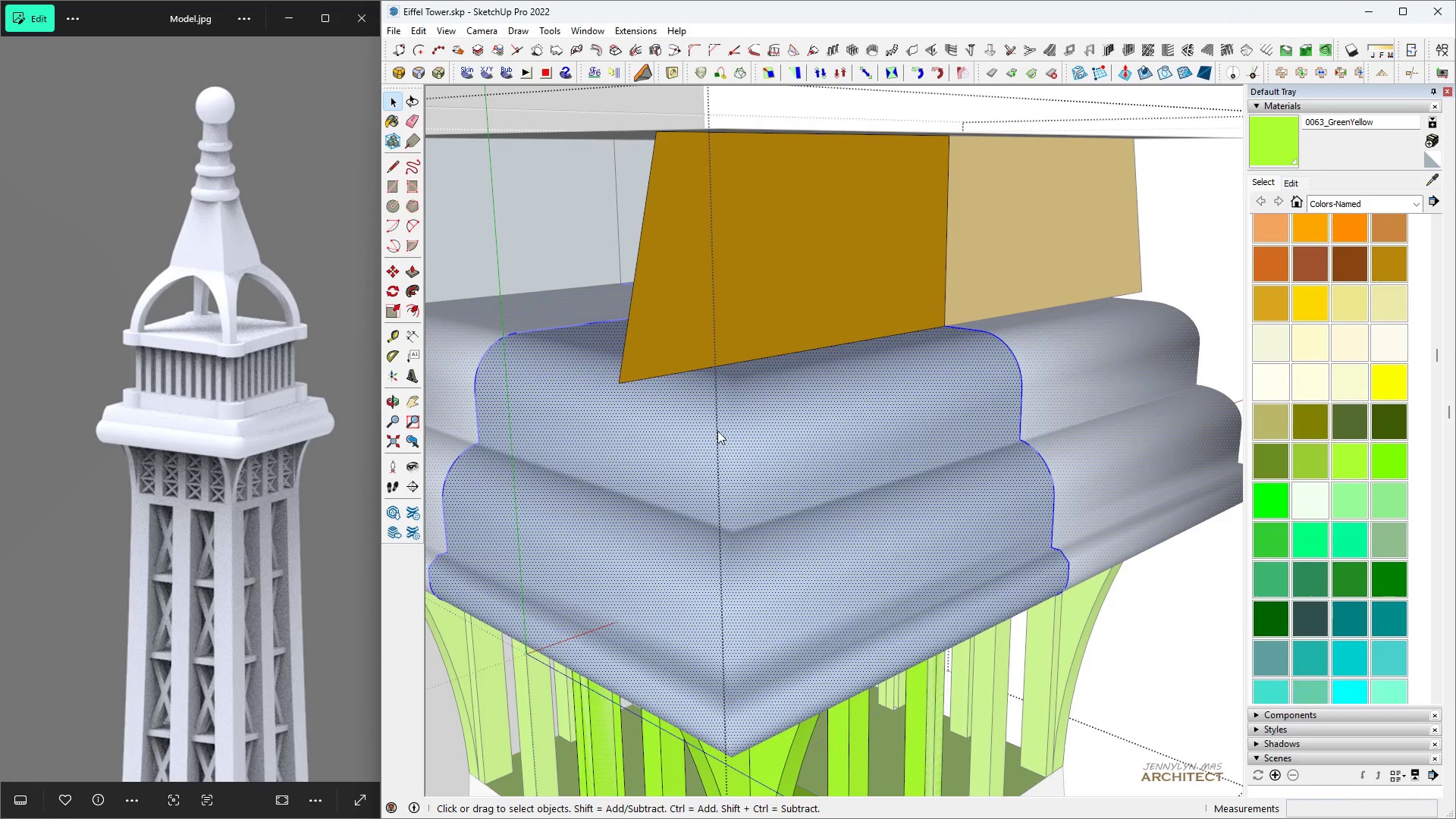 
right_click([717, 431])
 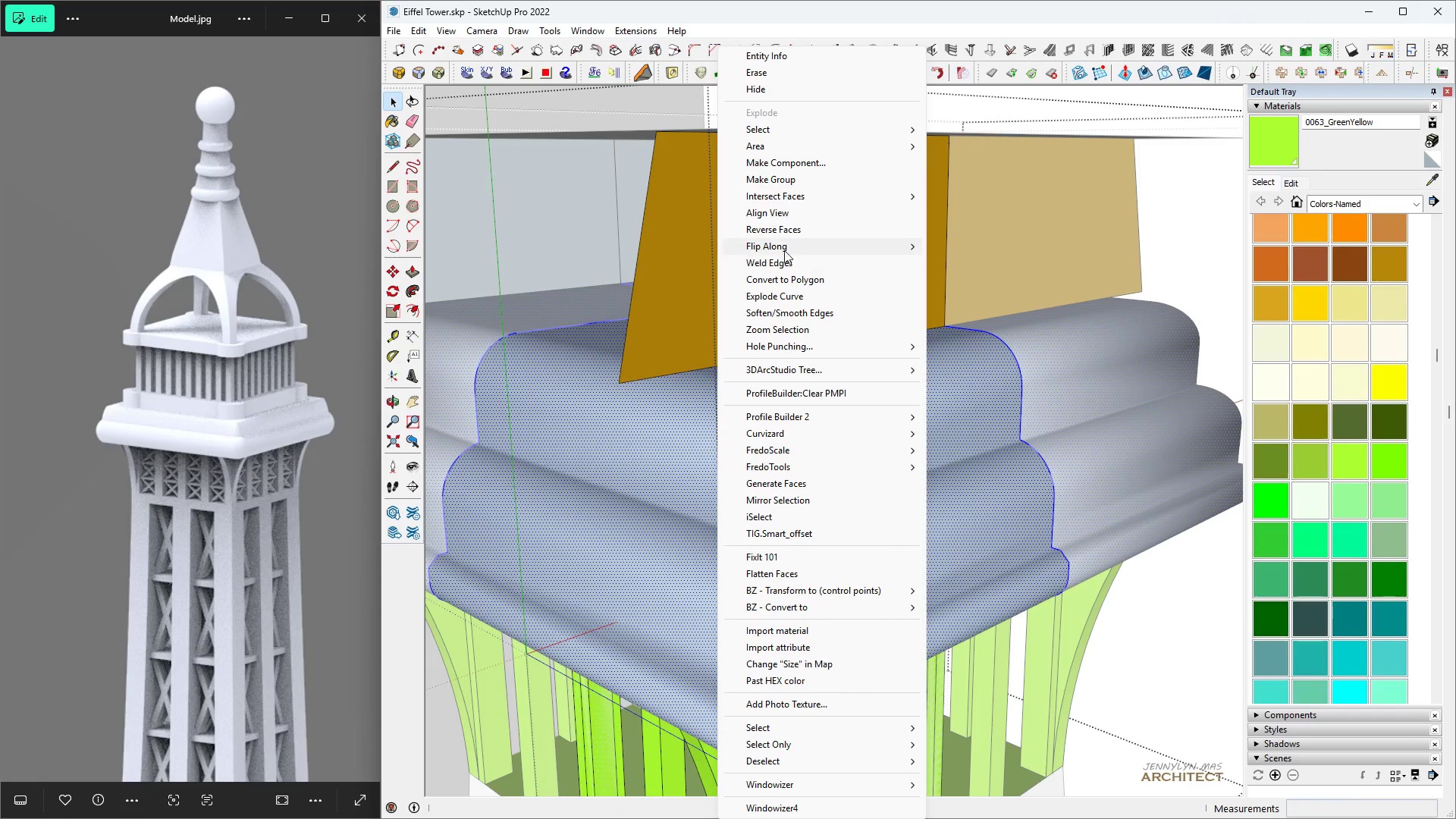 
left_click([782, 229])
 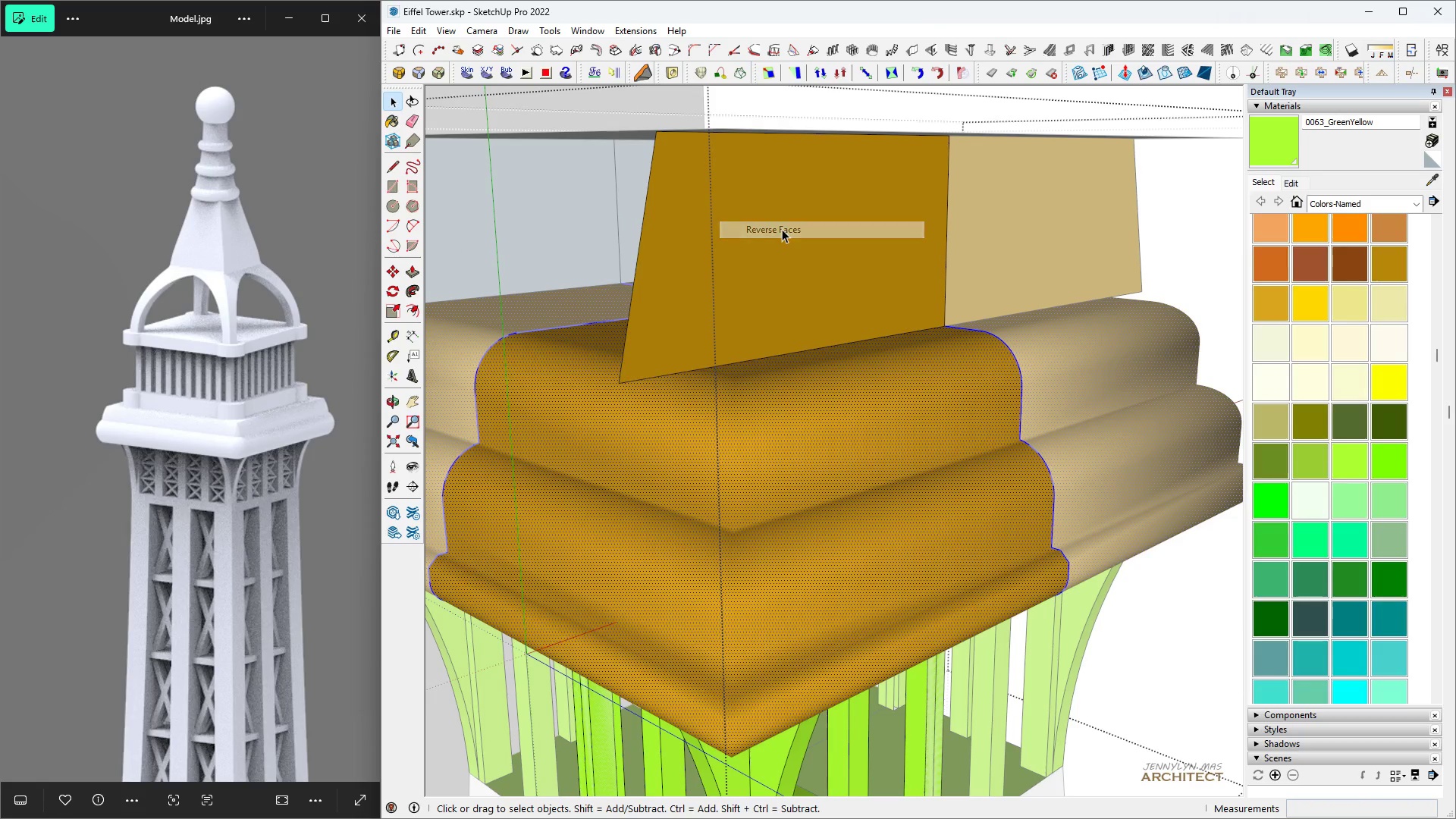 
type( bh)
 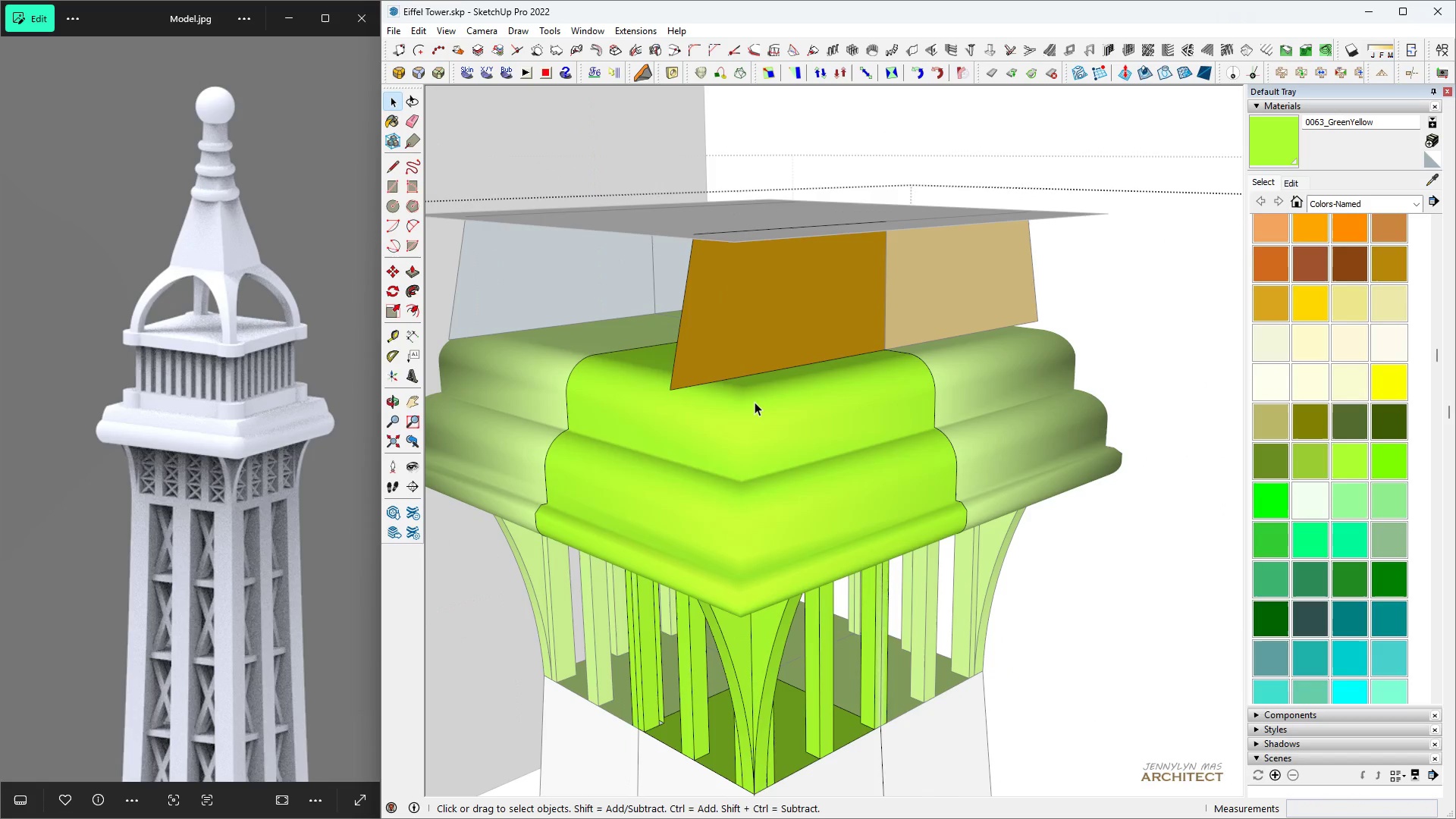 
double_click([759, 398])
 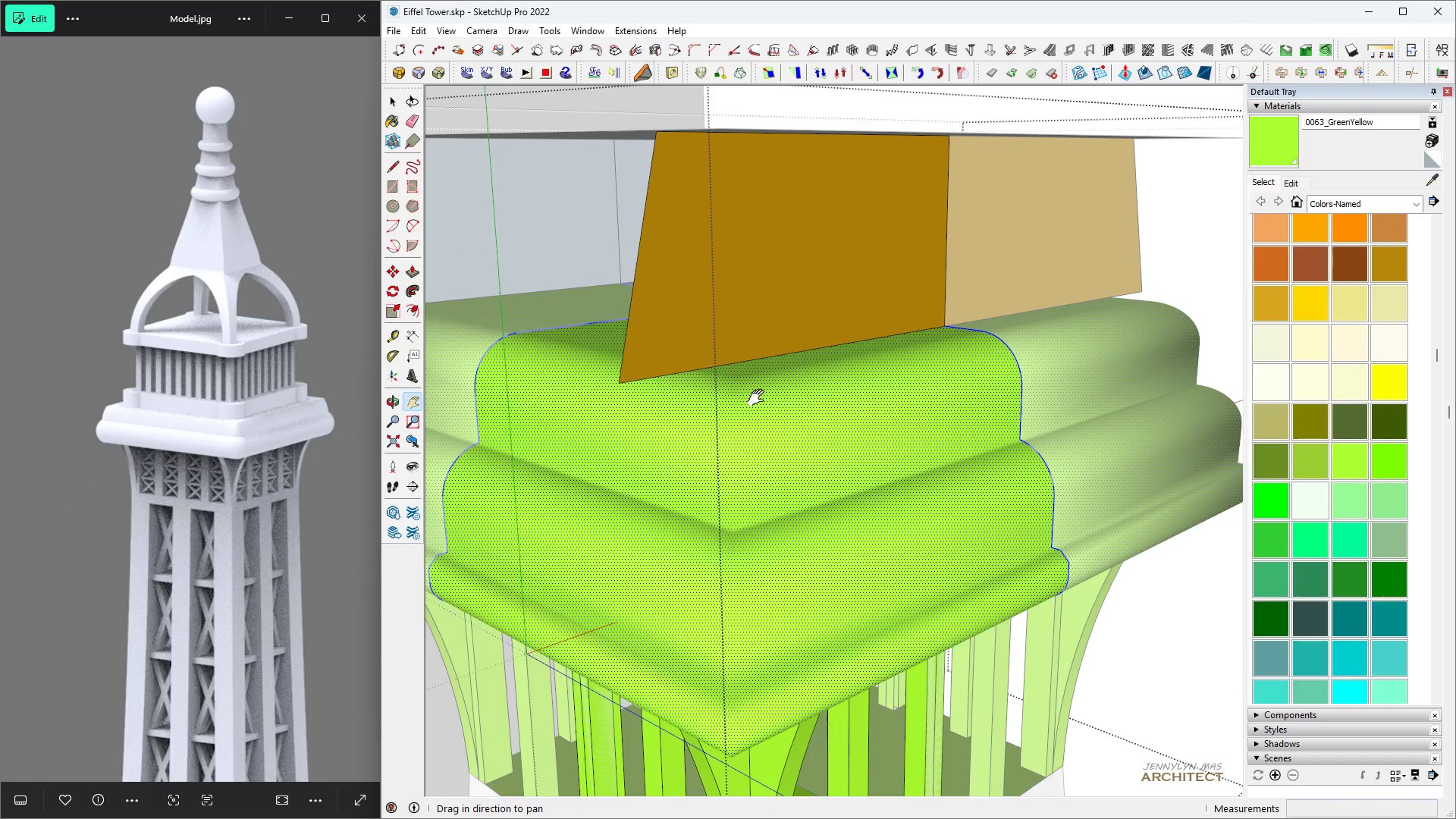 
type( )
key(Escape)
key(Escape)
key(Escape)
key(Escape)
key(Escape)
type( hhh)
 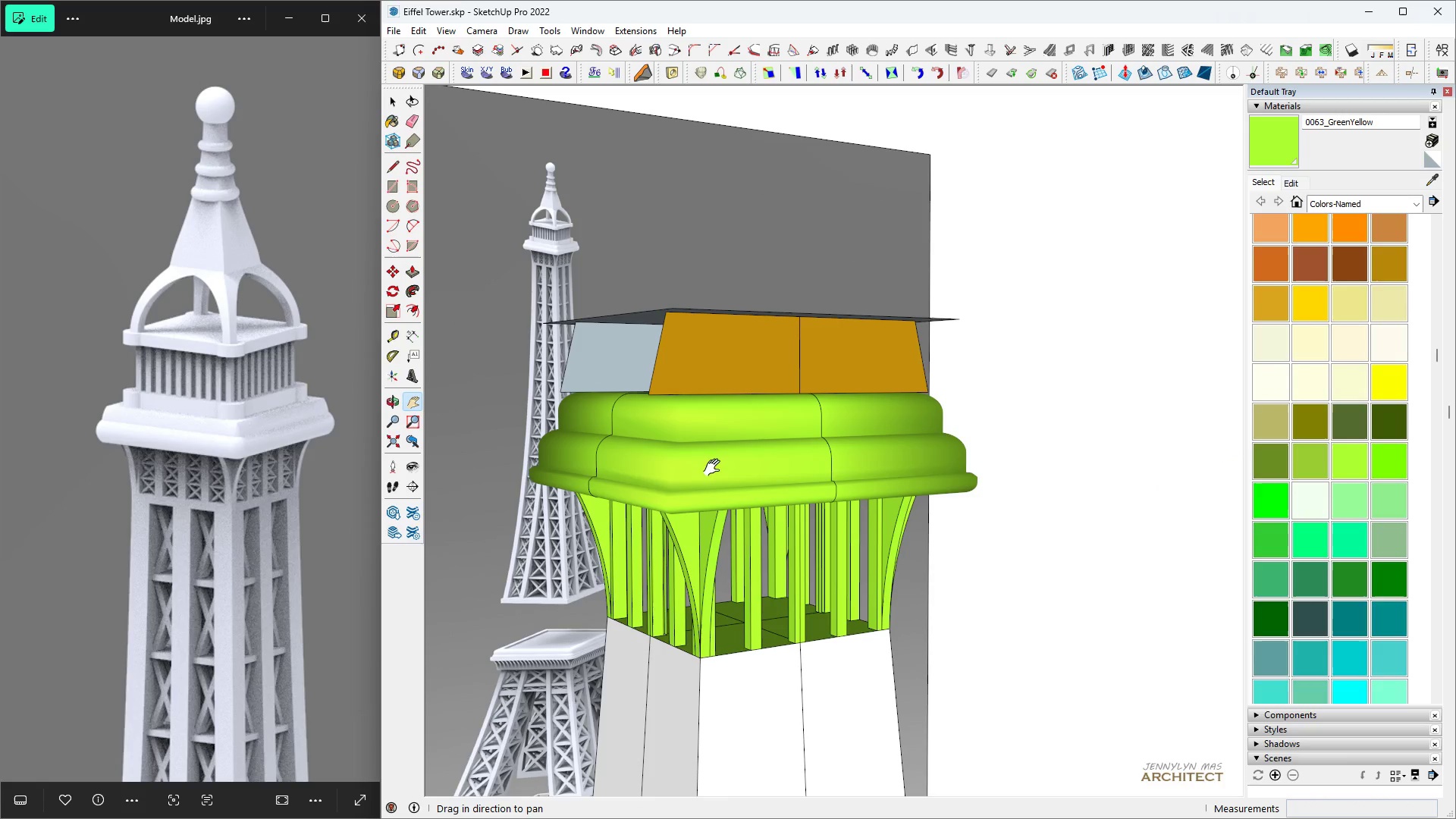 
scroll: coordinate [643, 440], scroll_direction: down, amount: 12.0
 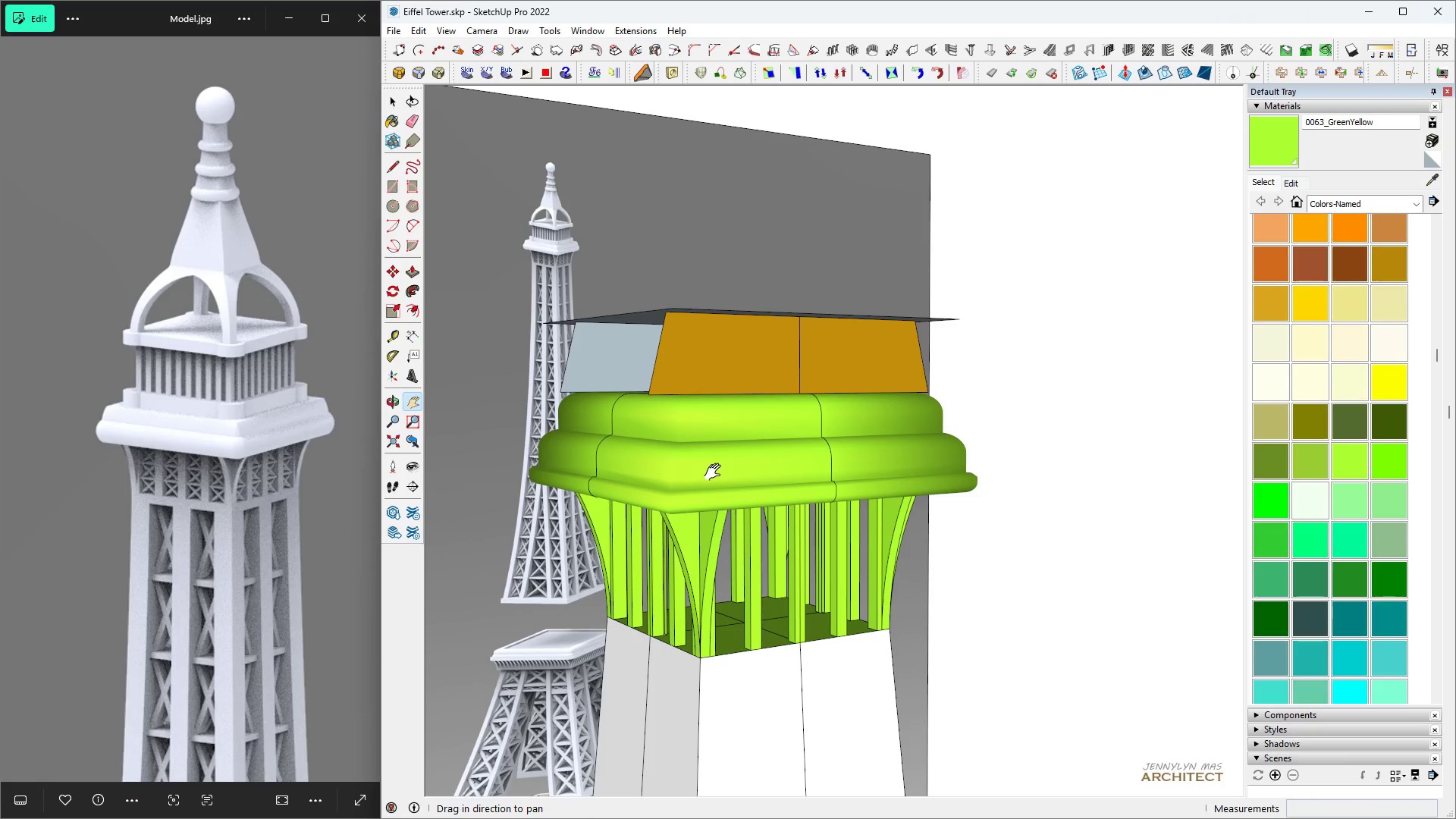 
key(Control+ControlLeft)
 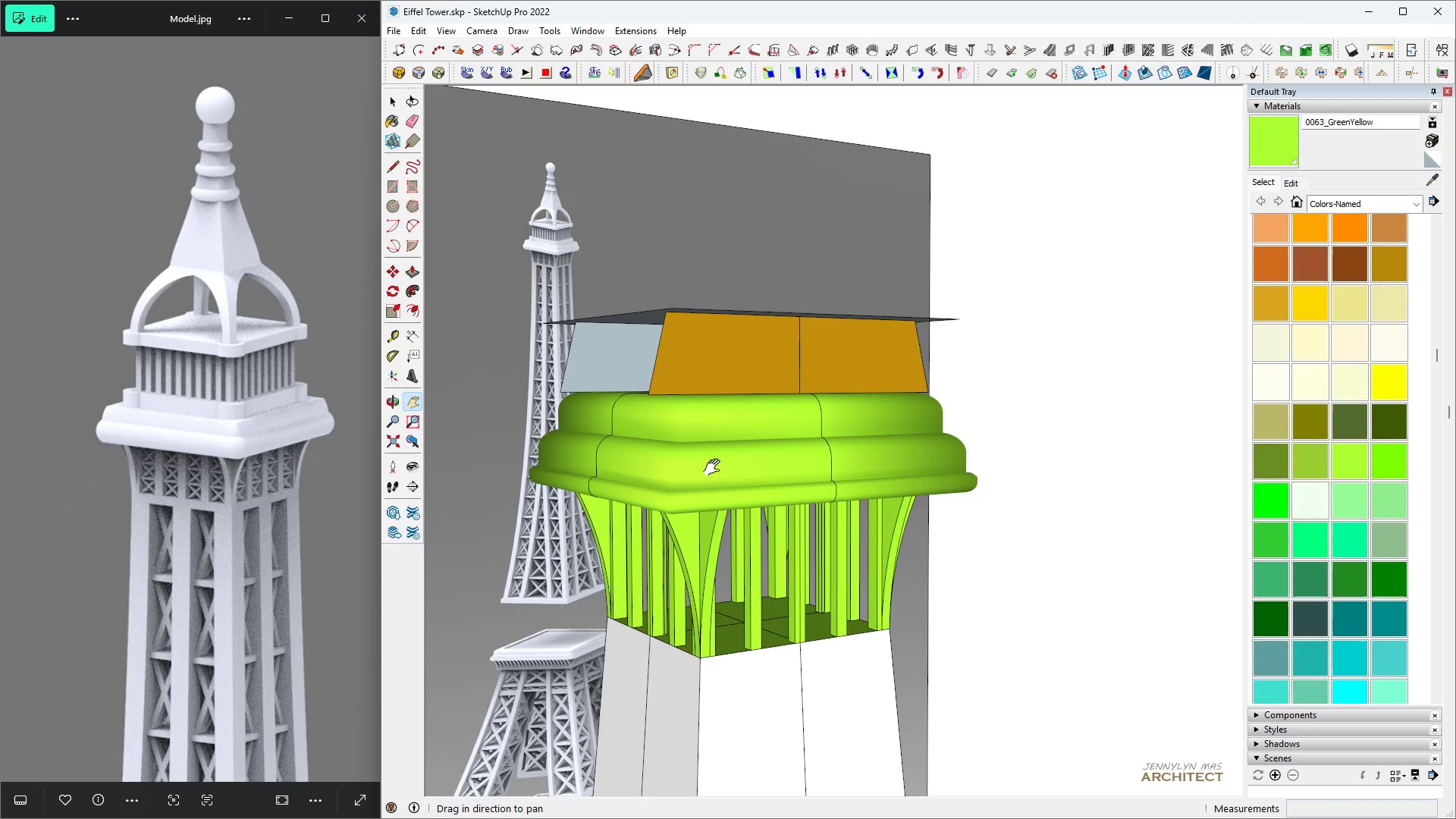 
key(Control+S)
 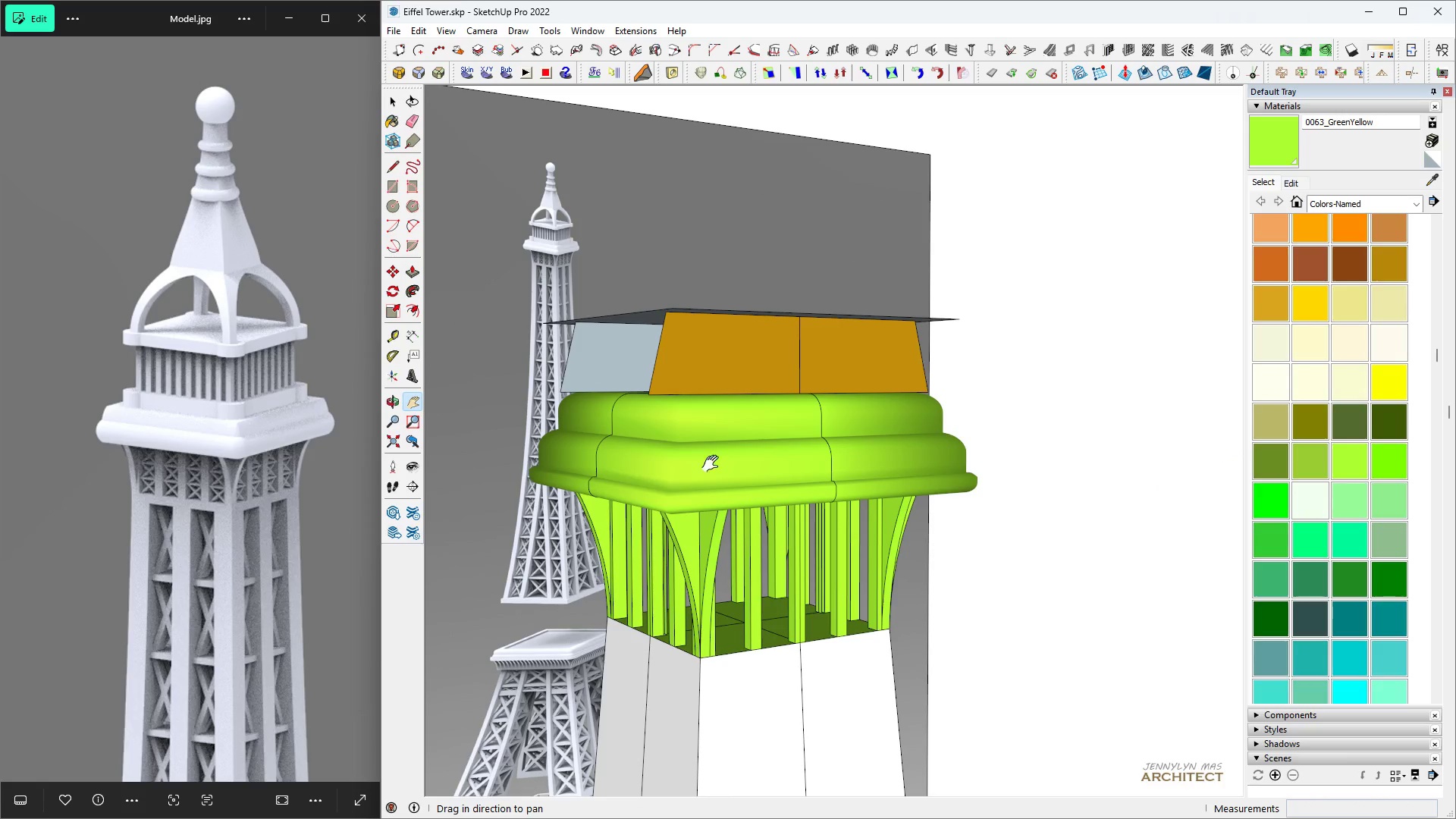 
type( hhh )
 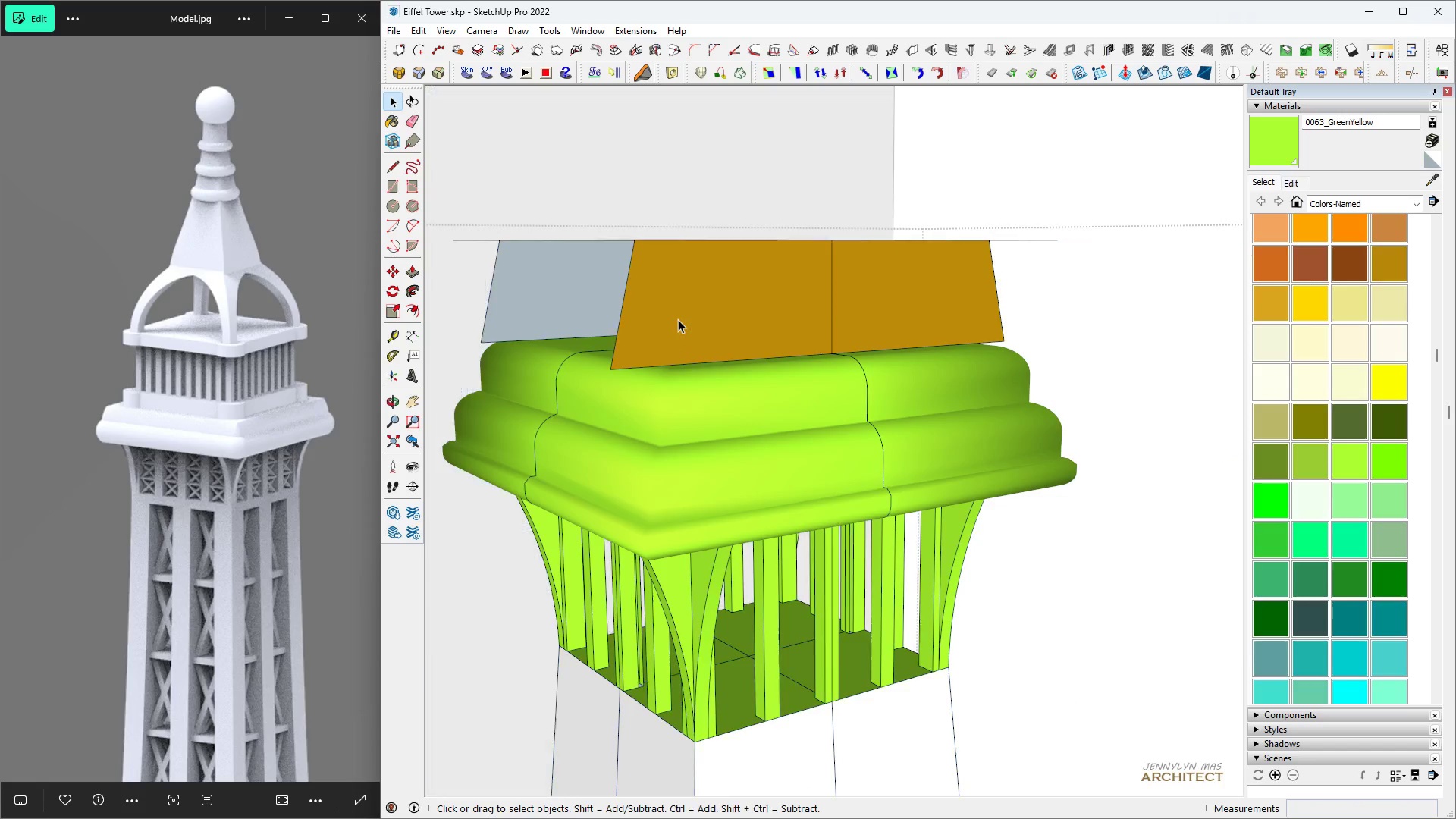 
scroll: coordinate [720, 392], scroll_direction: up, amount: 4.0
 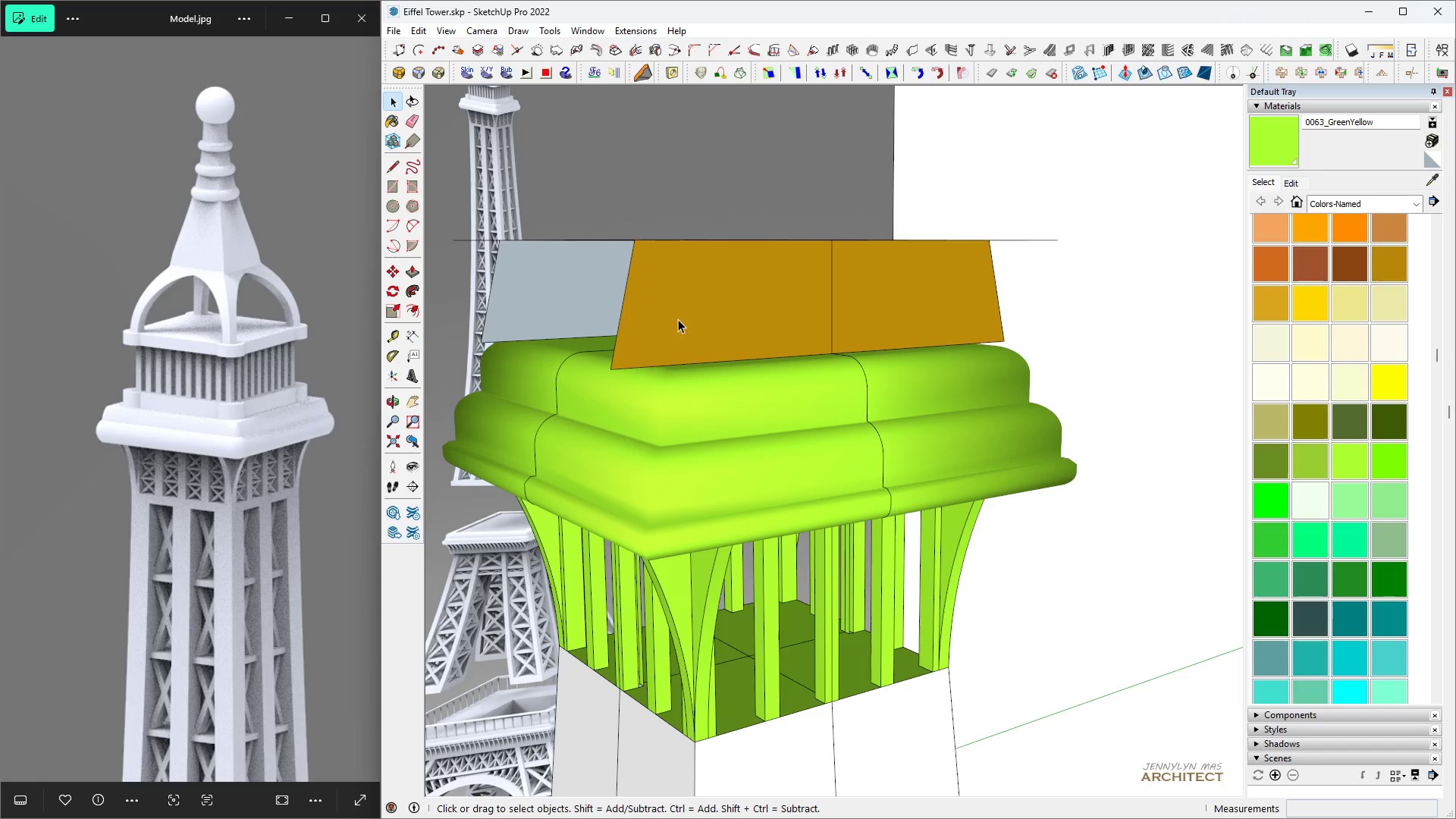 
double_click([678, 319])
 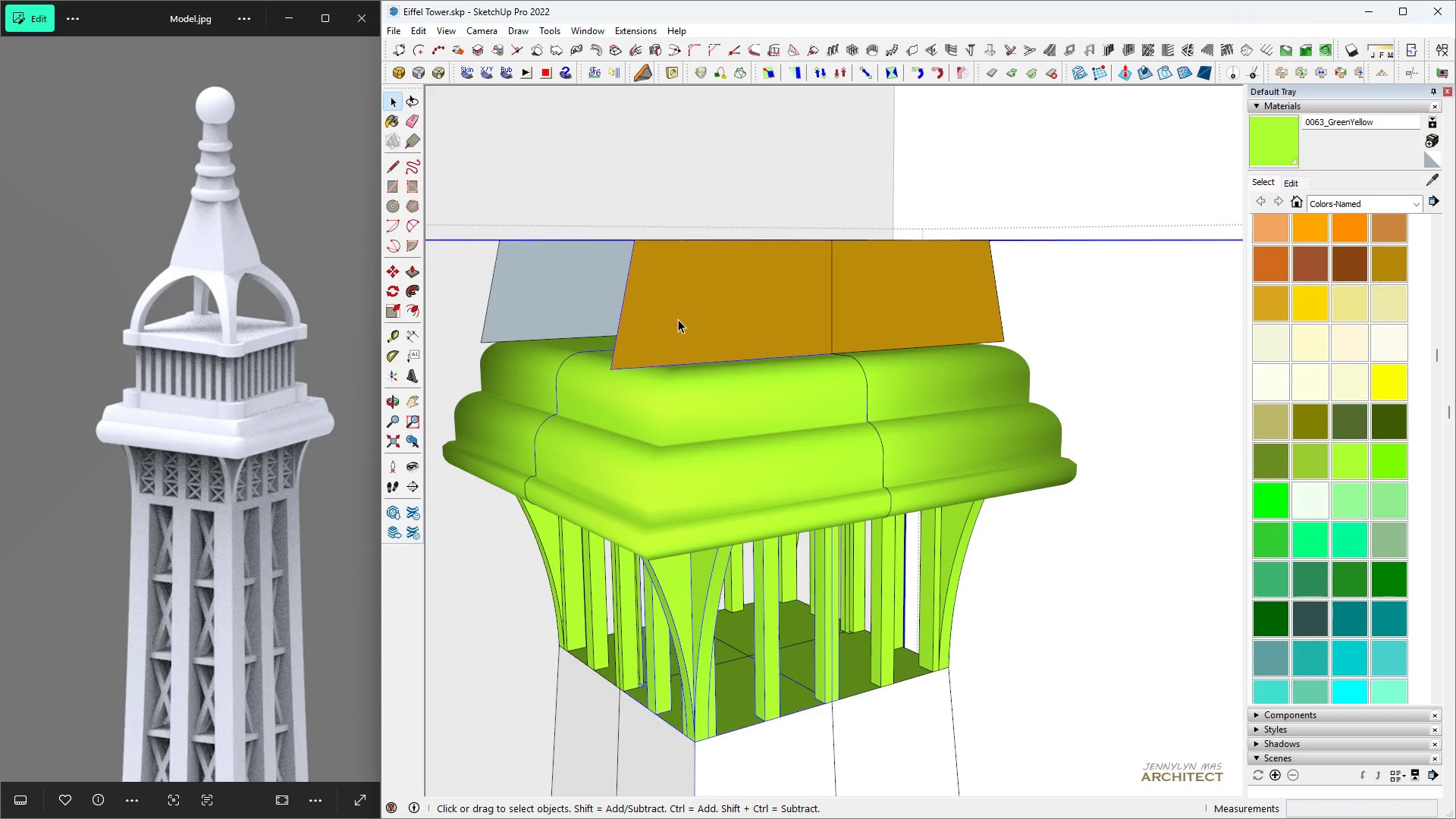 
triple_click([678, 319])
 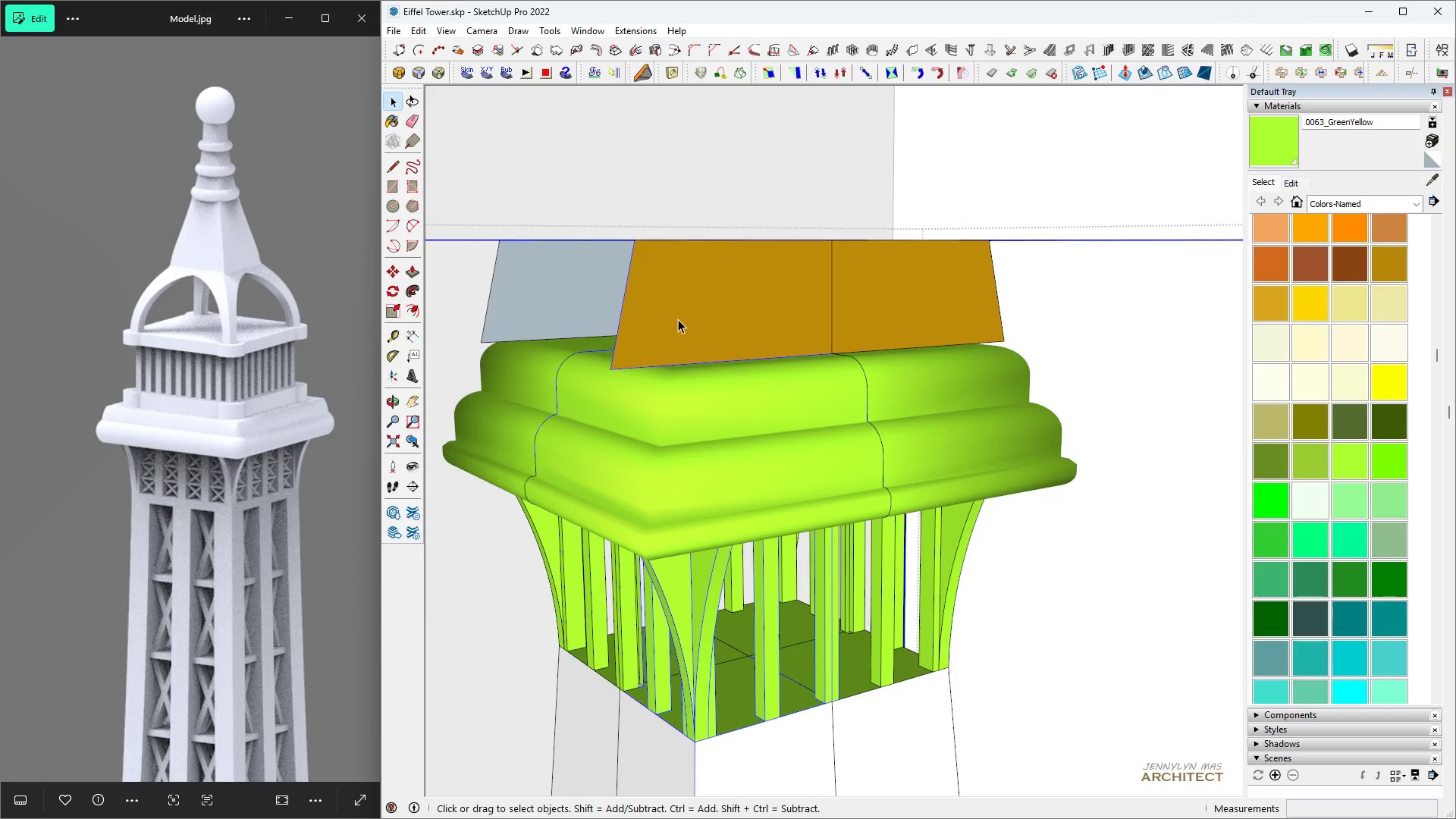 
triple_click([678, 319])
 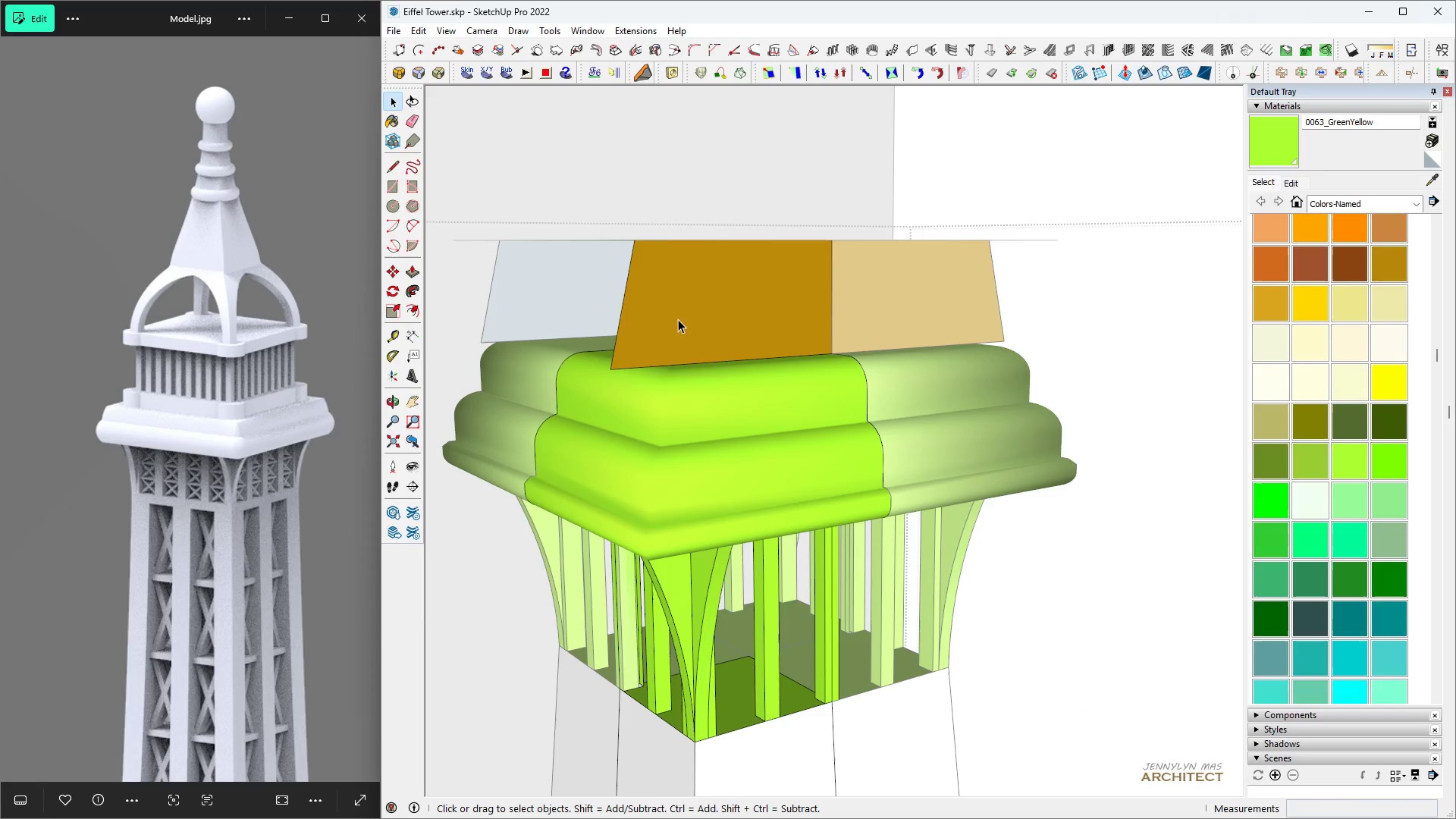 
triple_click([678, 319])
 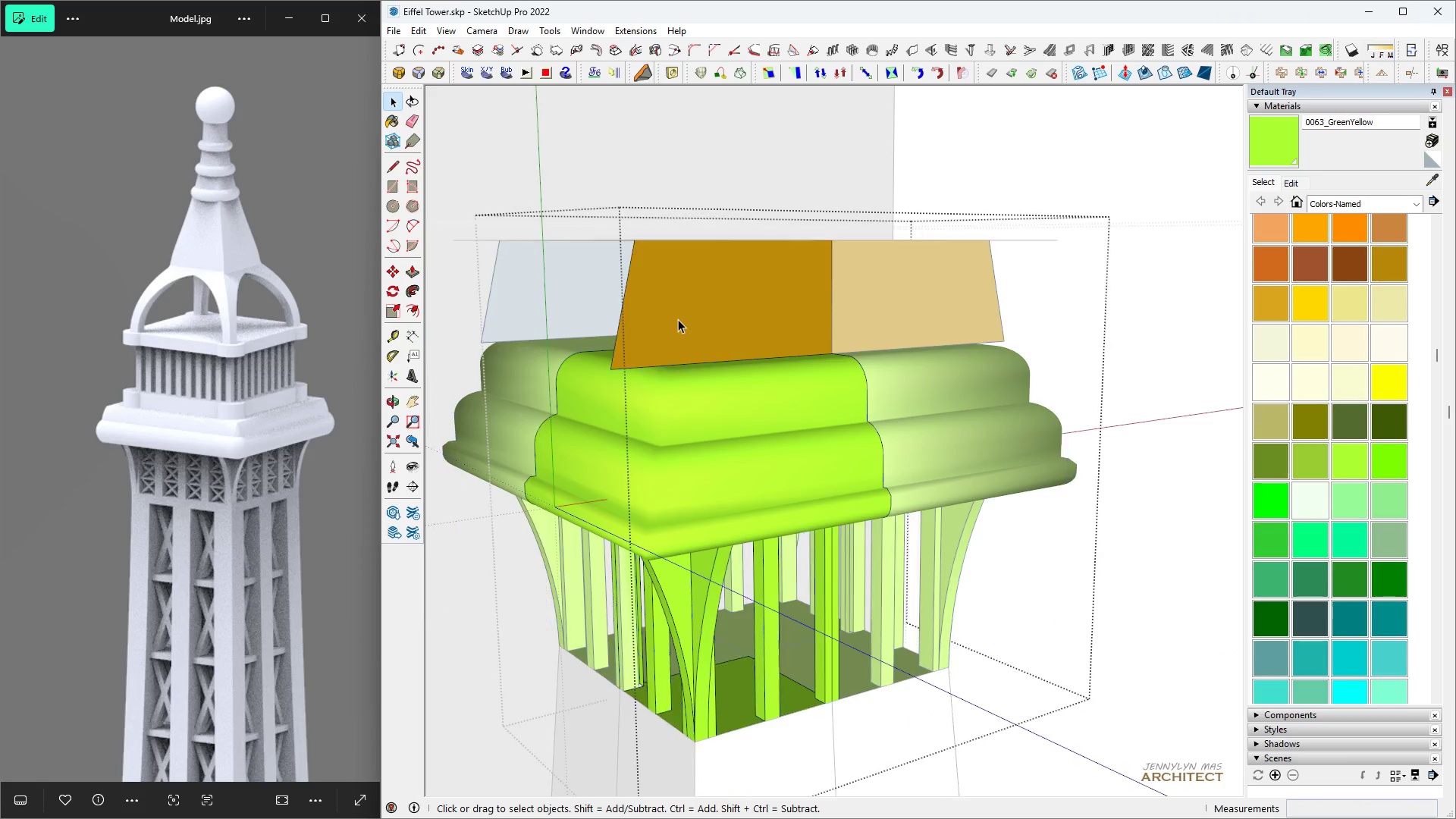 
triple_click([678, 319])
 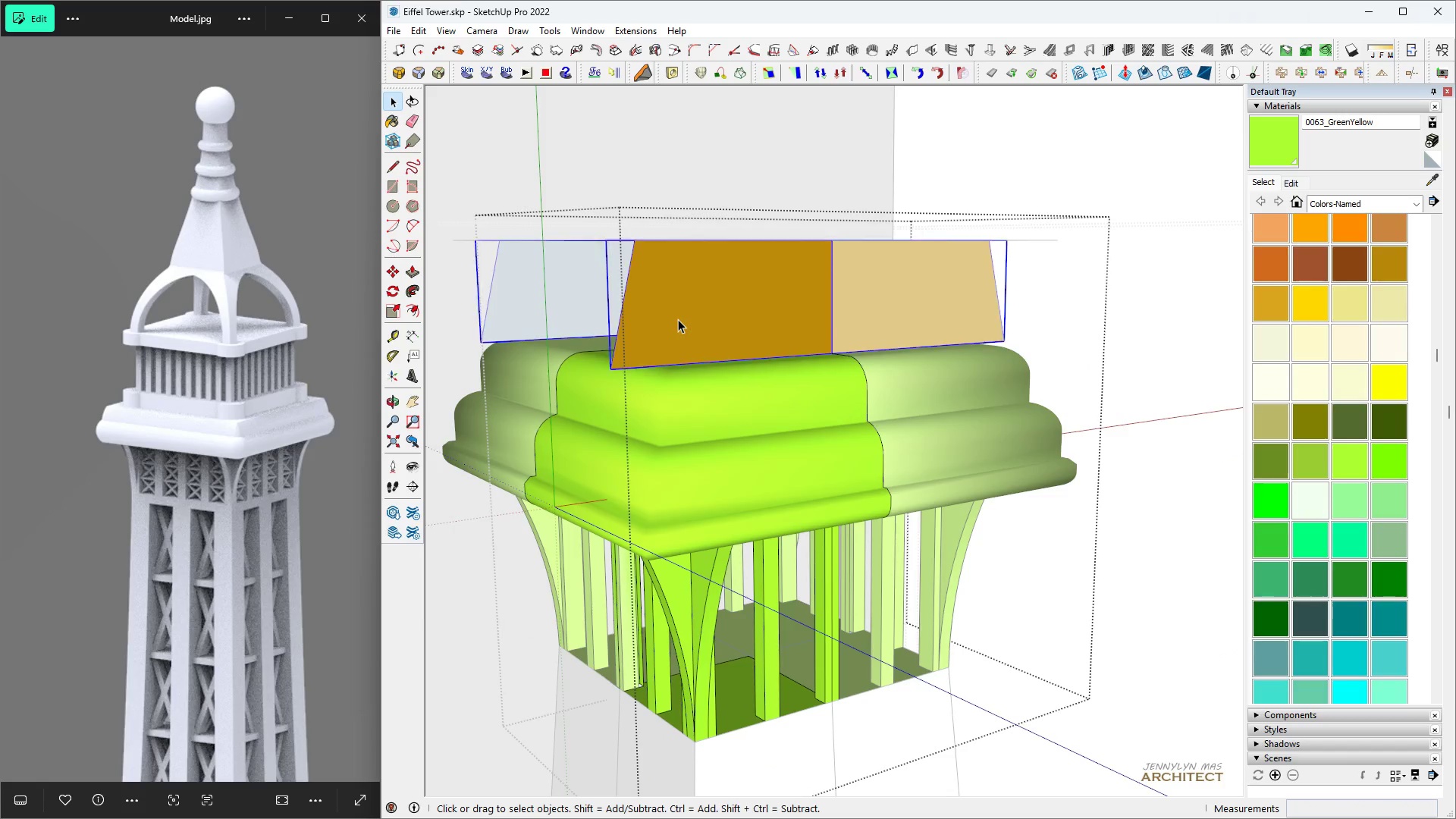 
triple_click([678, 319])
 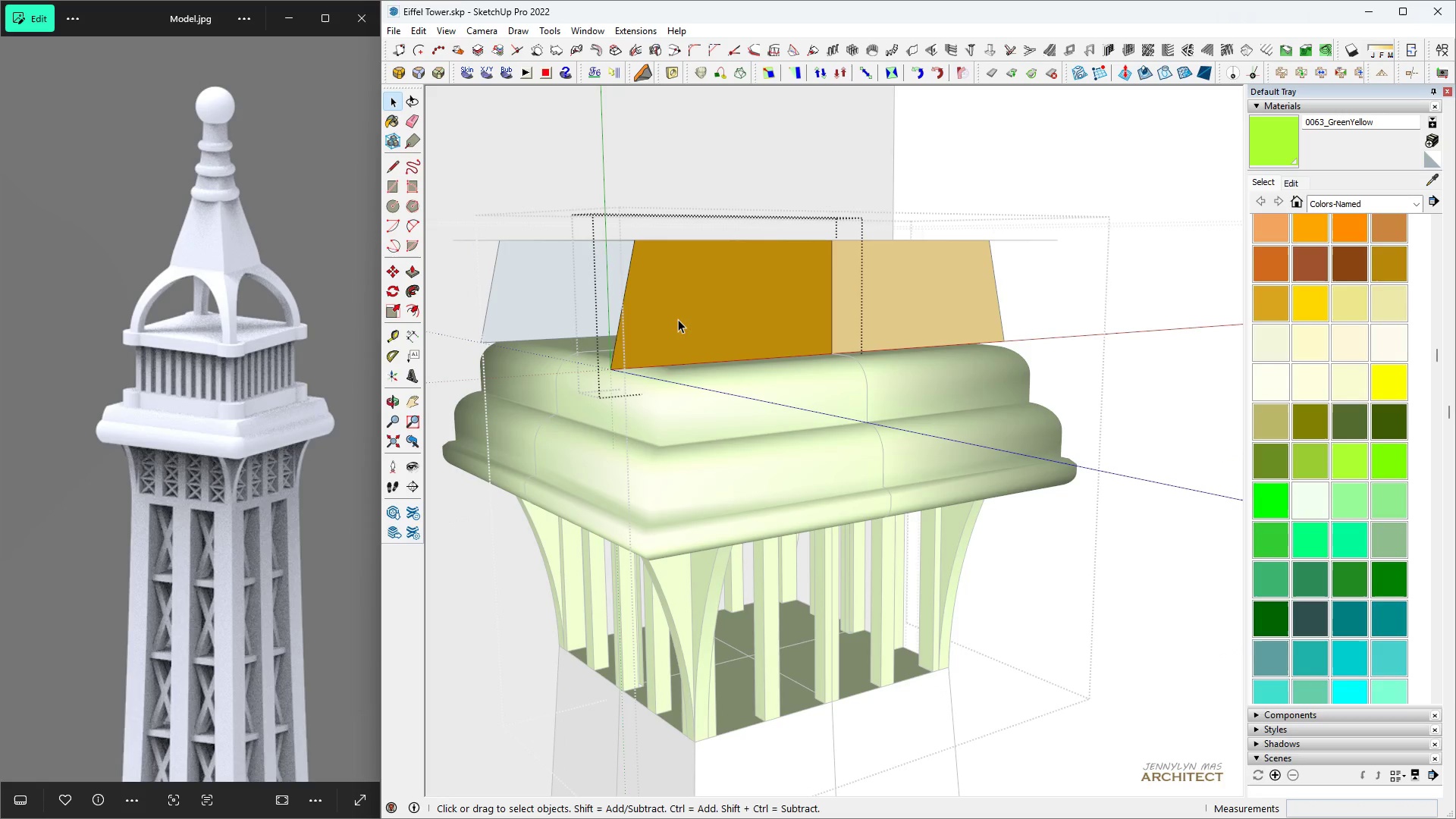 
triple_click([678, 319])
 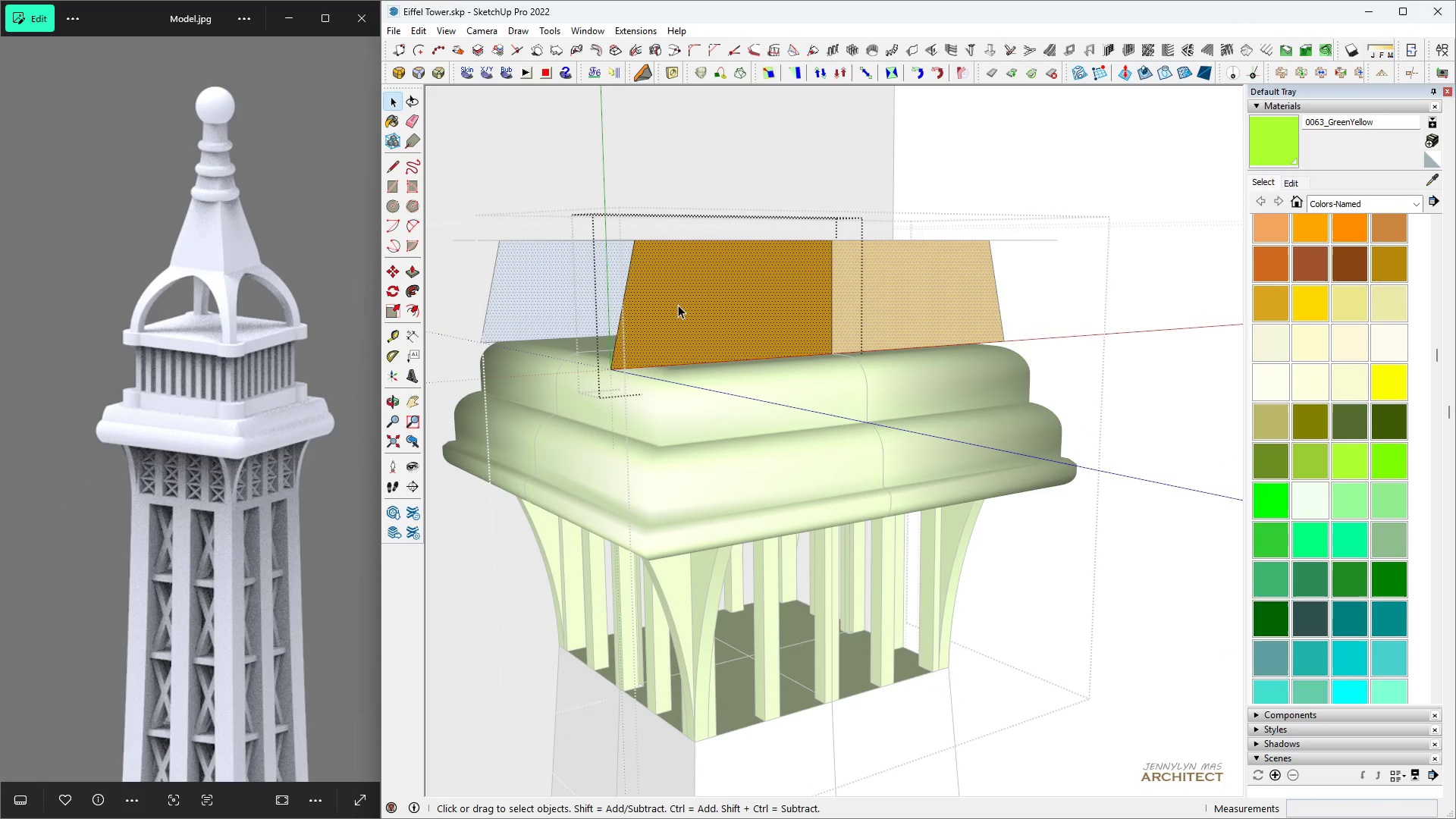 
double_click([678, 305])
 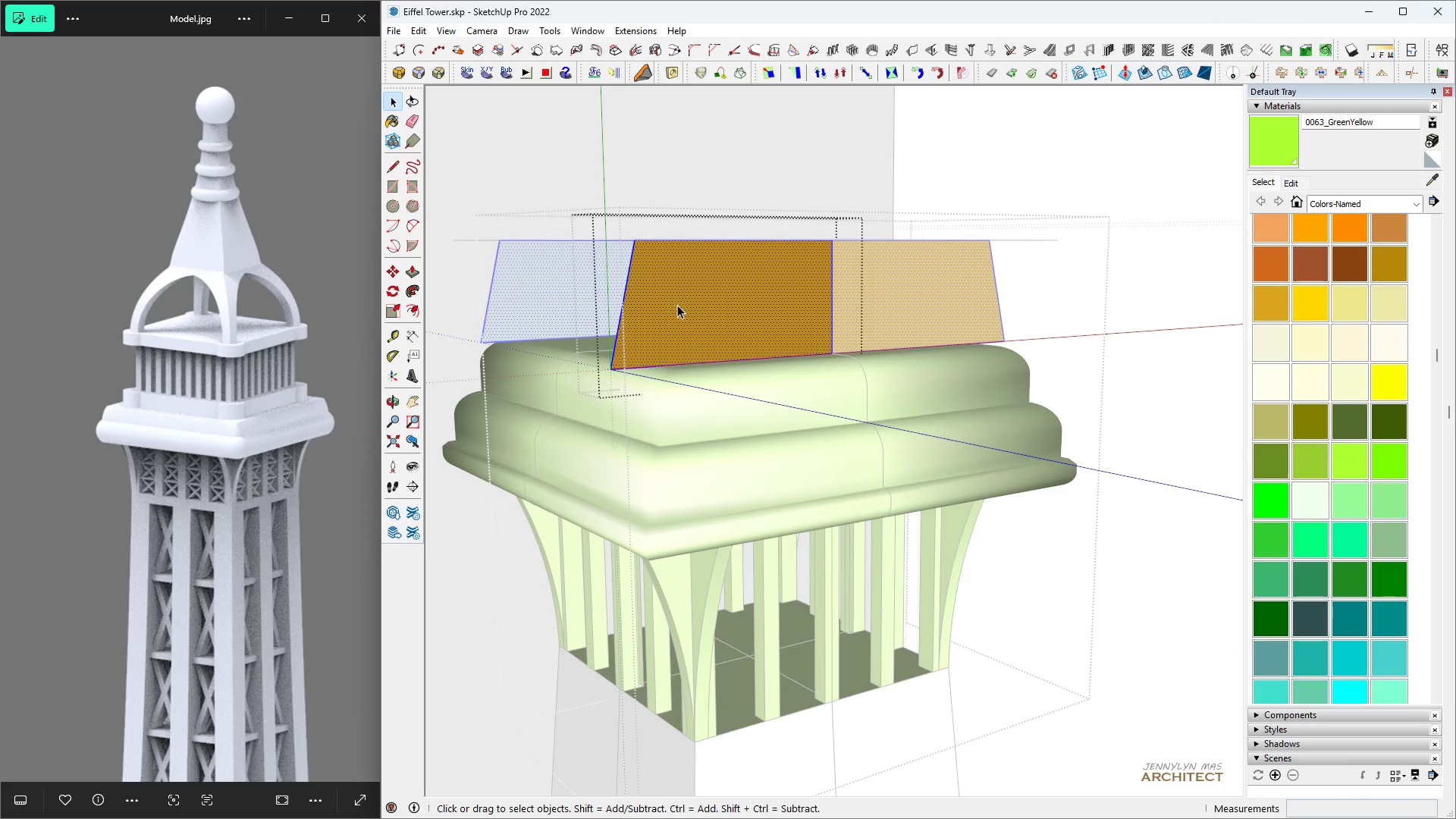 
type(hh l)
 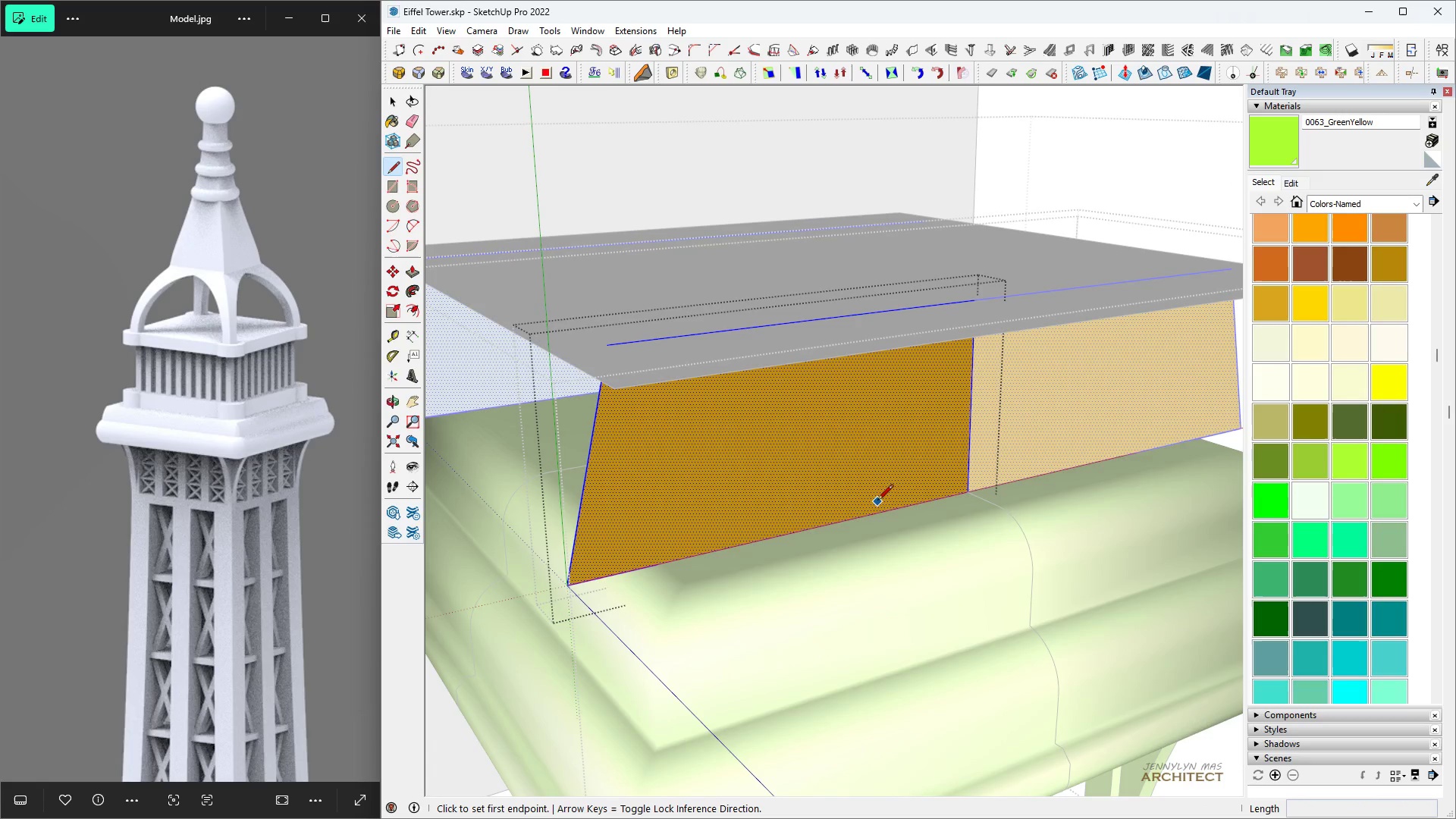 
scroll: coordinate [763, 457], scroll_direction: up, amount: 6.0
 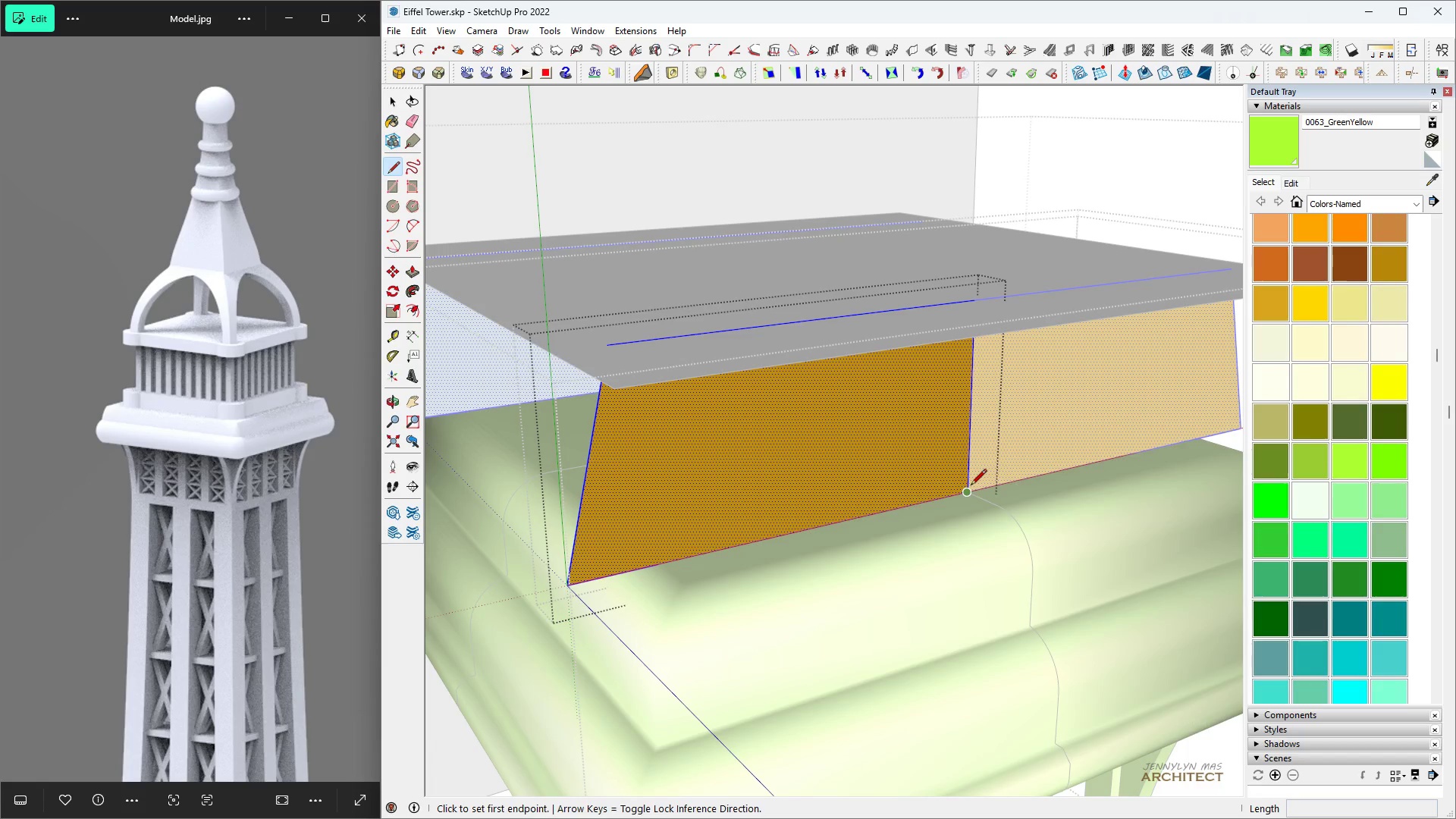 
hold_key(key=ShiftLeft, duration=1.5)
scroll: coordinate [1047, 636], scroll_direction: down, amount: 3.0
 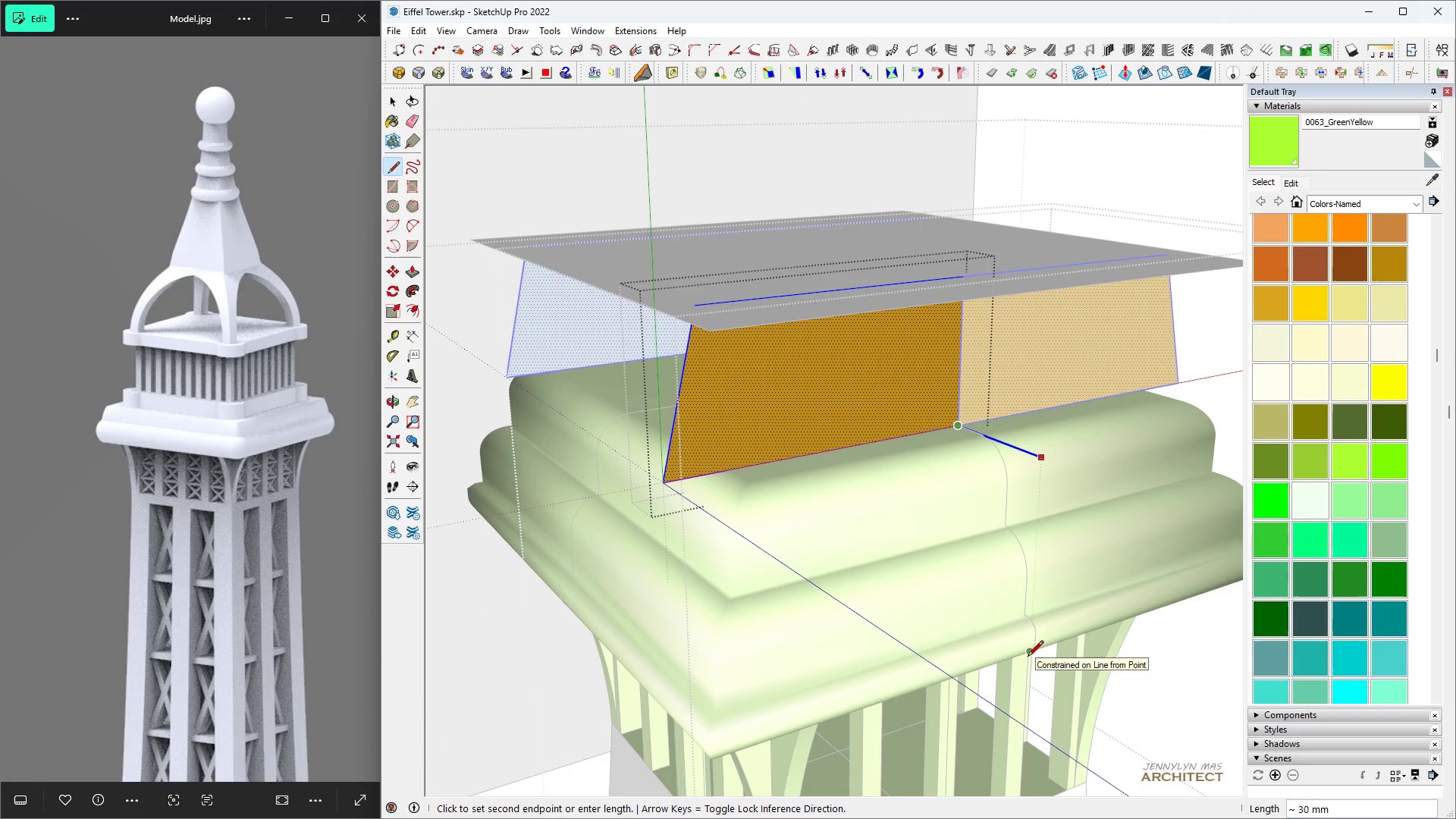 
hold_key(key=ShiftLeft, duration=1.51)
scroll: coordinate [1037, 761], scroll_direction: down, amount: 3.0
 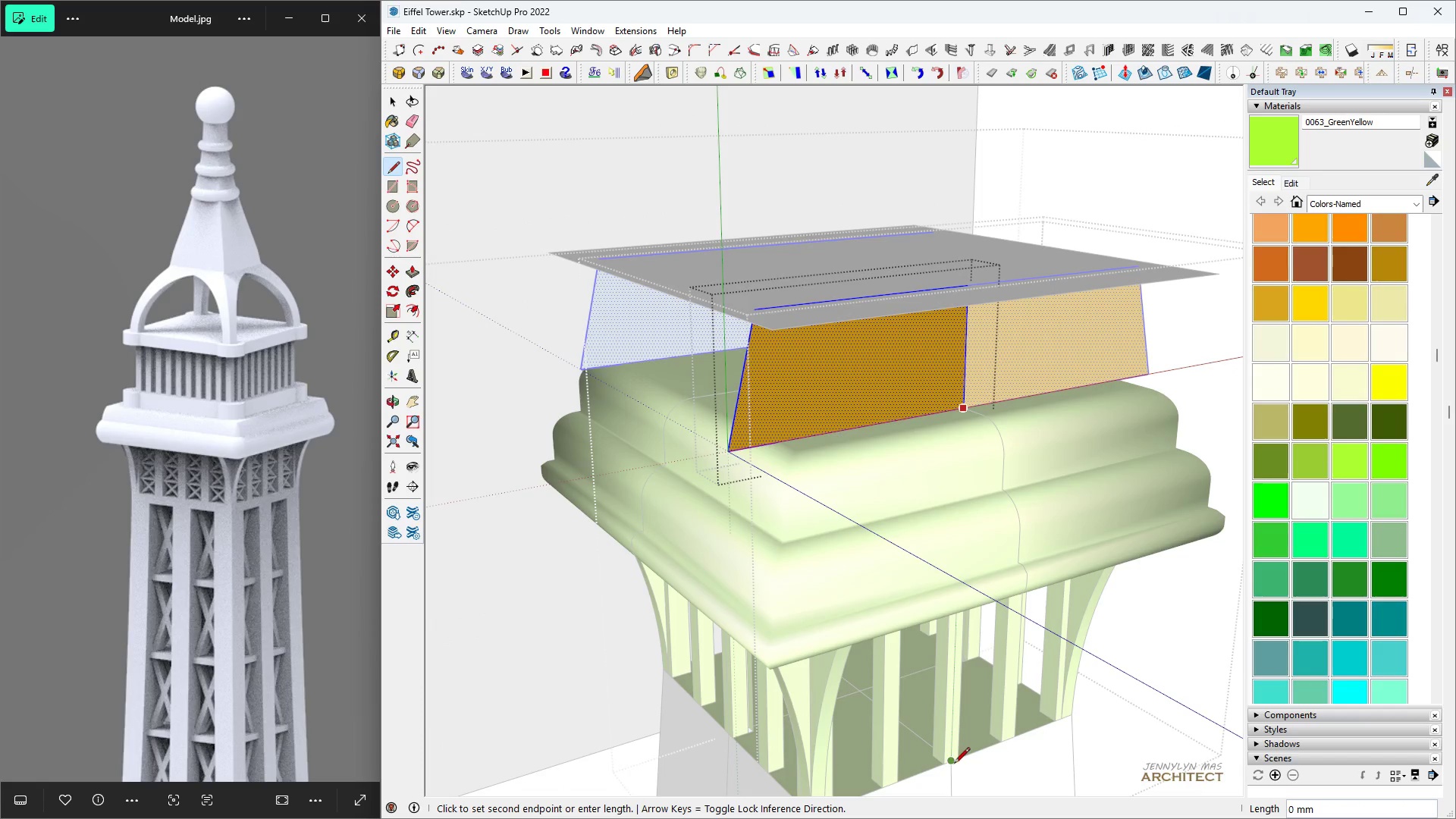 
hold_key(key=ShiftLeft, duration=1.44)
 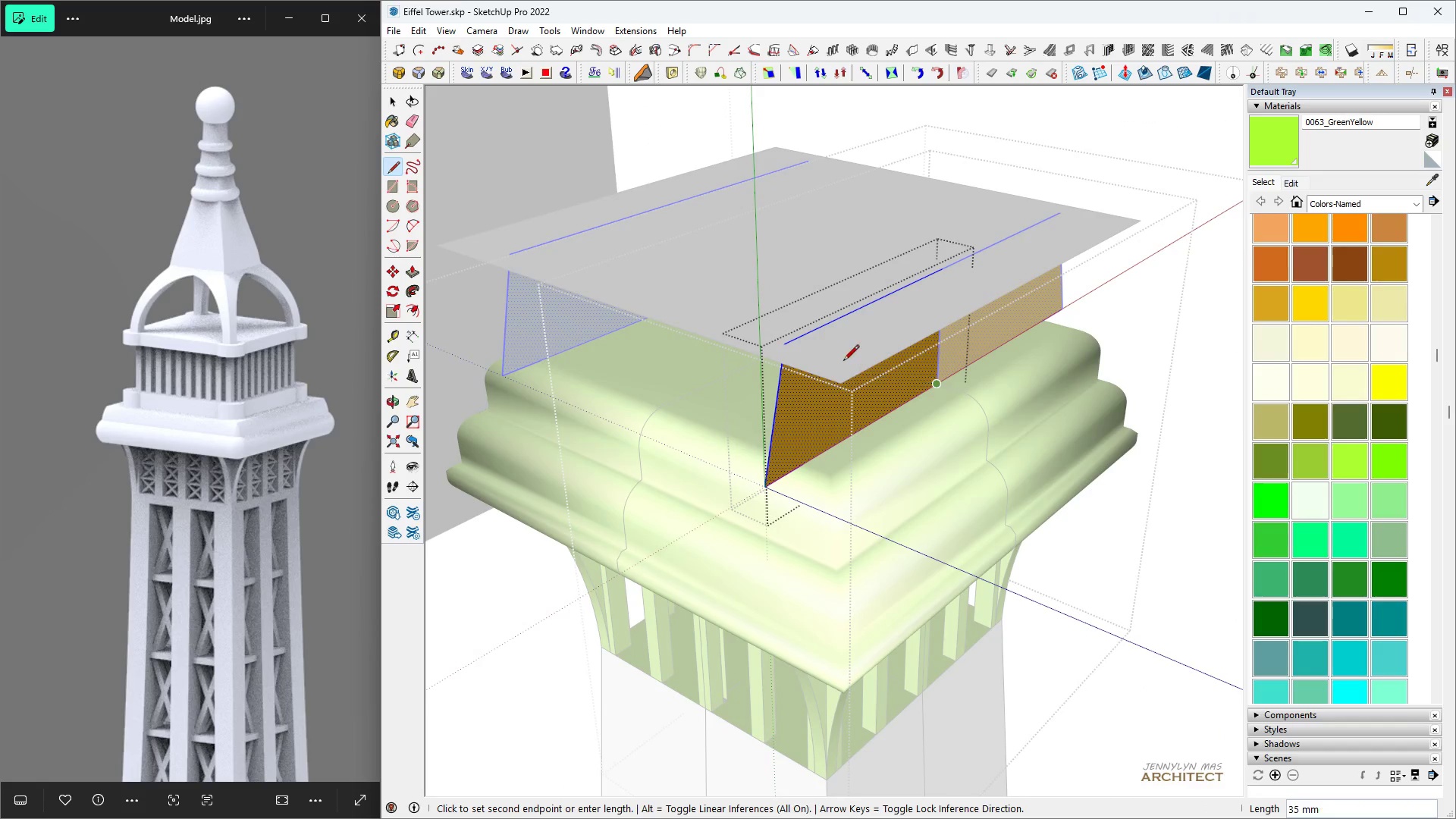 
key(Space)
 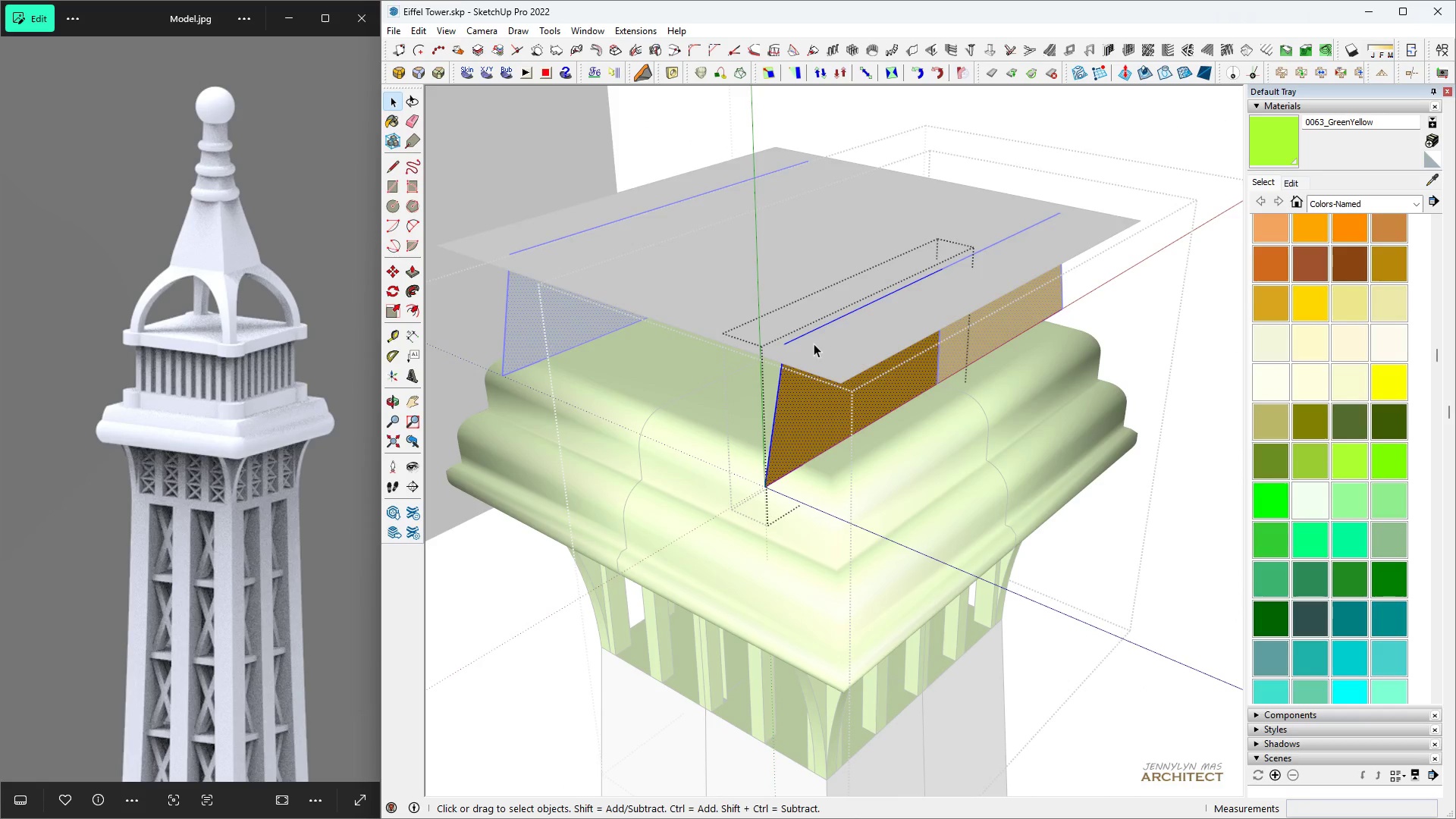 
scroll: coordinate [807, 342], scroll_direction: up, amount: 3.0
 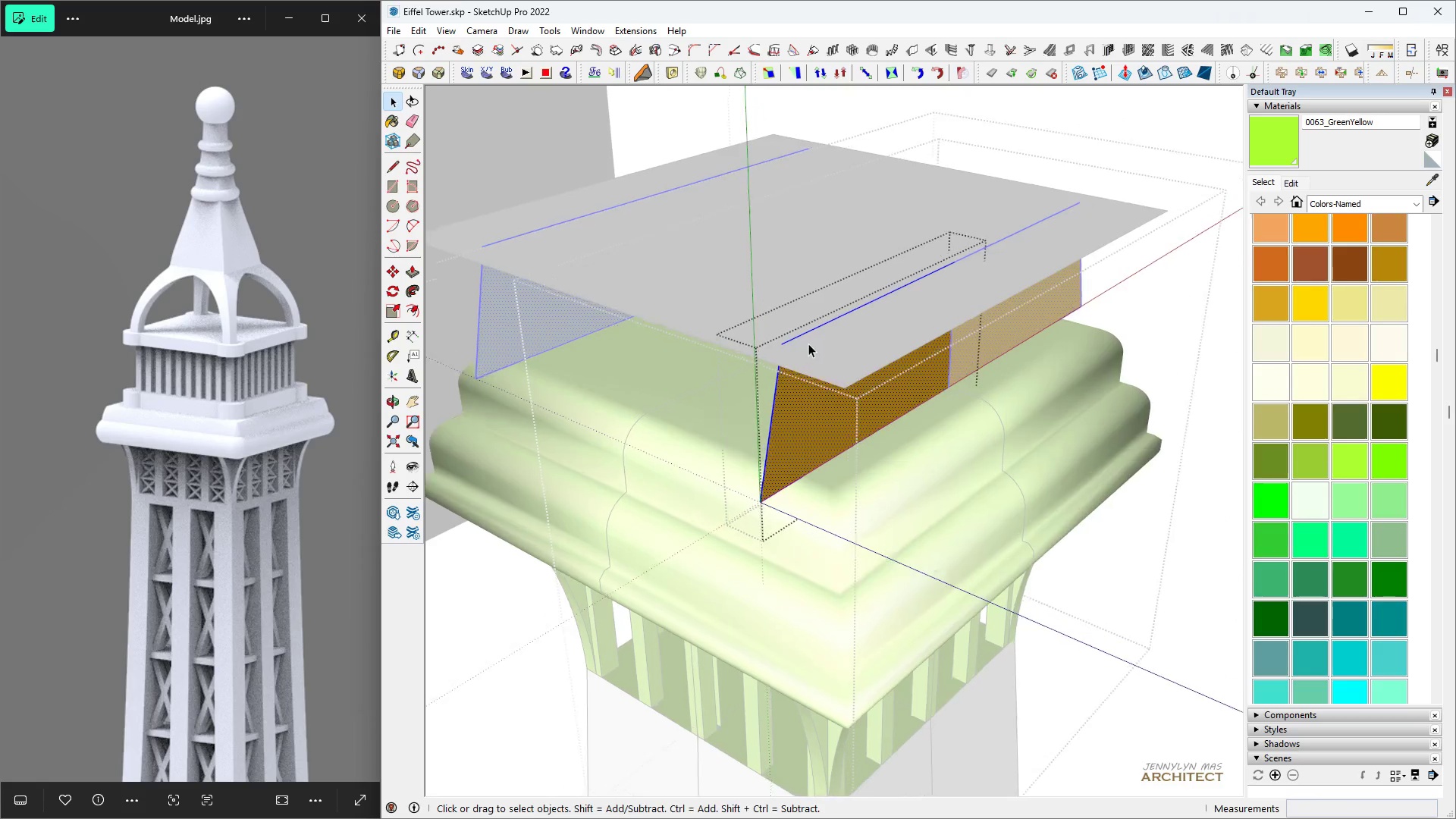 
key(L)
 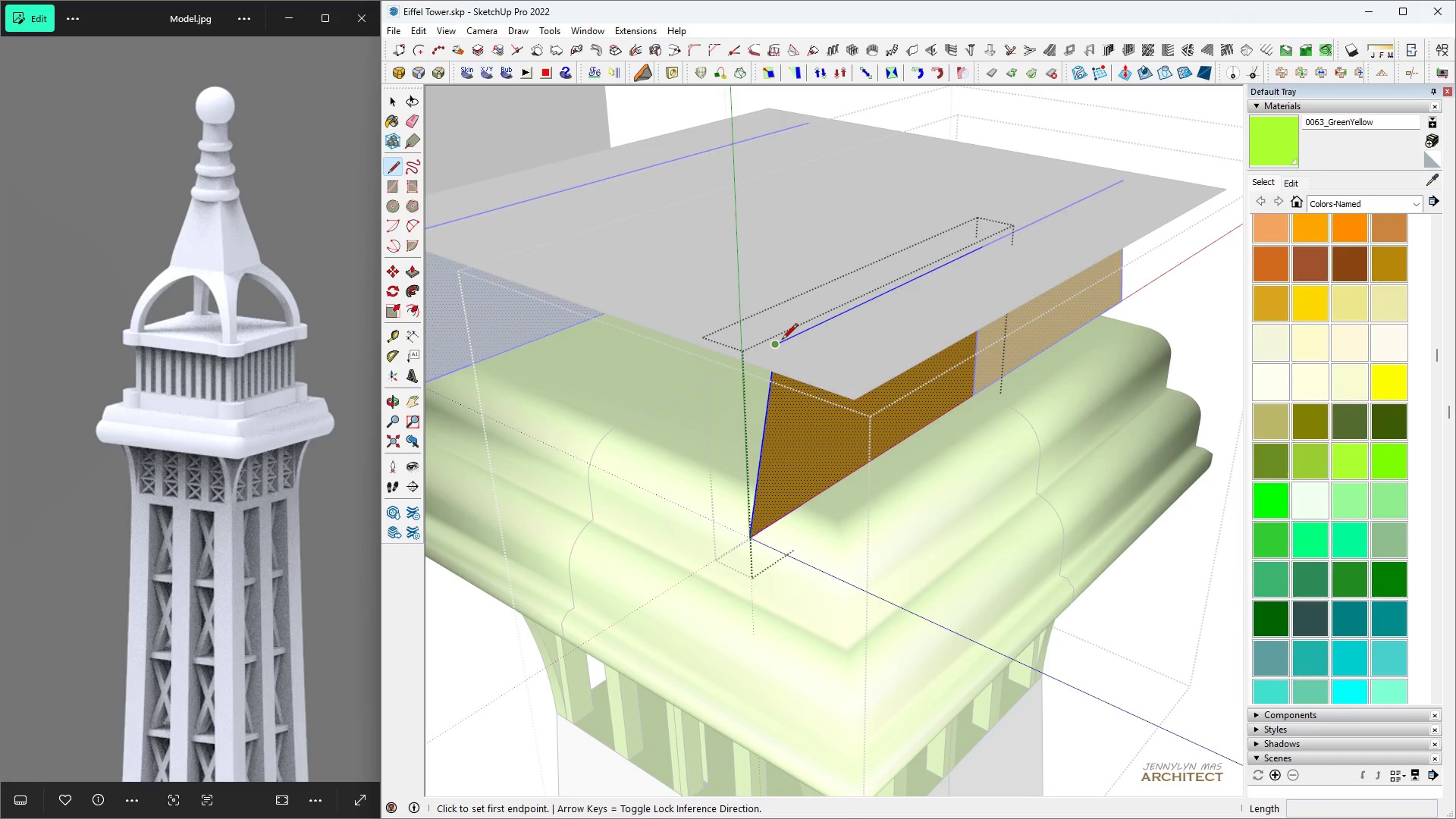 
left_click([782, 340])
 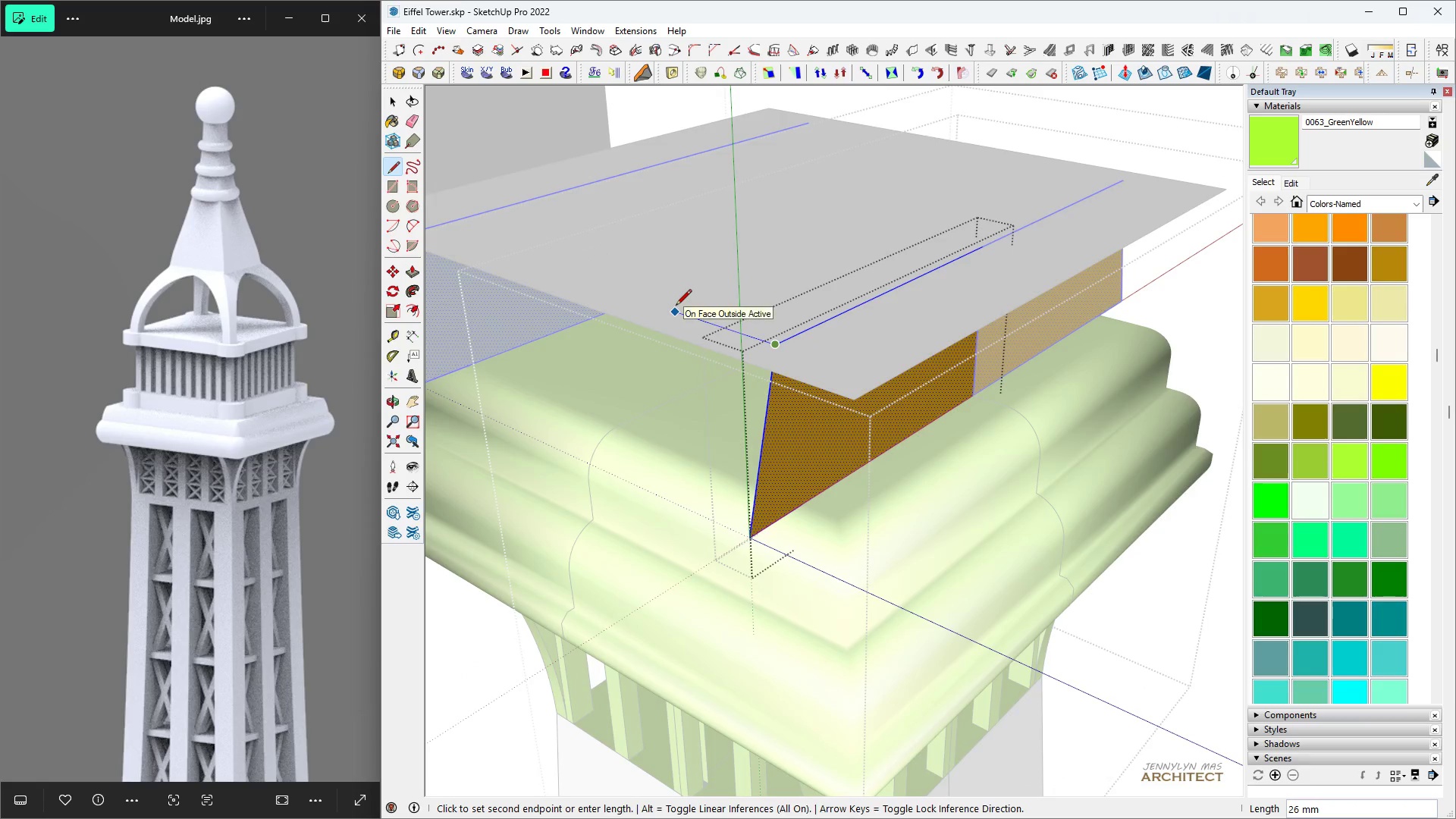 
hold_key(key=ShiftLeft, duration=1.5)
scroll: coordinate [676, 306], scroll_direction: down, amount: 5.0
 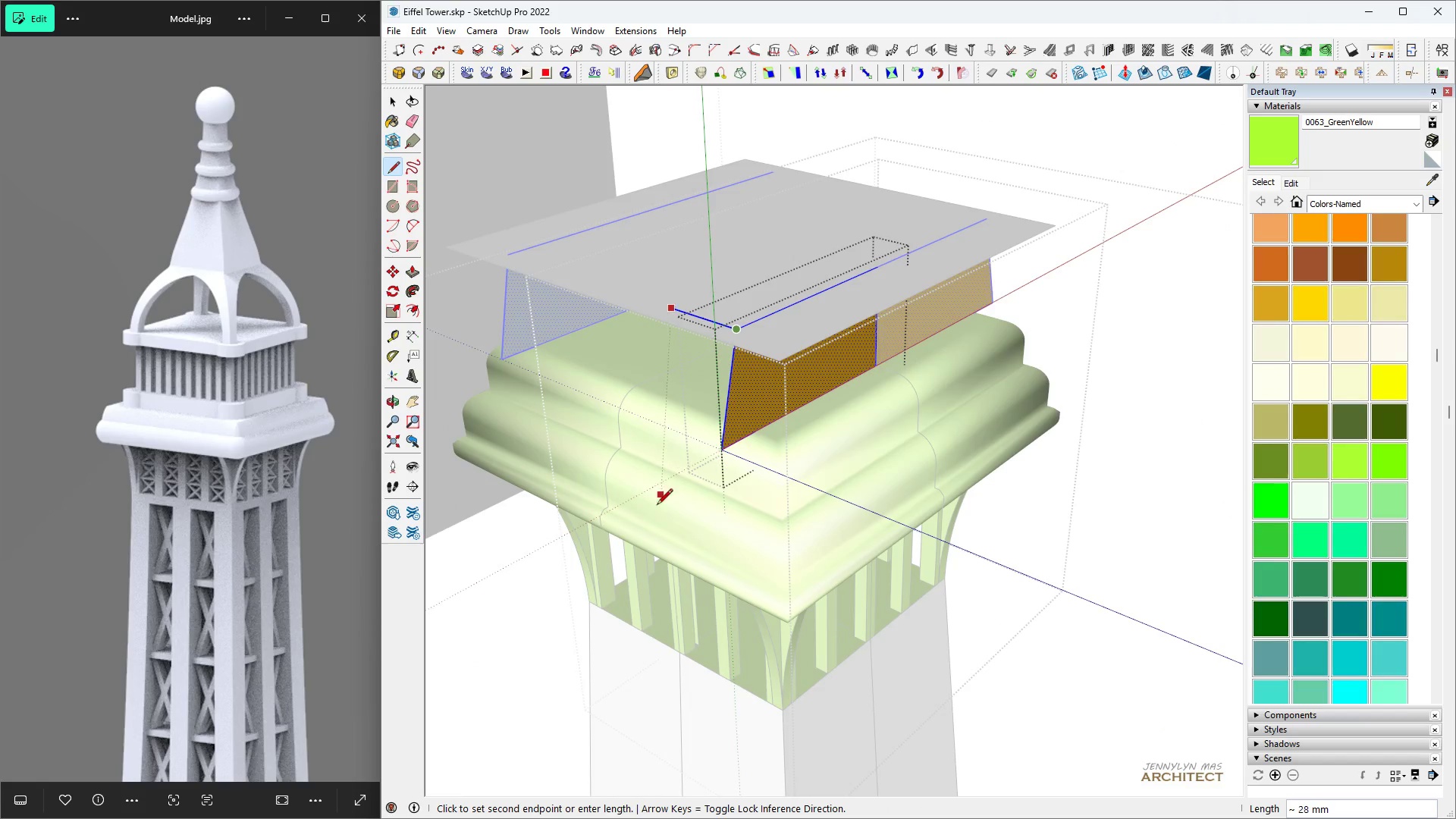 
scroll: coordinate [649, 592], scroll_direction: up, amount: 4.0
 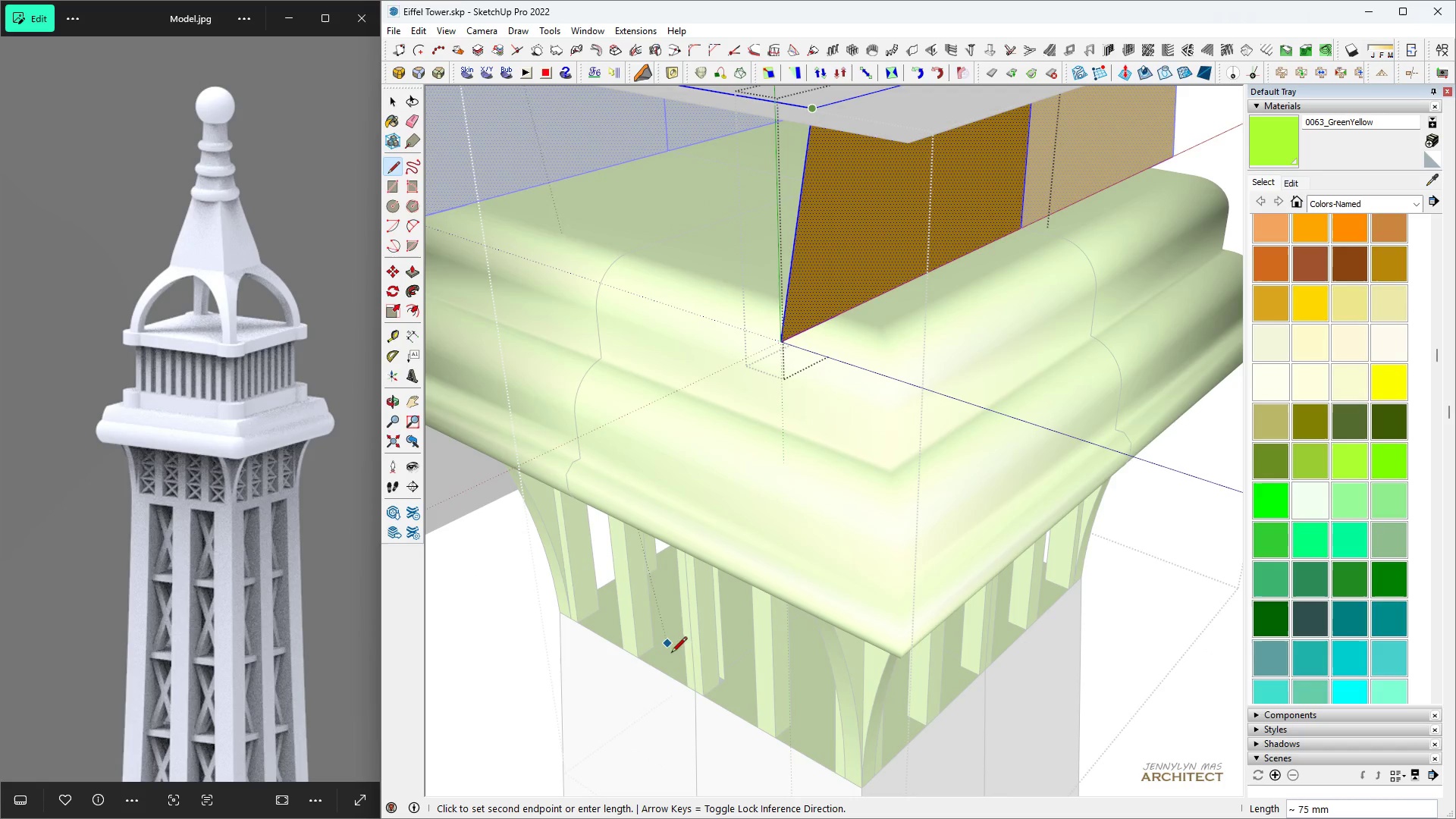 
hold_key(key=ShiftLeft, duration=1.04)
left_click([695, 697])
 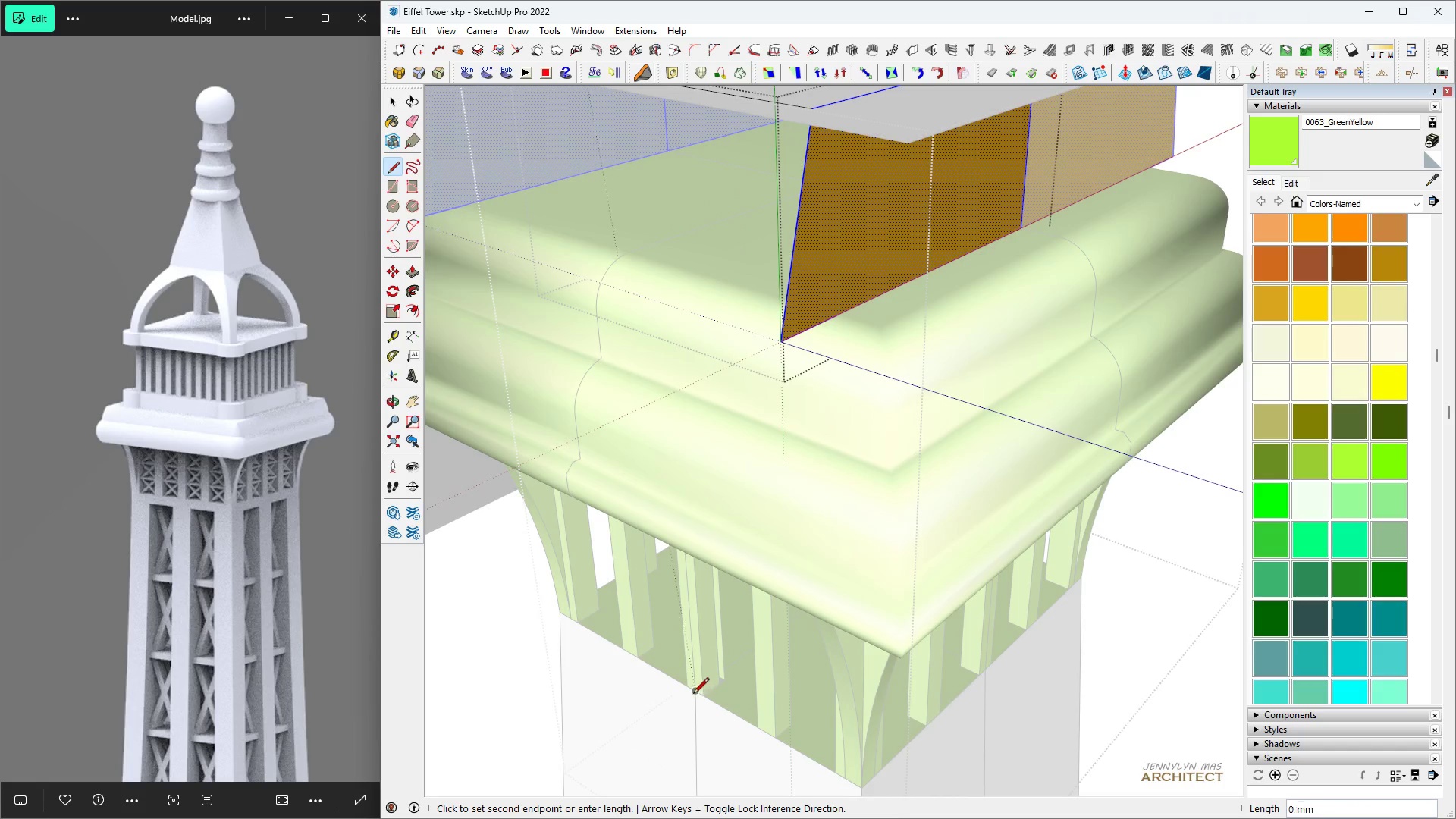 
scroll: coordinate [613, 350], scroll_direction: down, amount: 2.0
 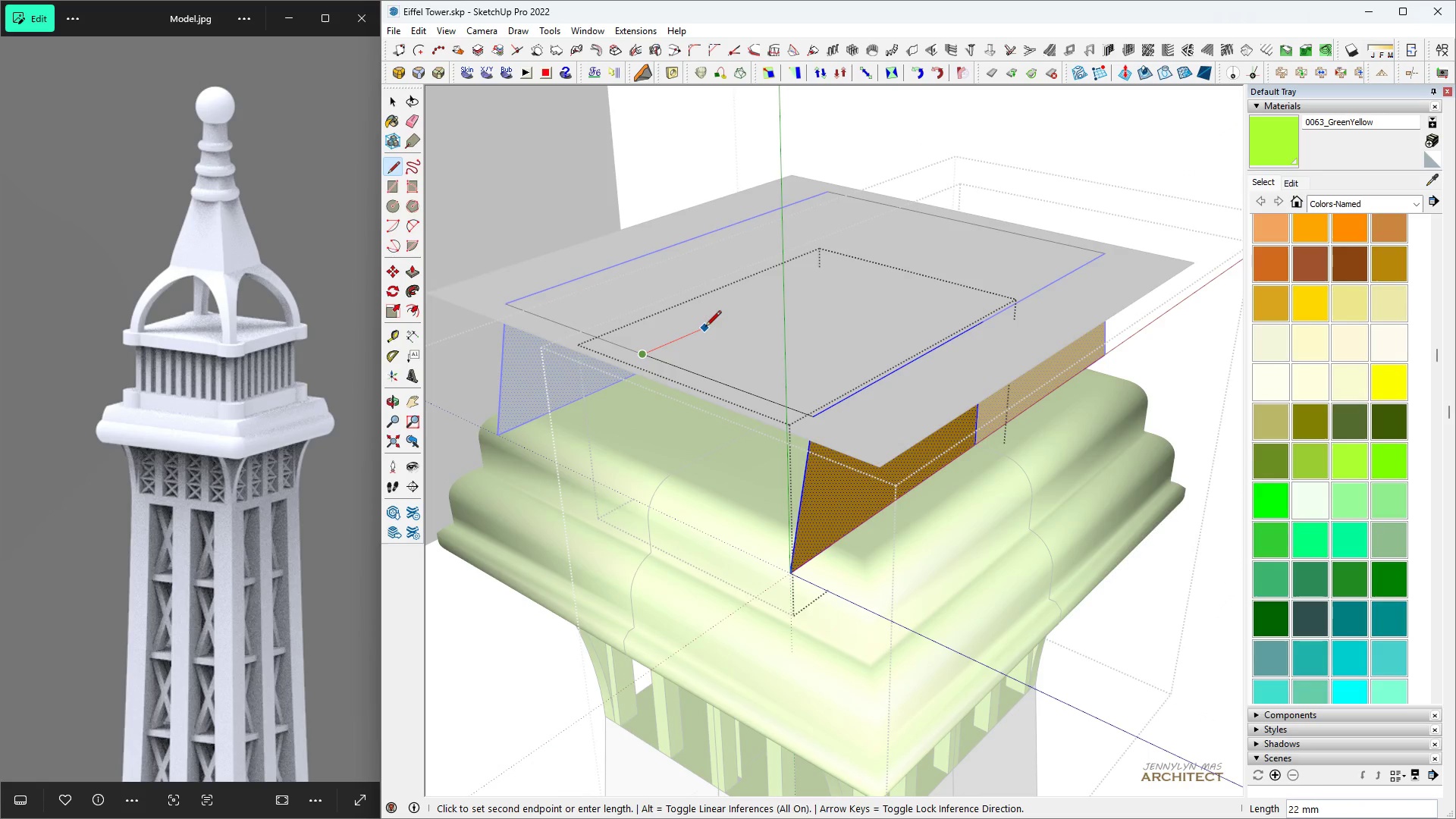 
hold_key(key=ShiftLeft, duration=1.54)
scroll: coordinate [717, 655], scroll_direction: down, amount: 1.0
 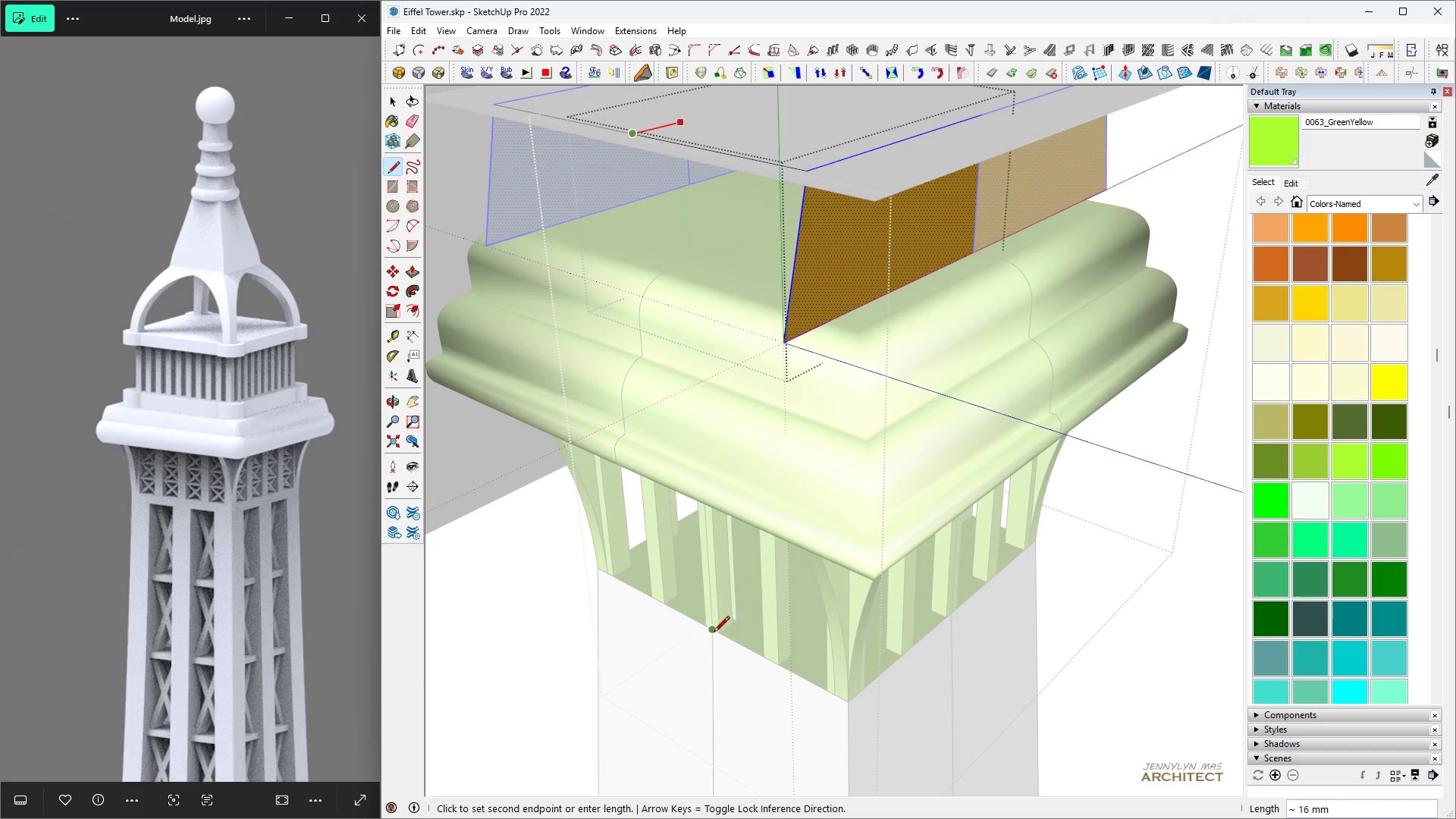 
key(Shift+ShiftLeft)
 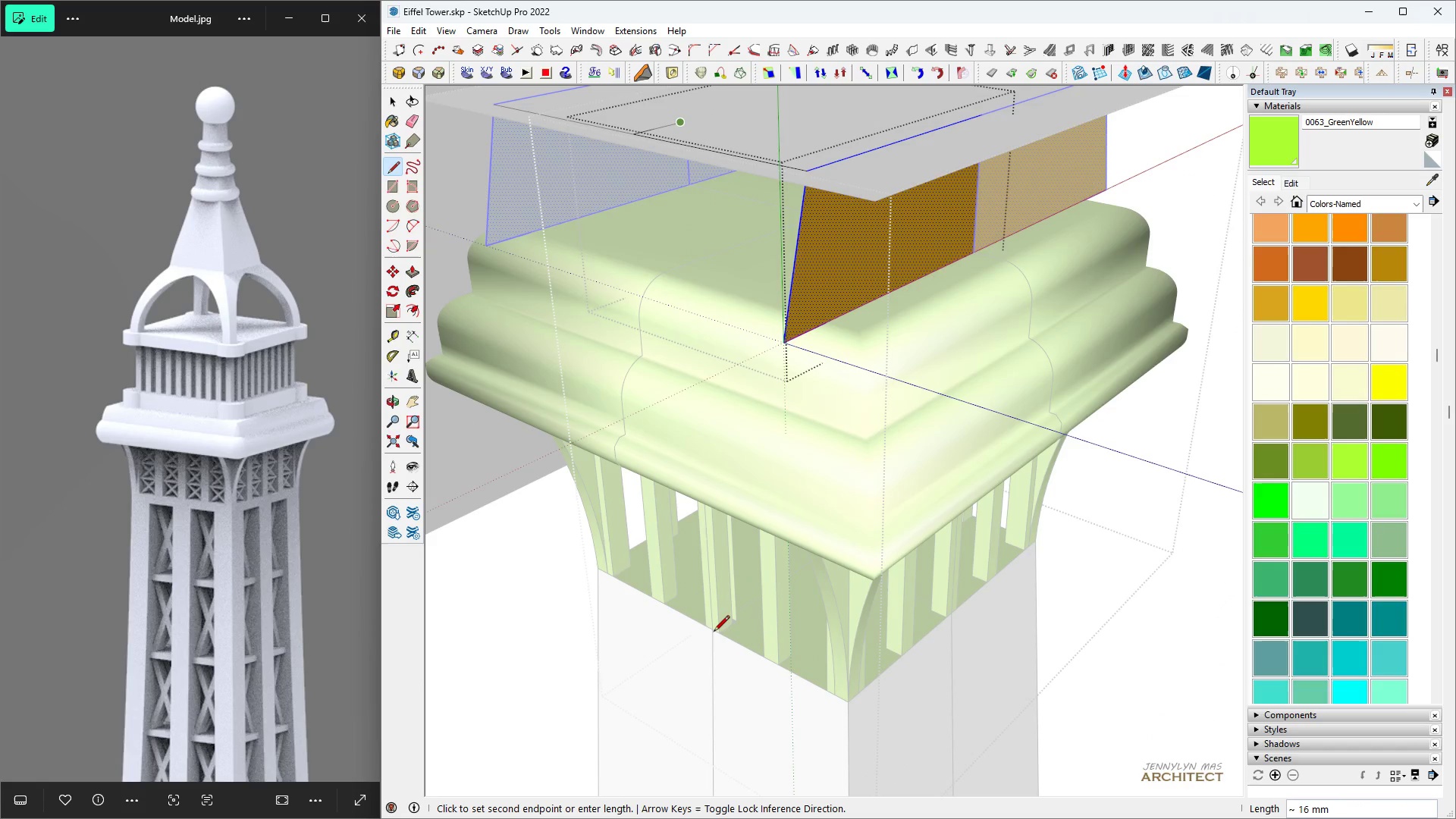 
key(Shift+ShiftLeft)
 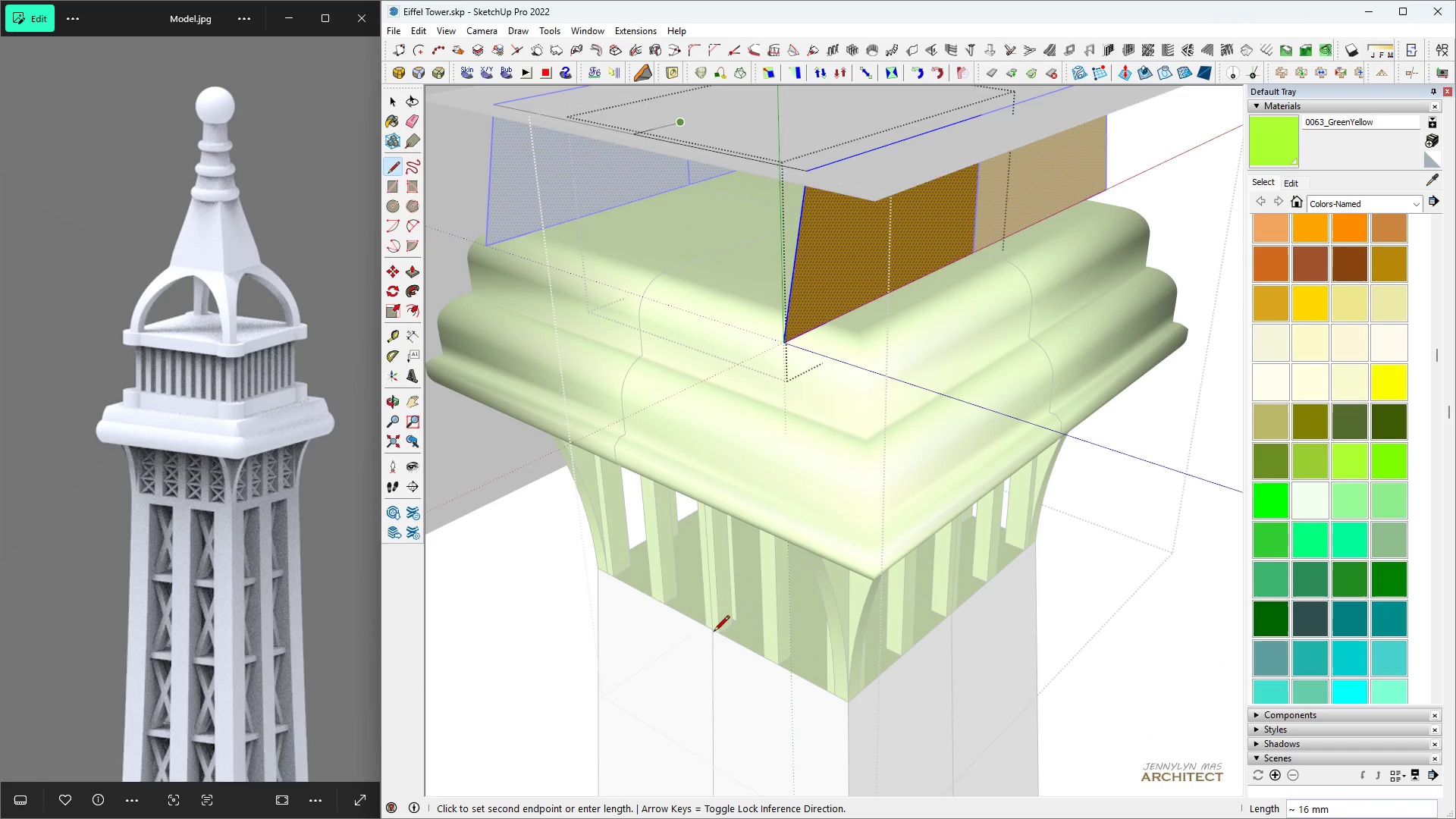 
key(Shift+ShiftLeft)
 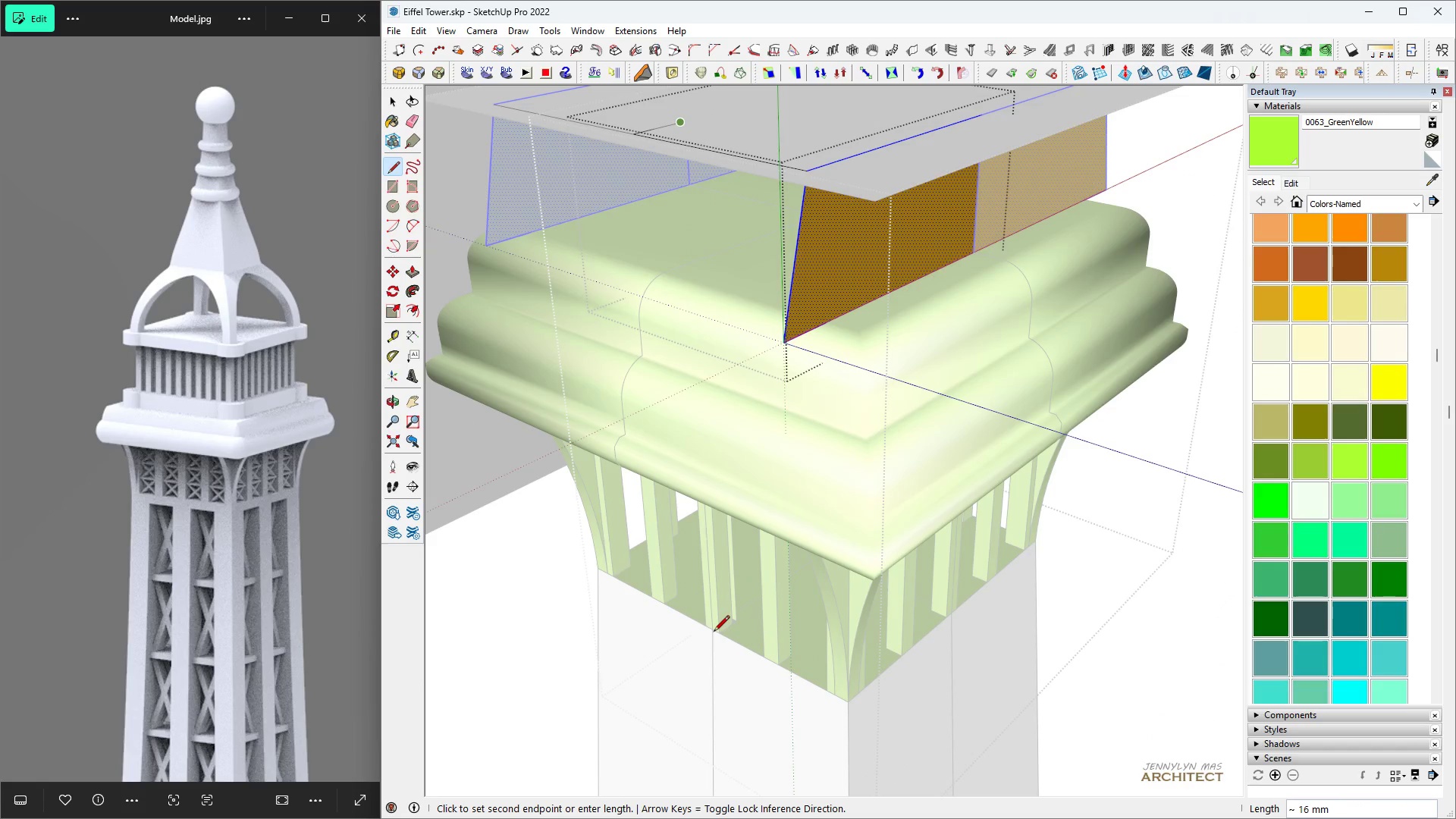 
left_click([714, 632])
 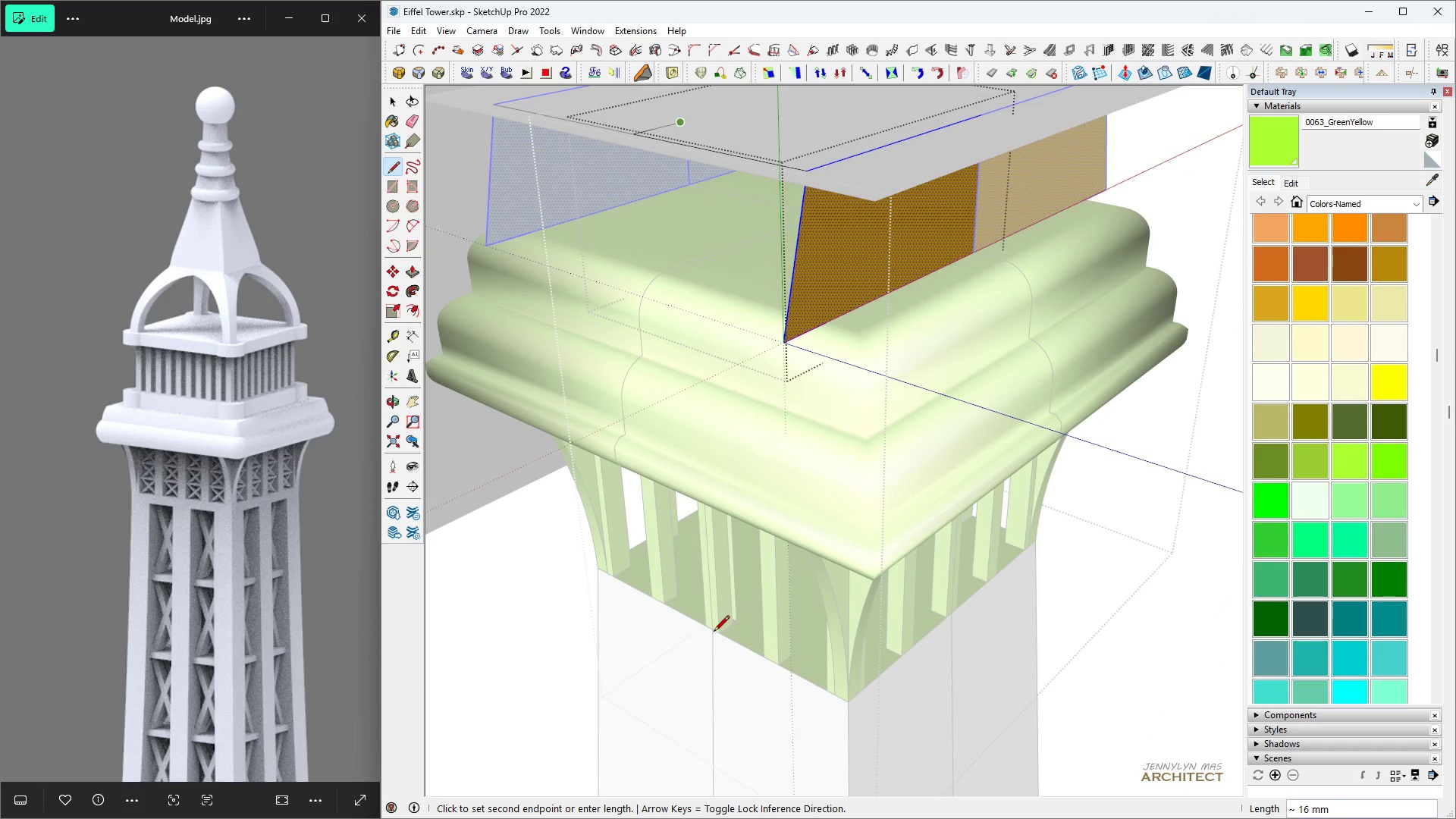 
key(Shift+ShiftLeft)
 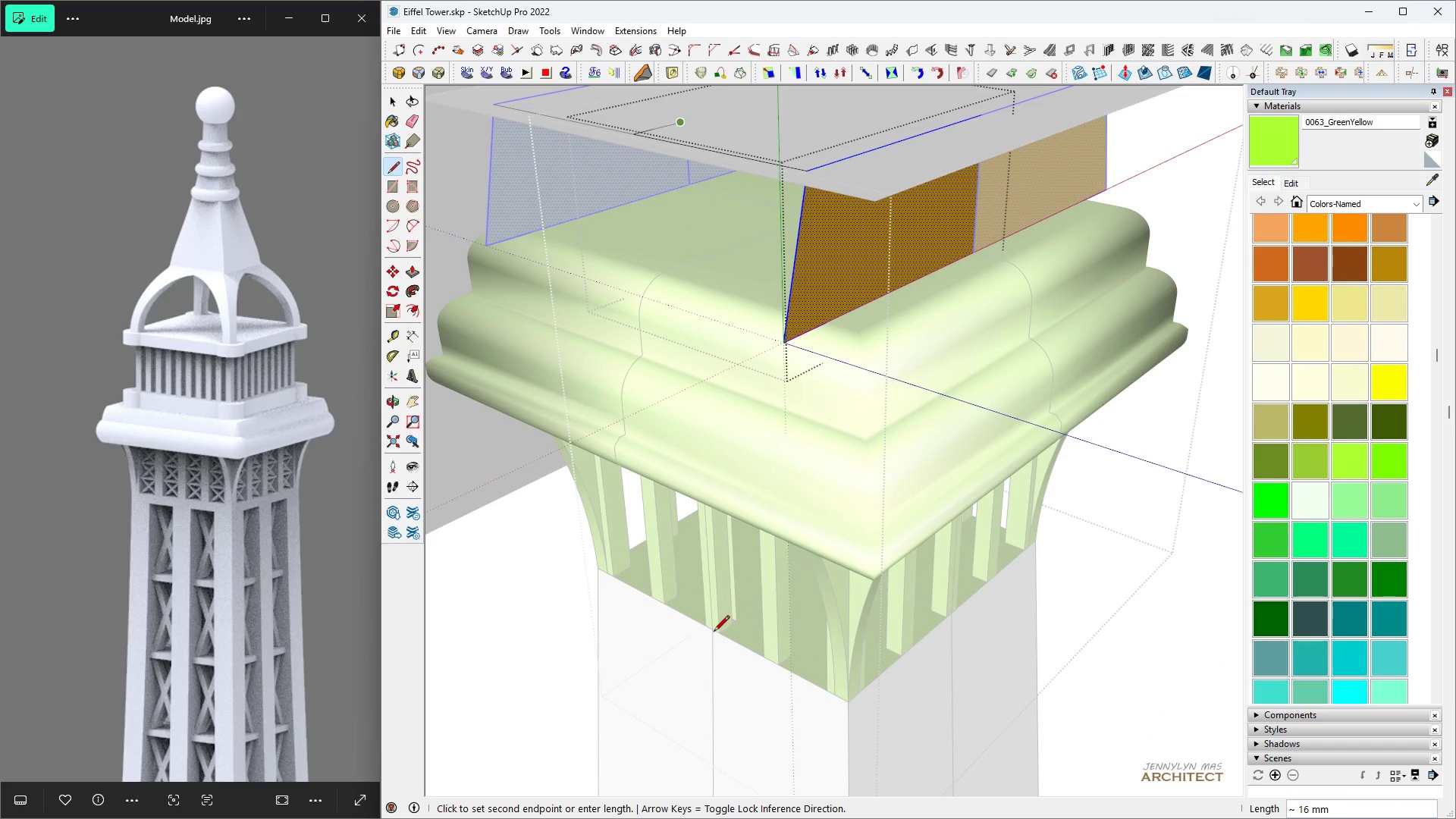 
key(Shift+ShiftLeft)
 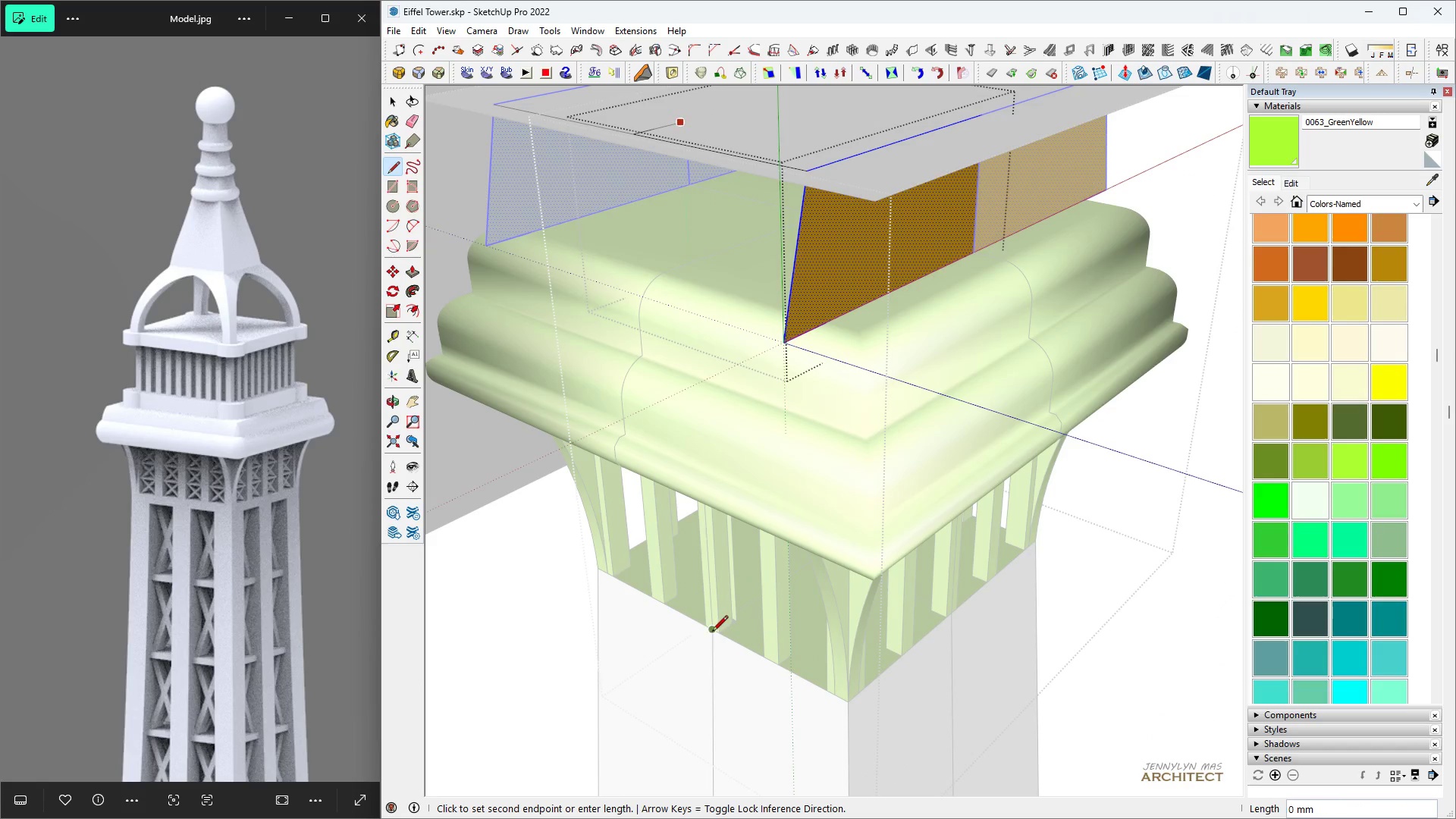 
key(Shift+ShiftLeft)
 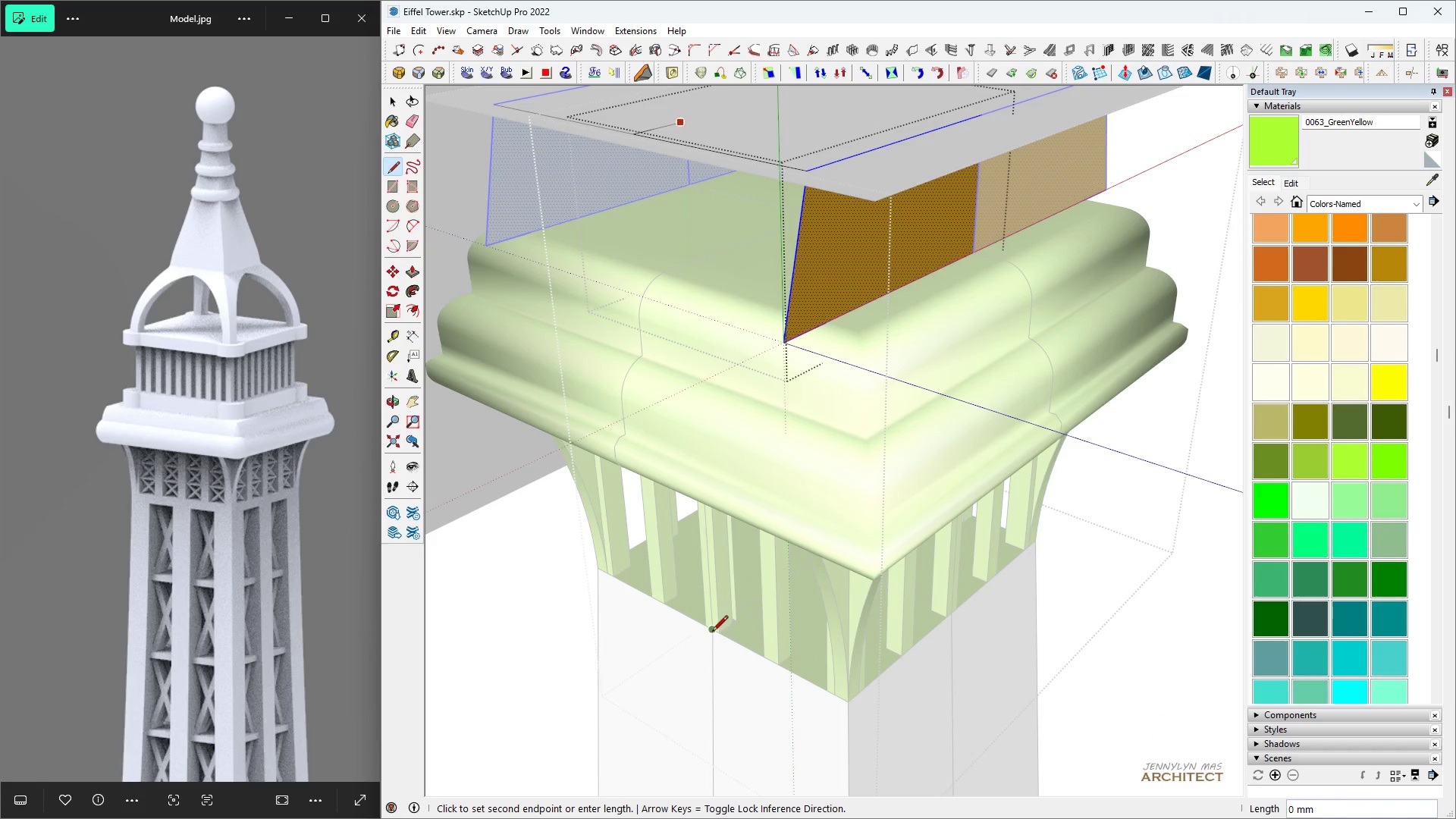 
key(Shift+ShiftLeft)
 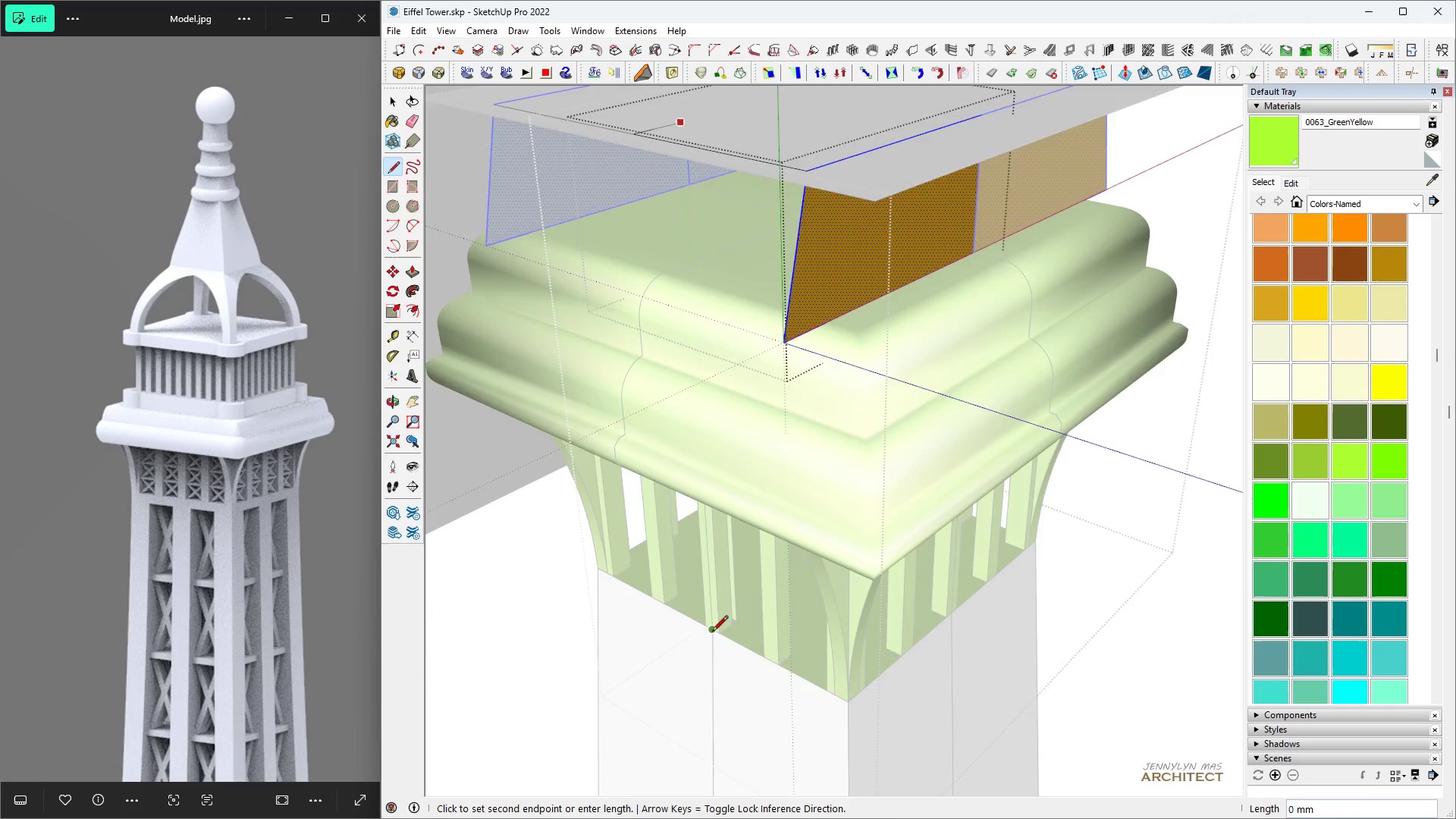 
scroll: coordinate [712, 629], scroll_direction: down, amount: 4.0
 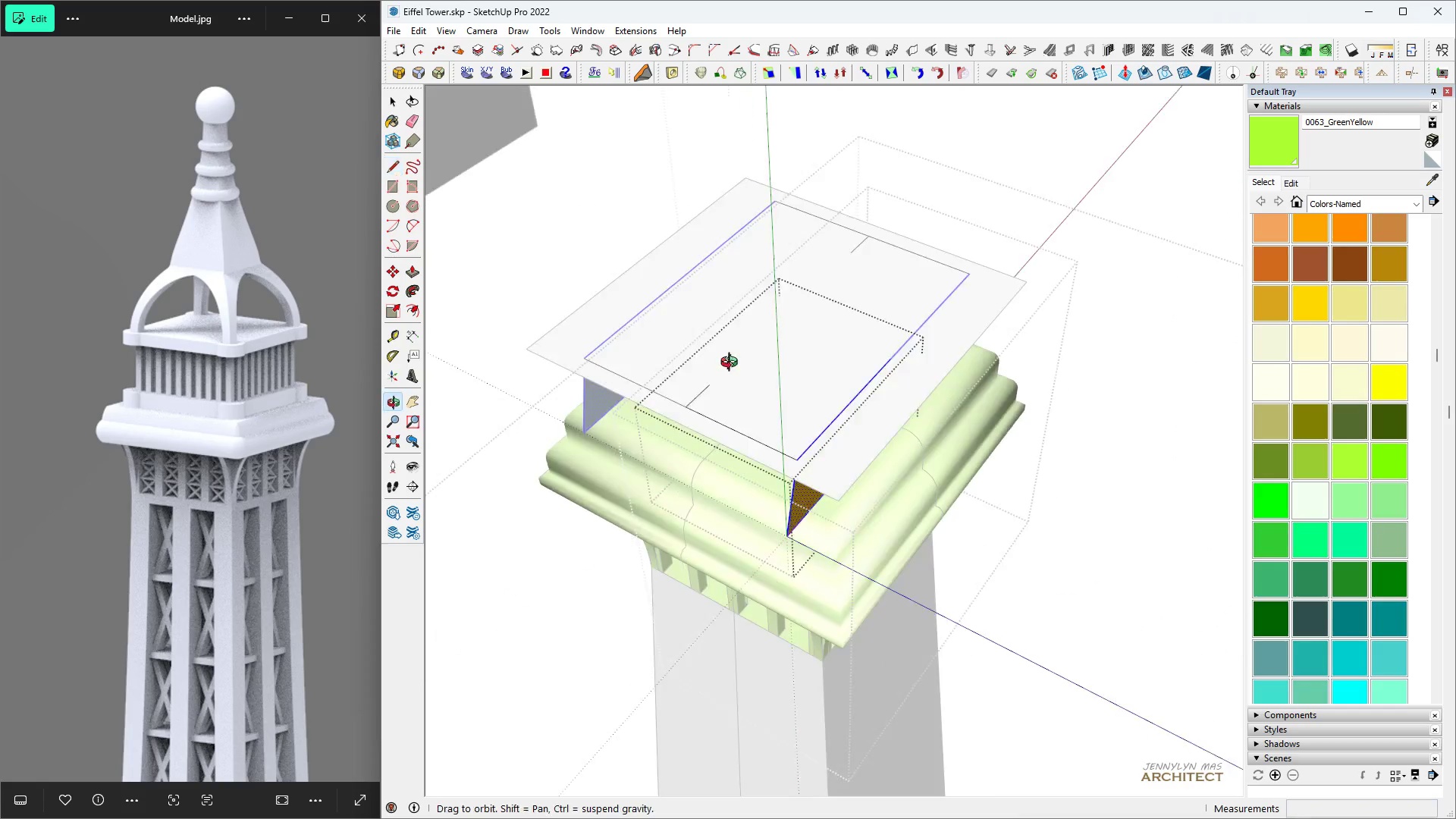 
key(Shift+ShiftLeft)
 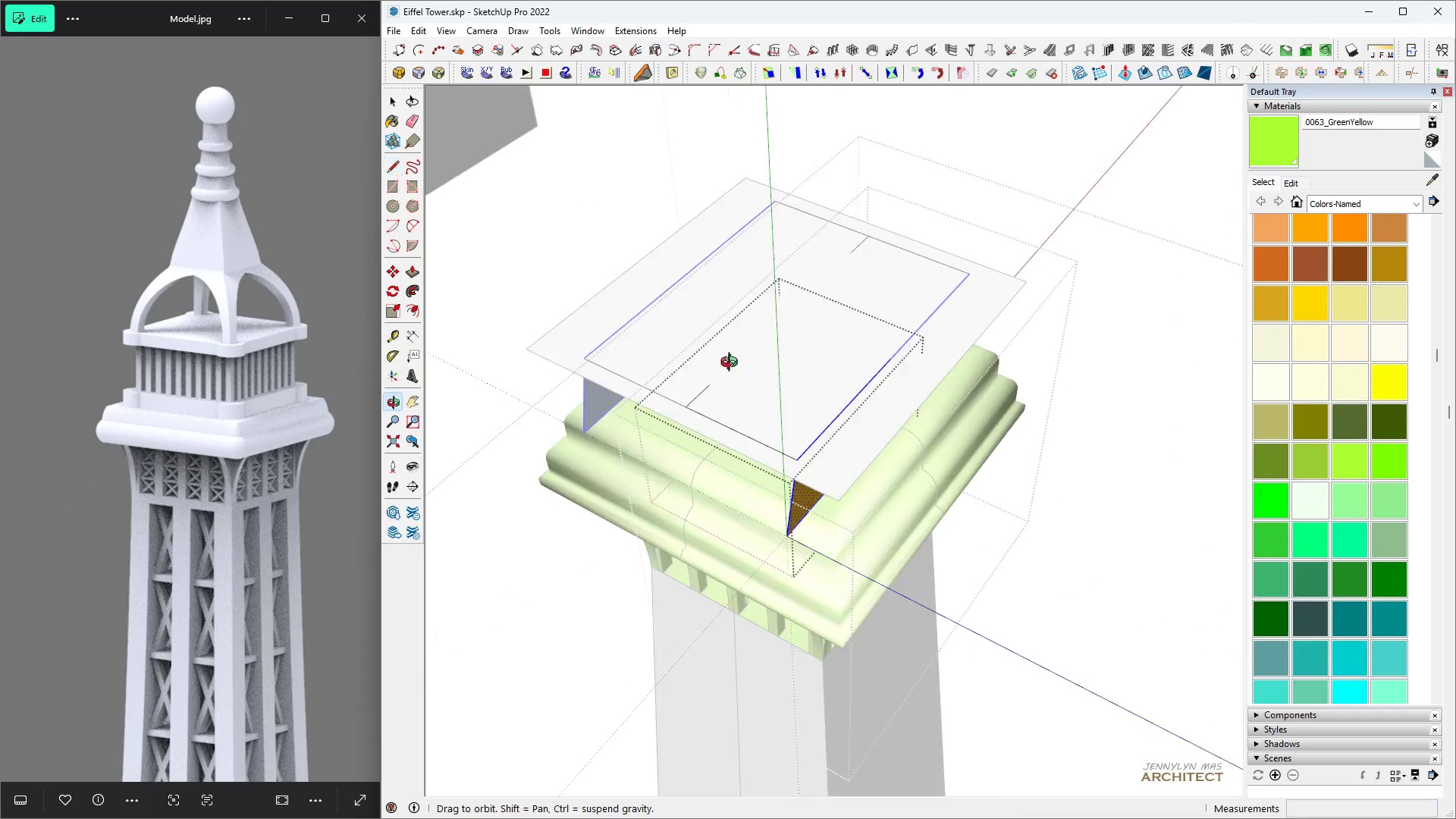 
scroll: coordinate [777, 432], scroll_direction: up, amount: 5.0
 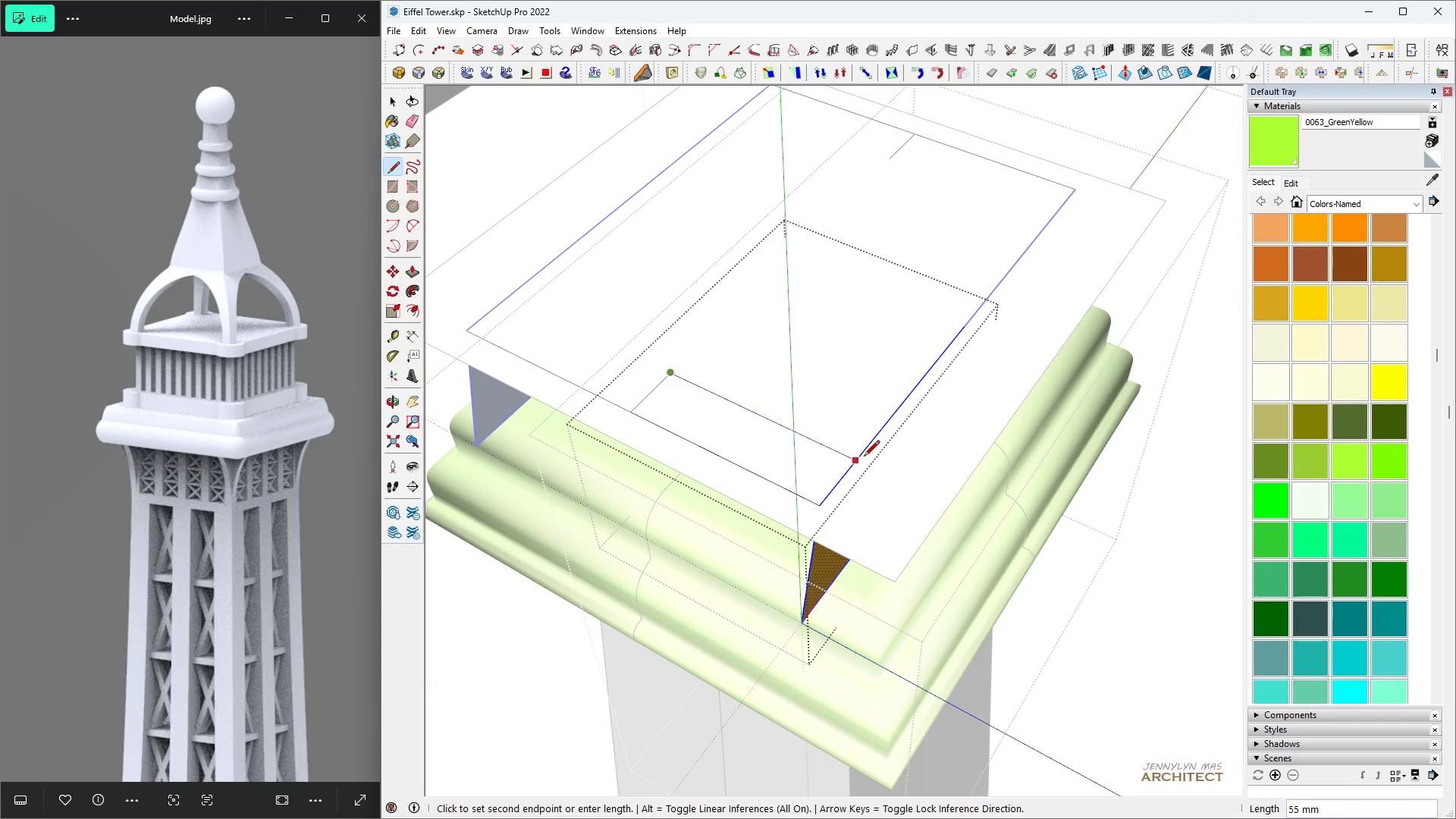 
left_click([859, 462])
 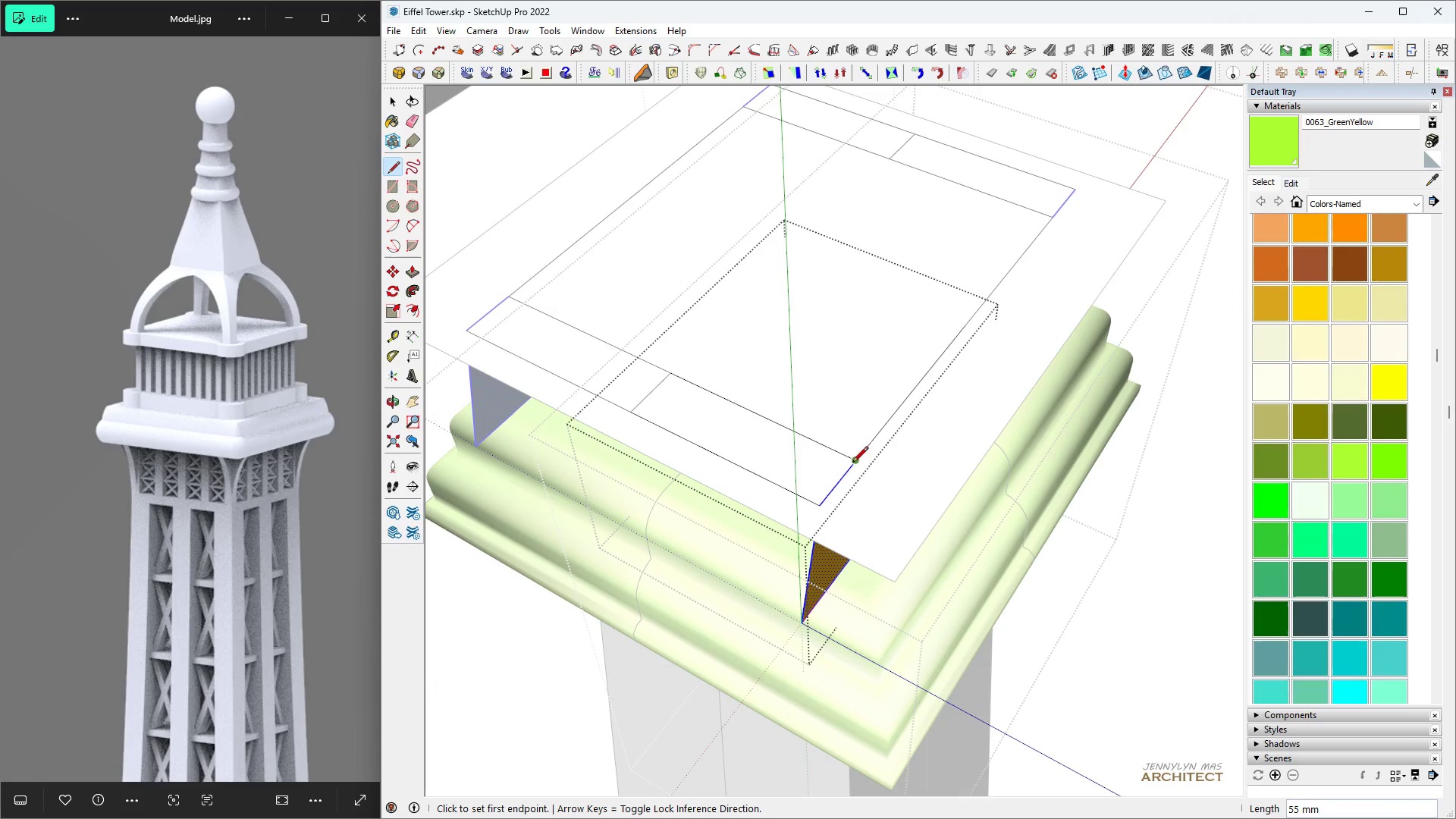 
key(Space)
 